 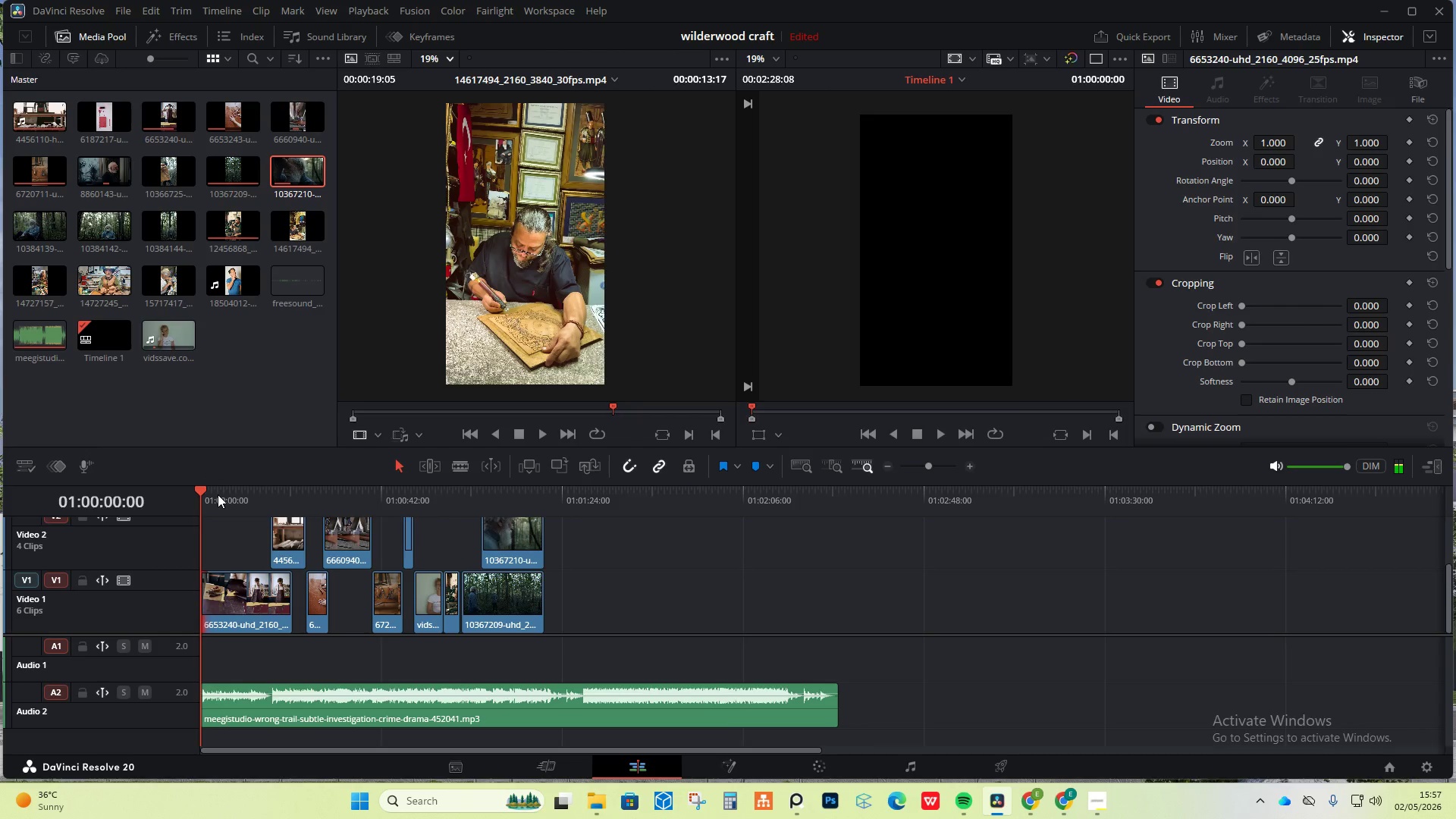 
key(Space)
 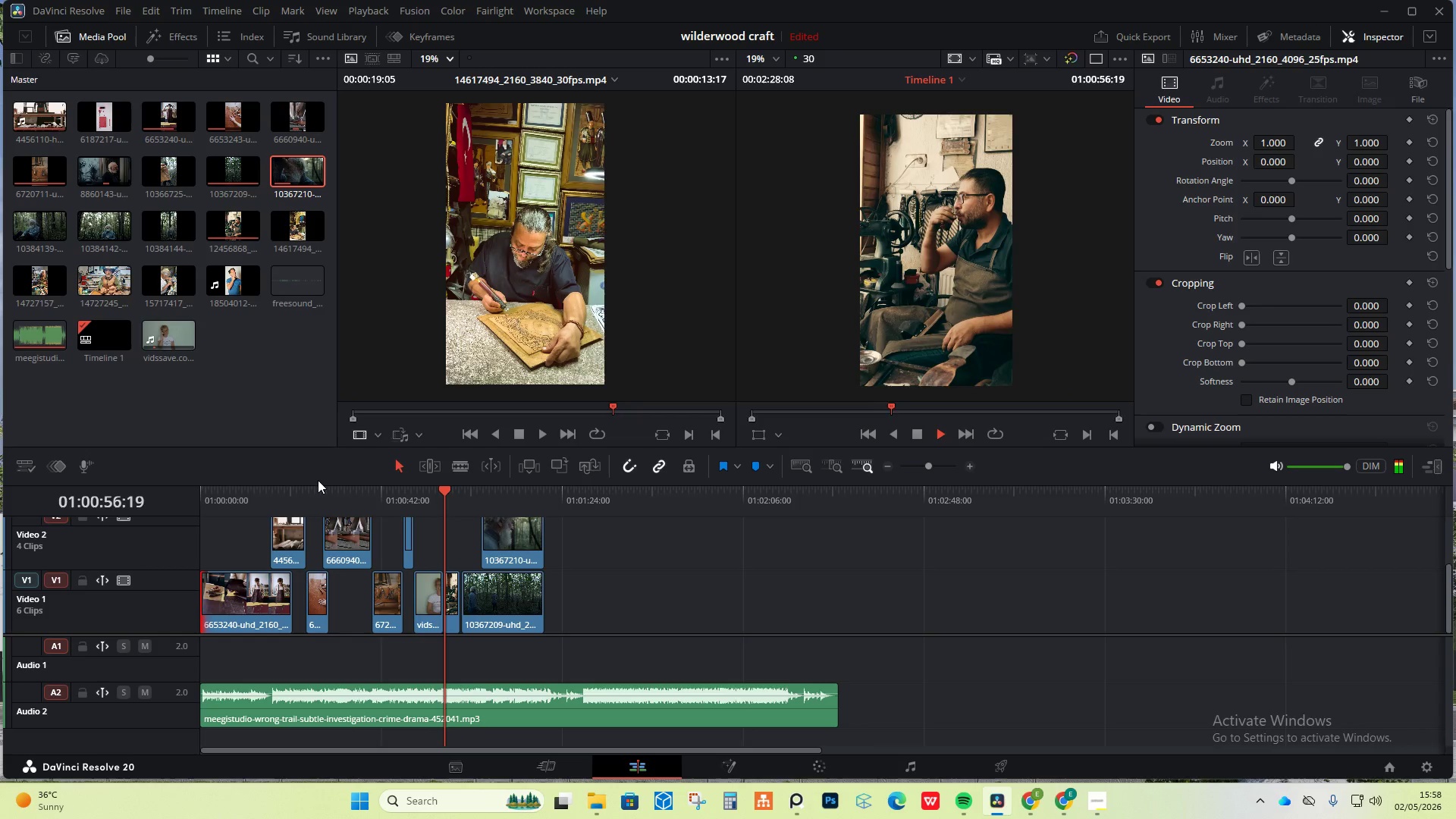 
wait(61.78)
 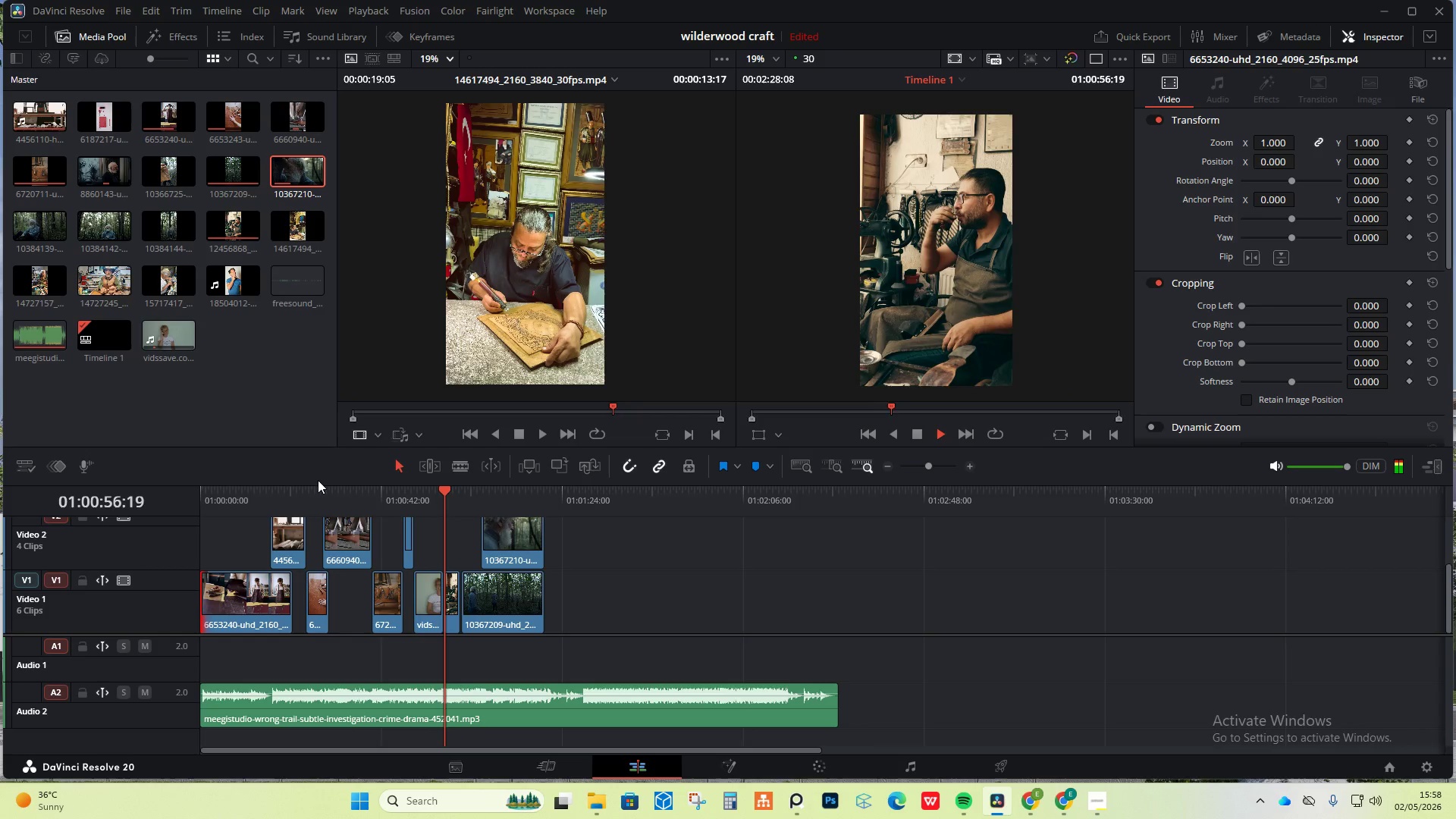 
key(Space)
 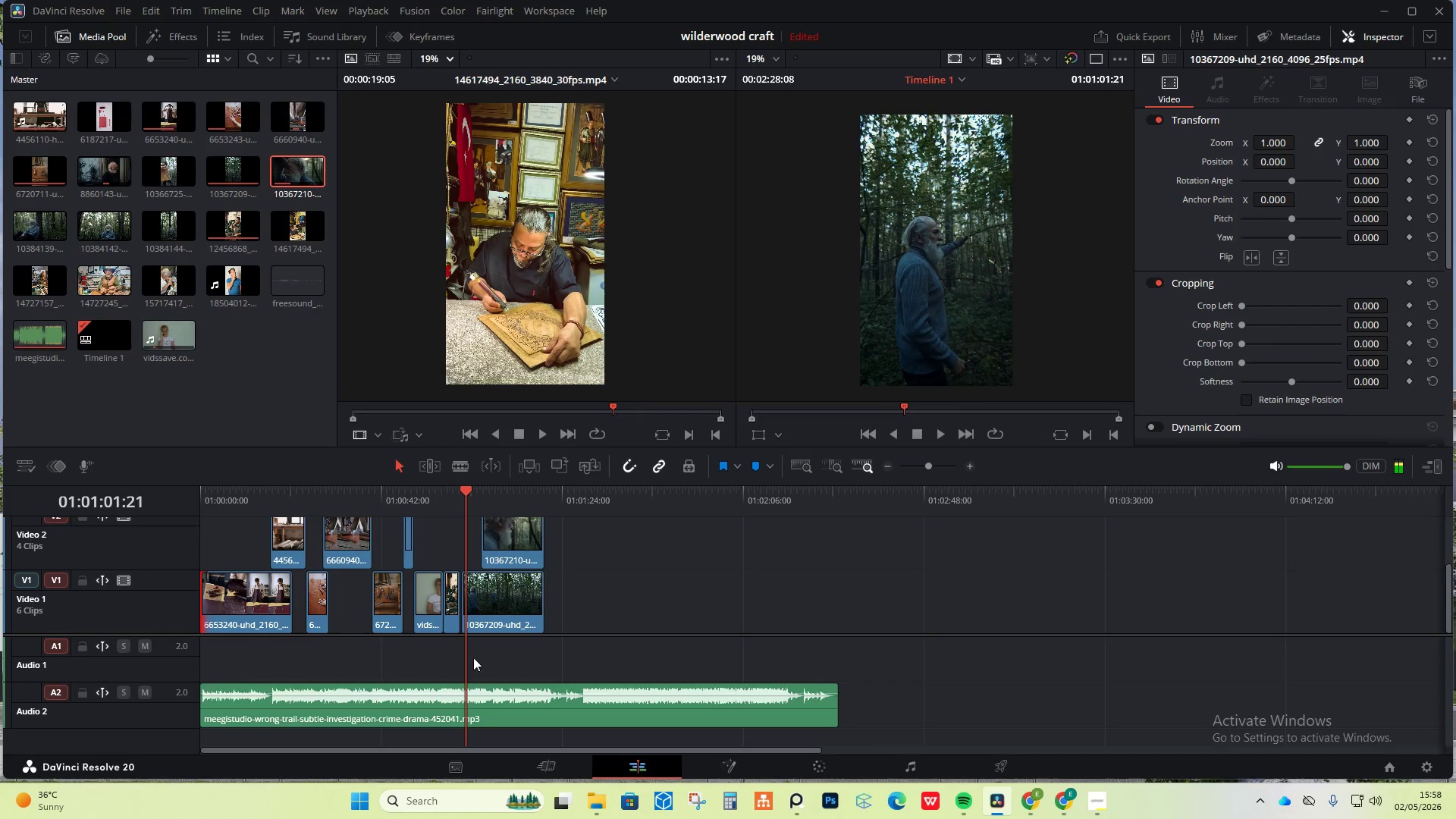 
hold_key(key=AltLeft, duration=1.39)
scroll: coordinate [592, 592], scroll_direction: up, amount: 5.0
 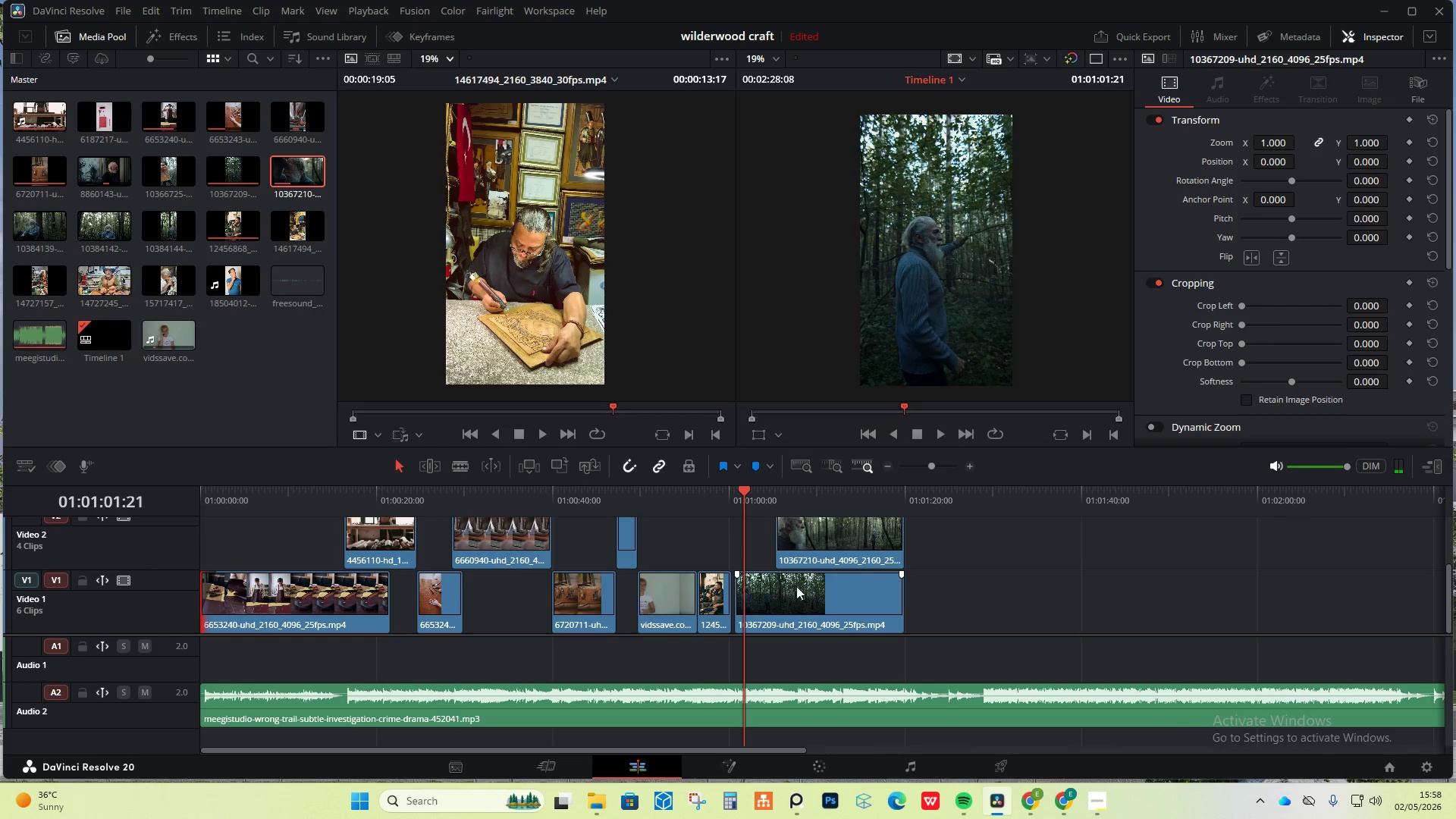 
left_click_drag(start_coordinate=[948, 551], to_coordinate=[876, 603])
 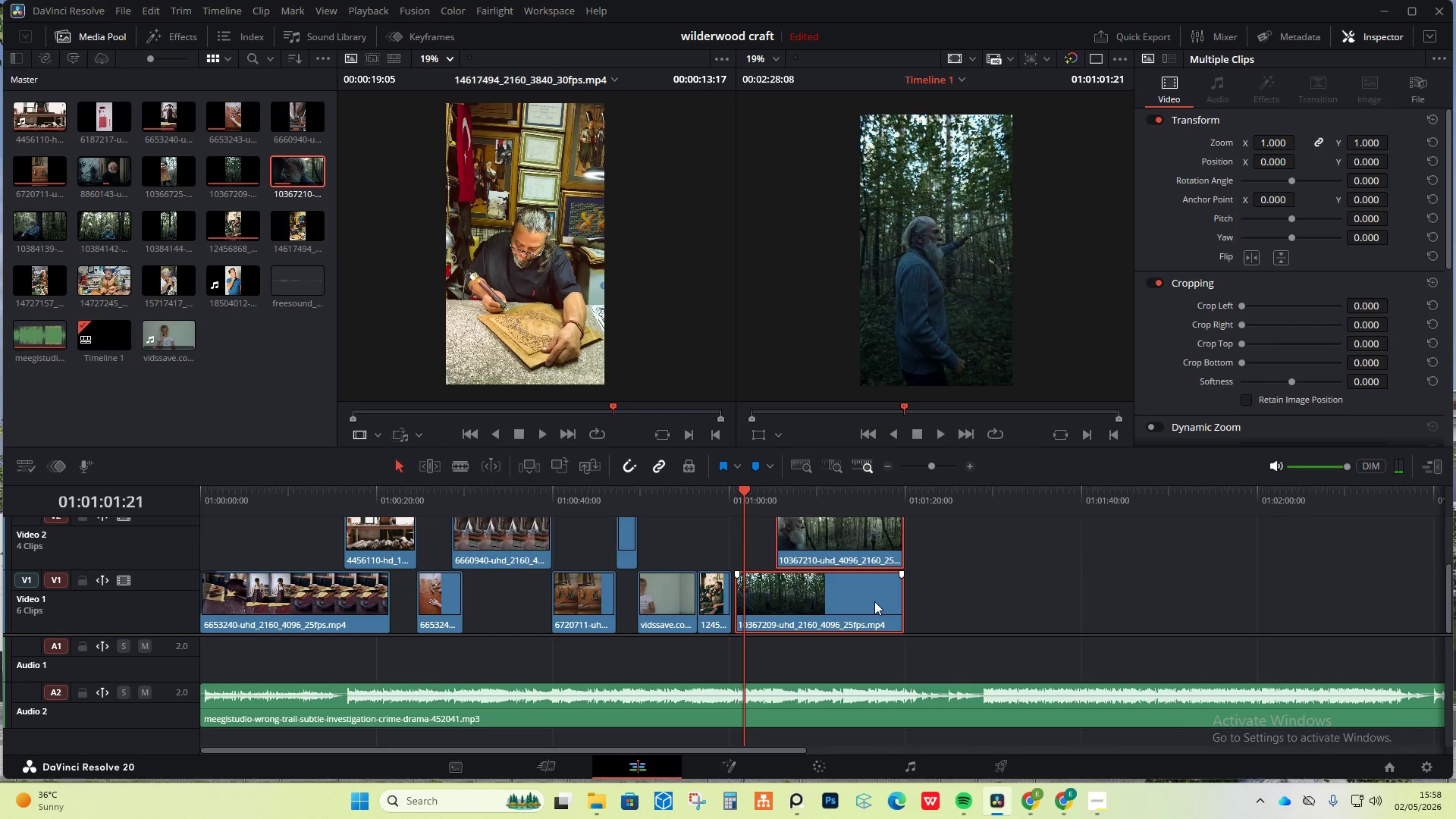 
left_click_drag(start_coordinate=[875, 602], to_coordinate=[866, 604])
 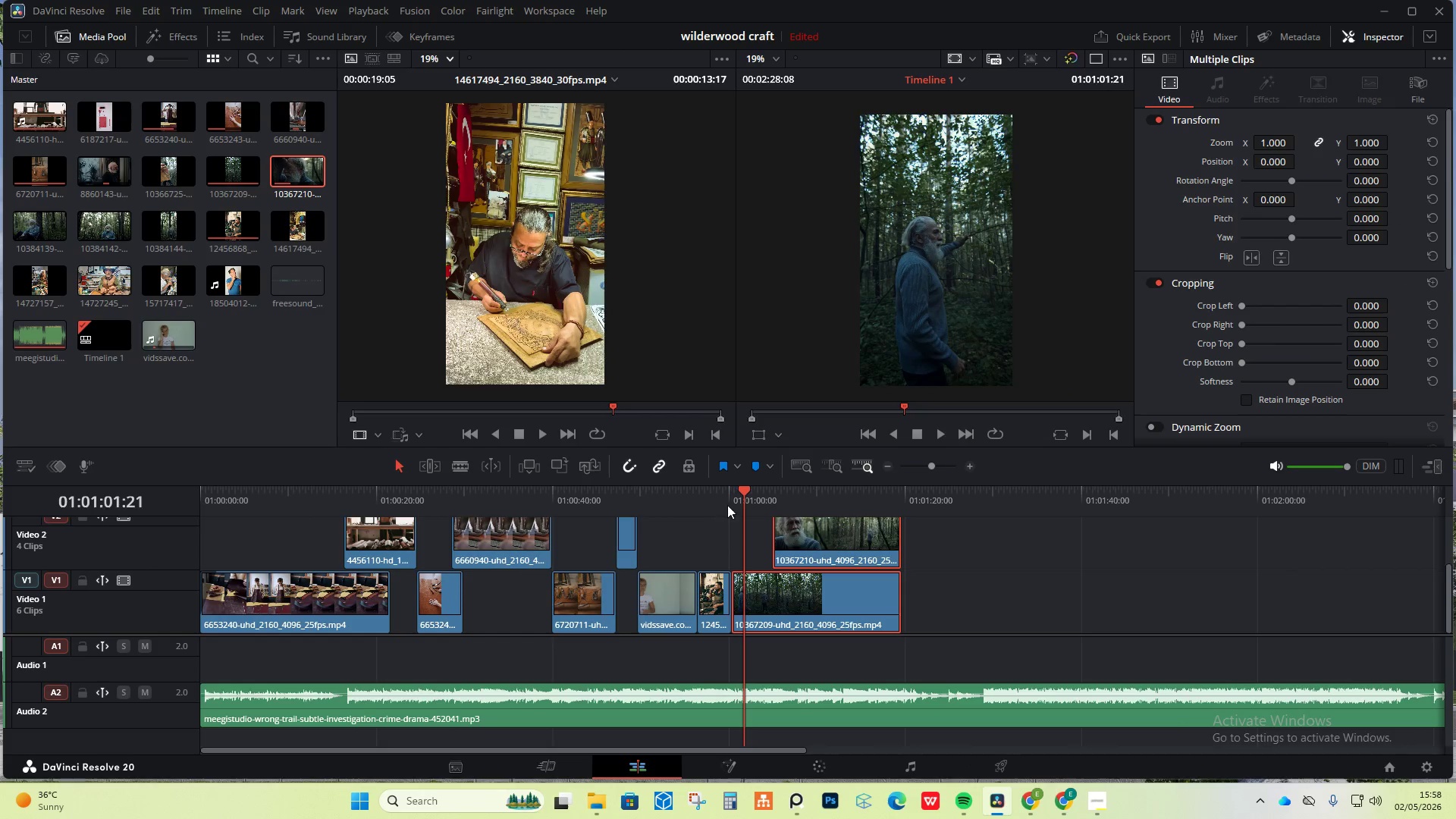 
left_click([734, 500])
 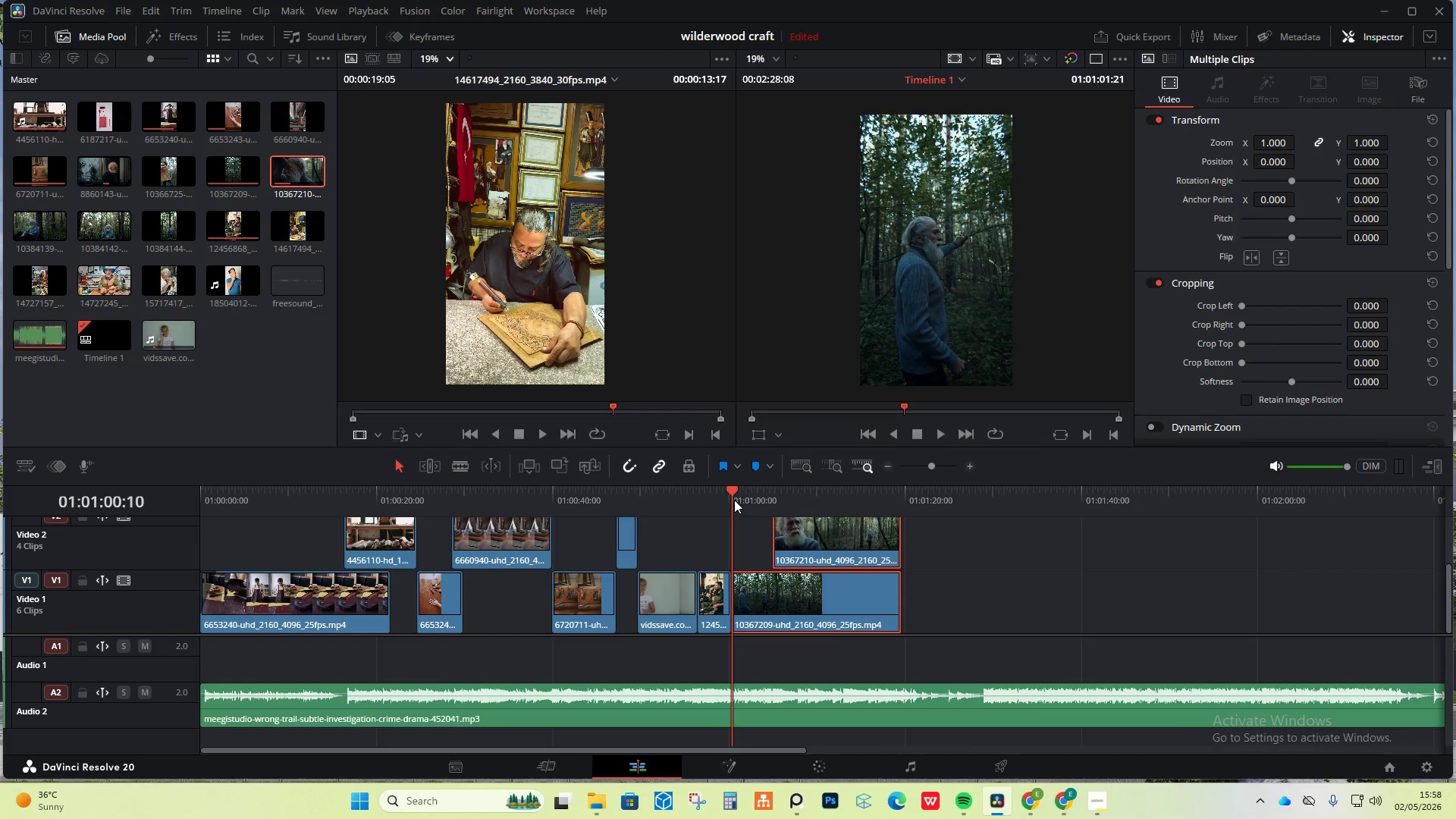 
key(Space)
 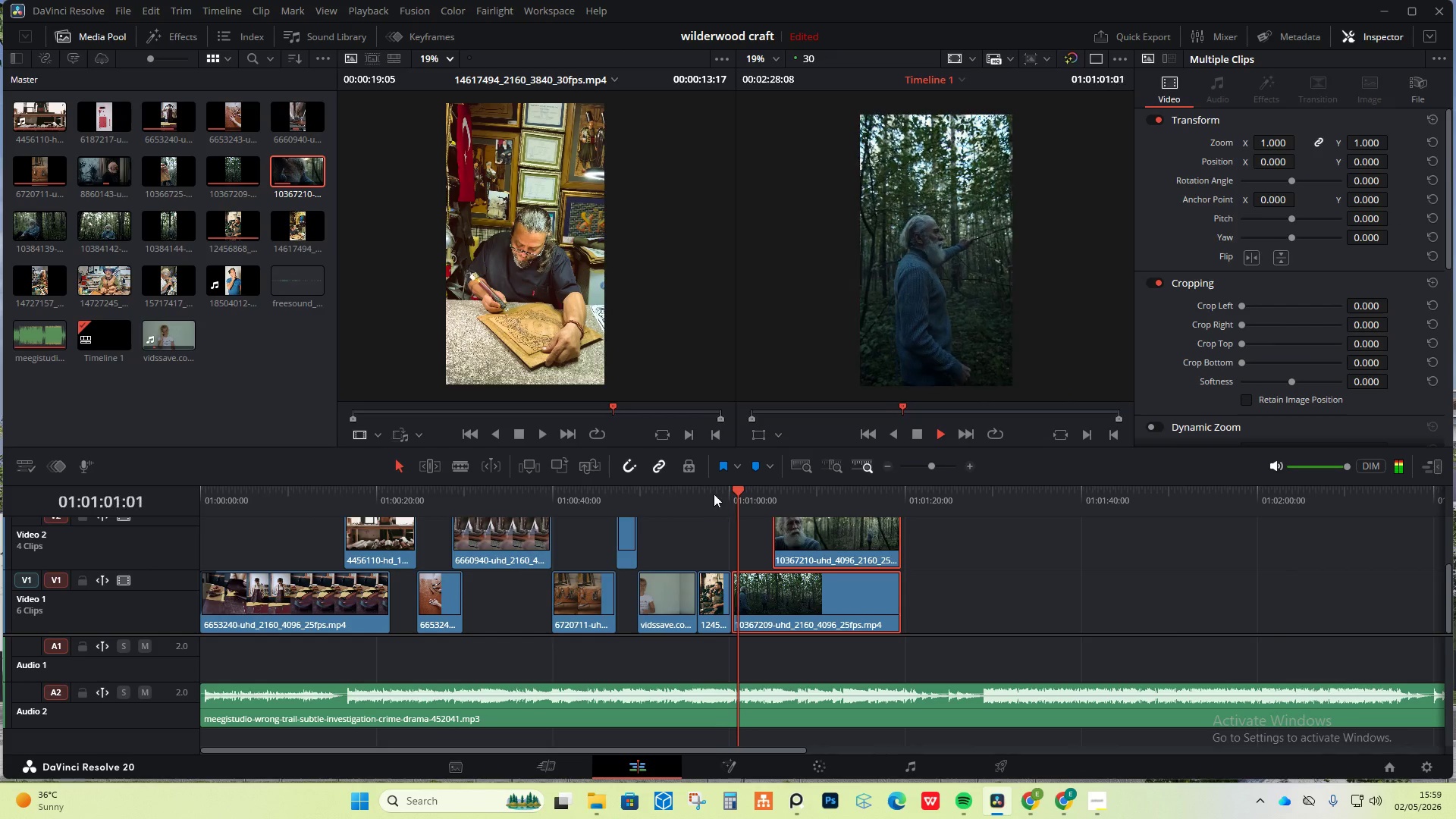 
left_click([706, 490])
 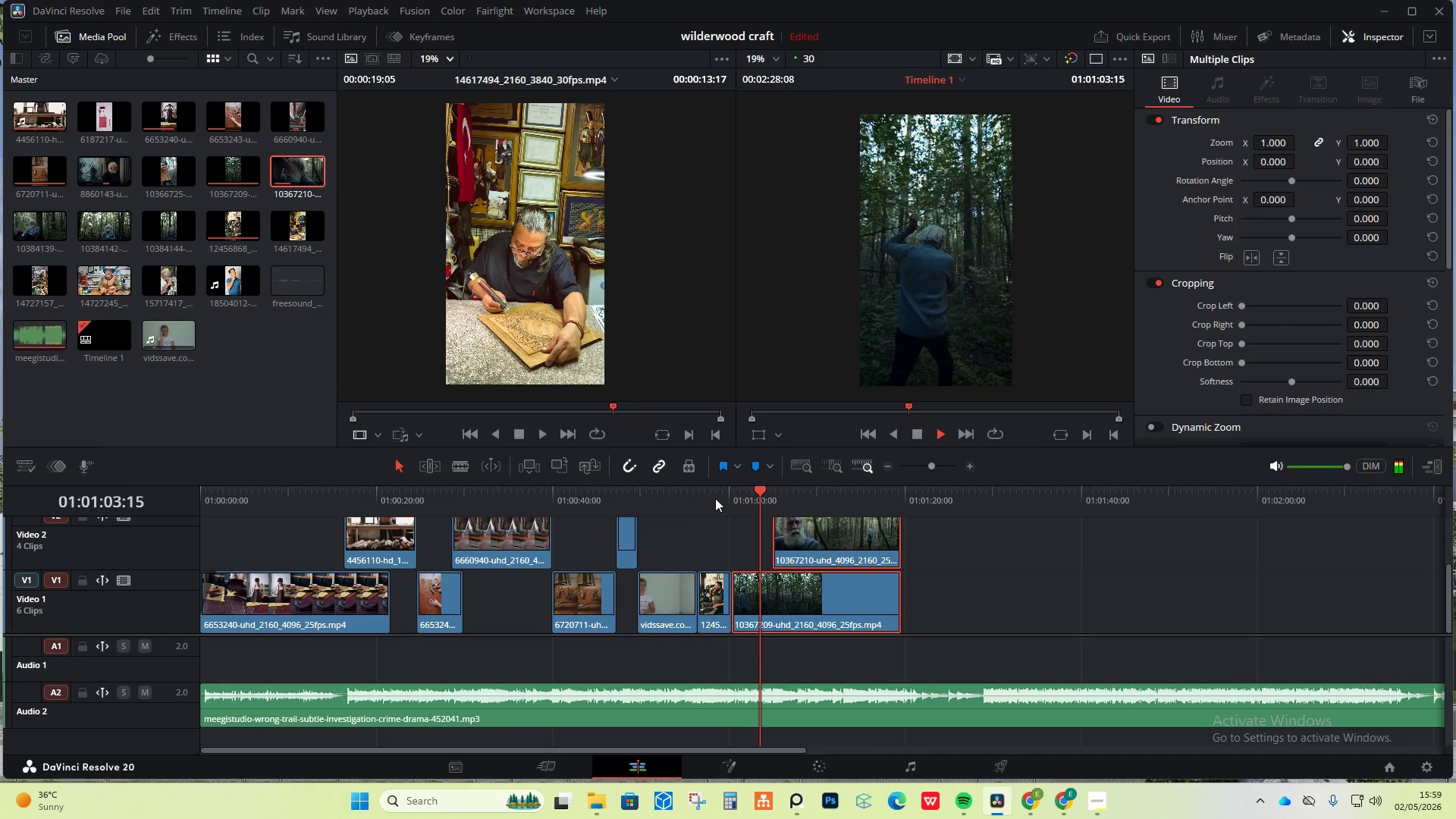 
wait(12.16)
 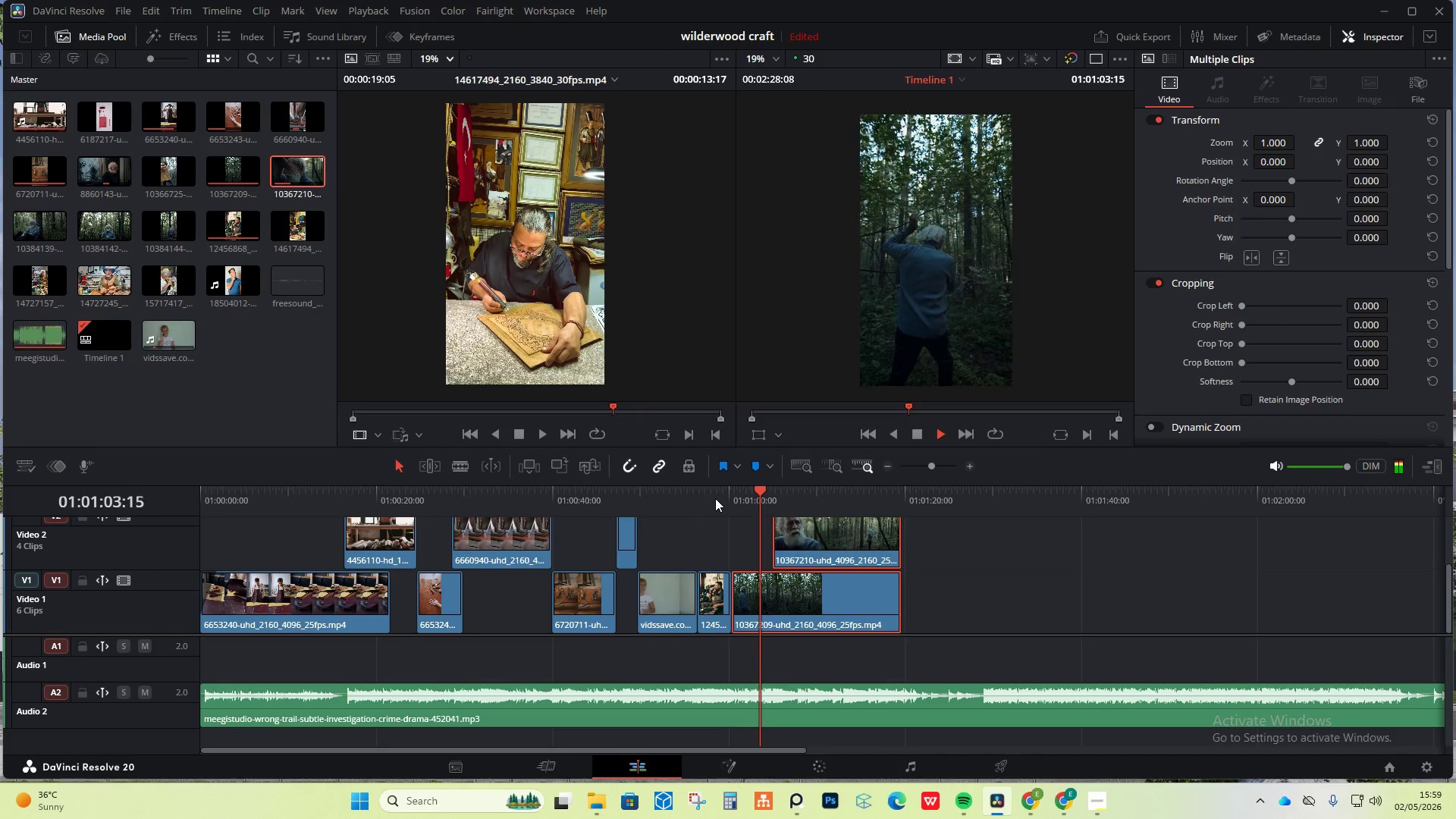 
left_click_drag(start_coordinate=[899, 540], to_coordinate=[889, 540])
 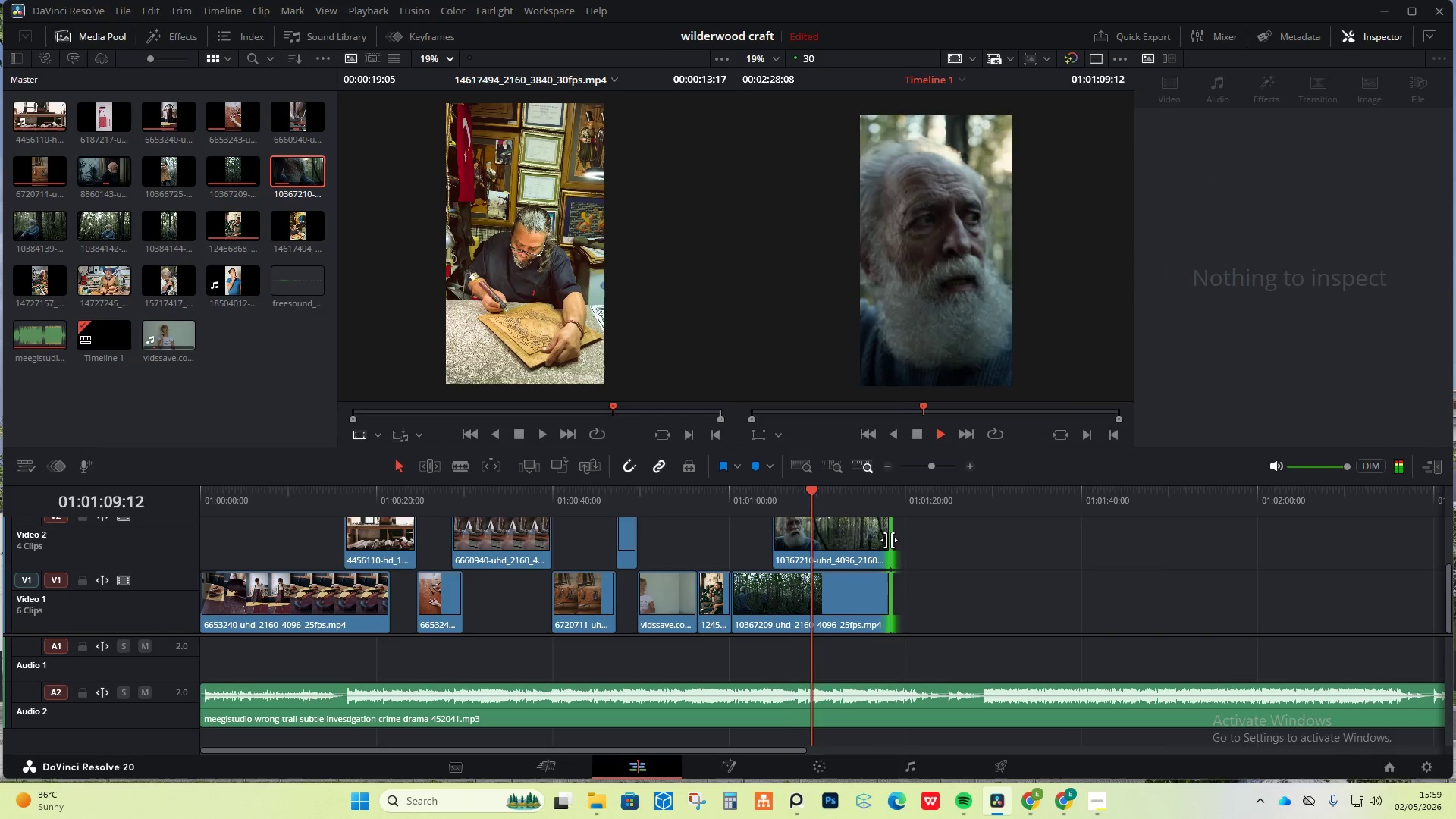 
key(Control+Z)
 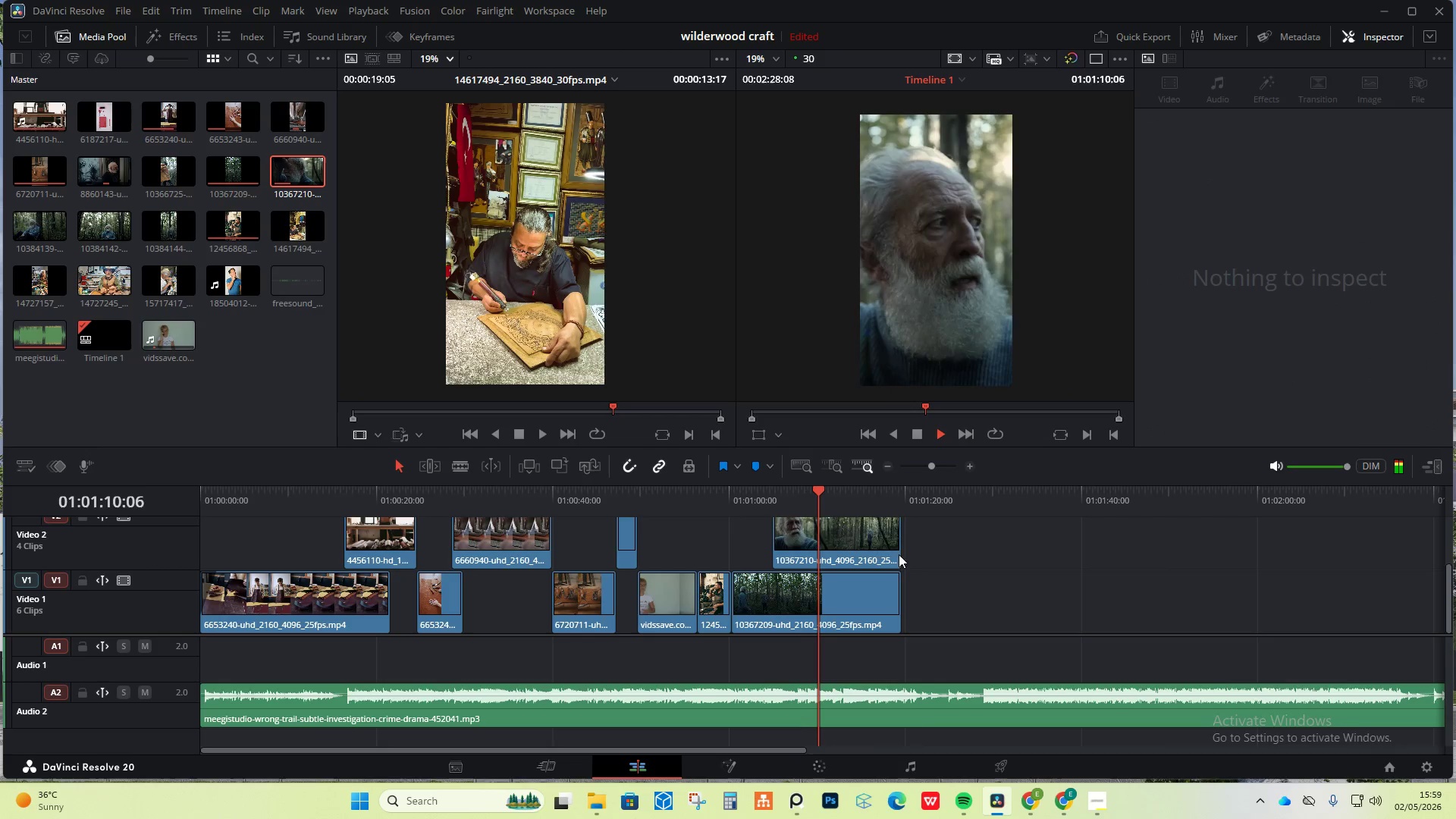 
double_click([879, 549])
 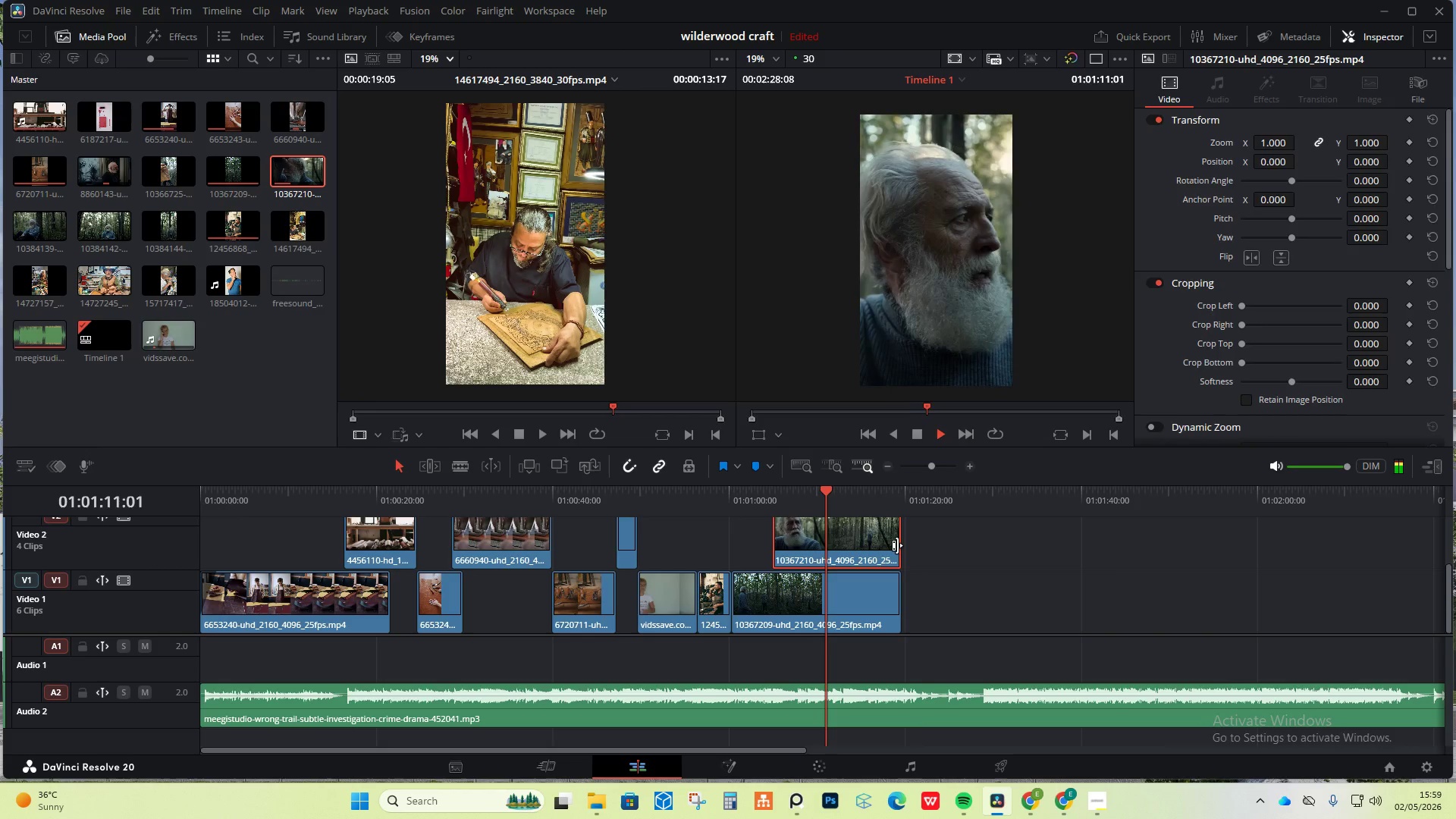 
left_click_drag(start_coordinate=[897, 545], to_coordinate=[883, 543])
 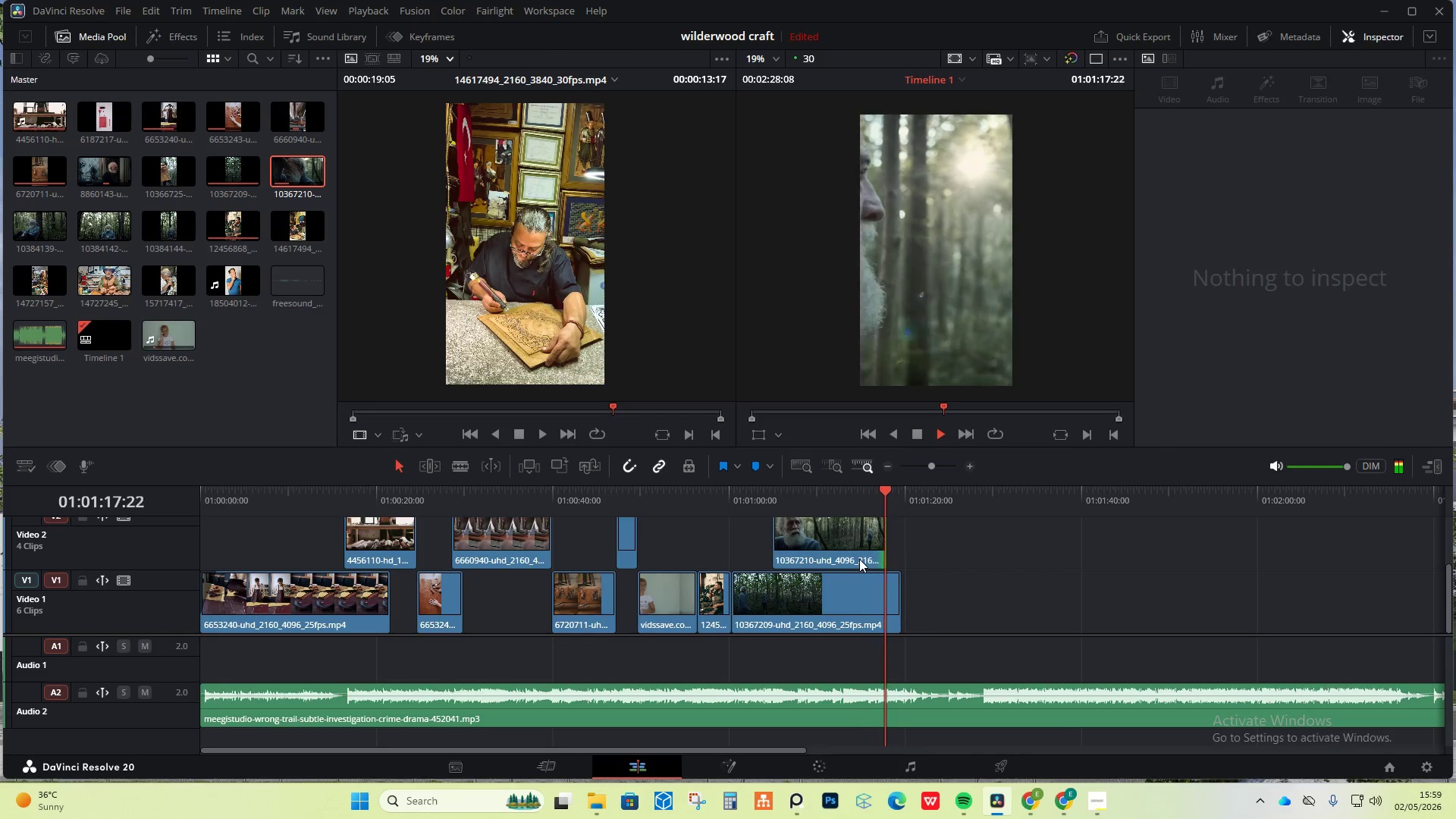 
wait(7.05)
 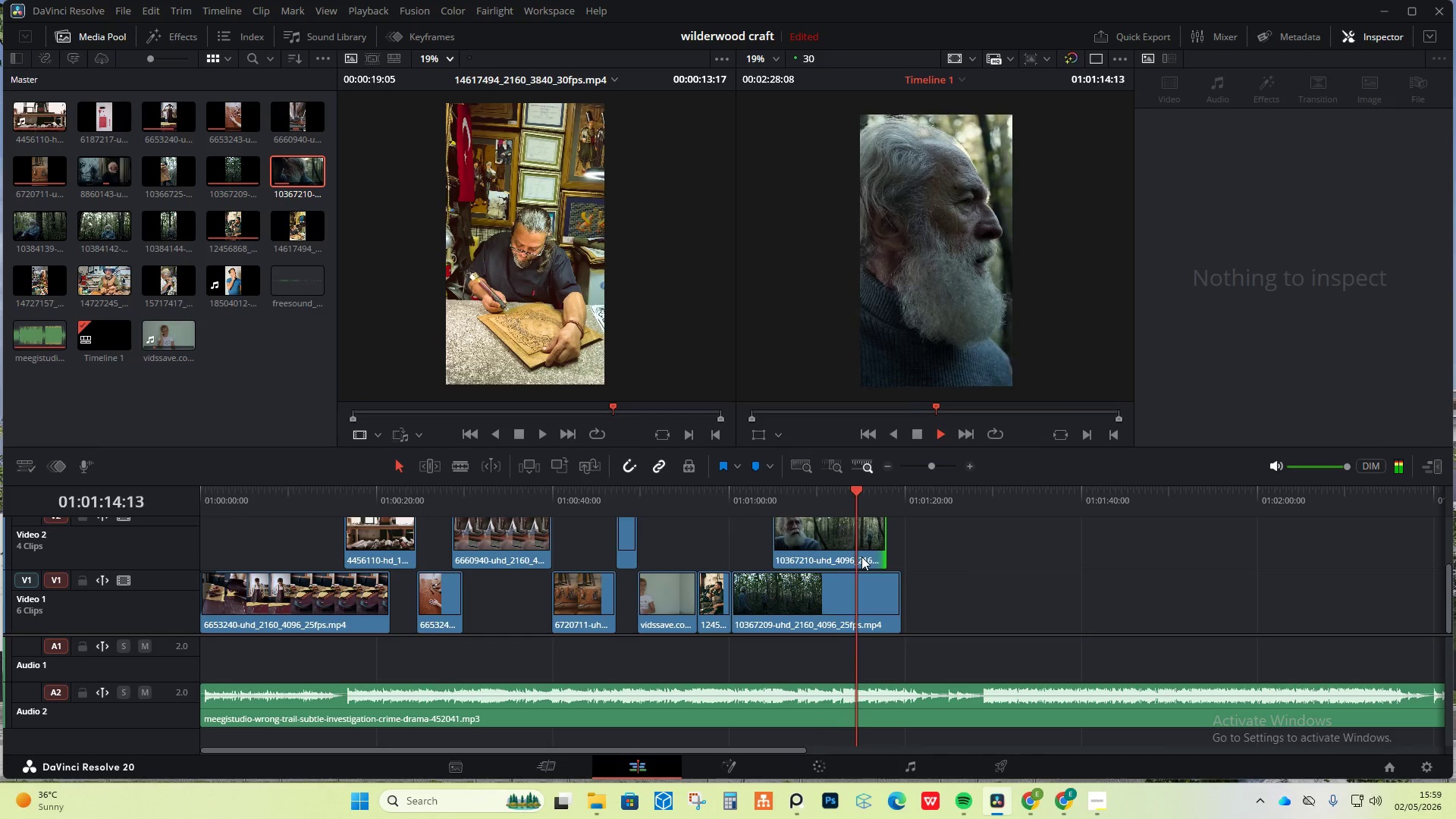 
key(Space)
 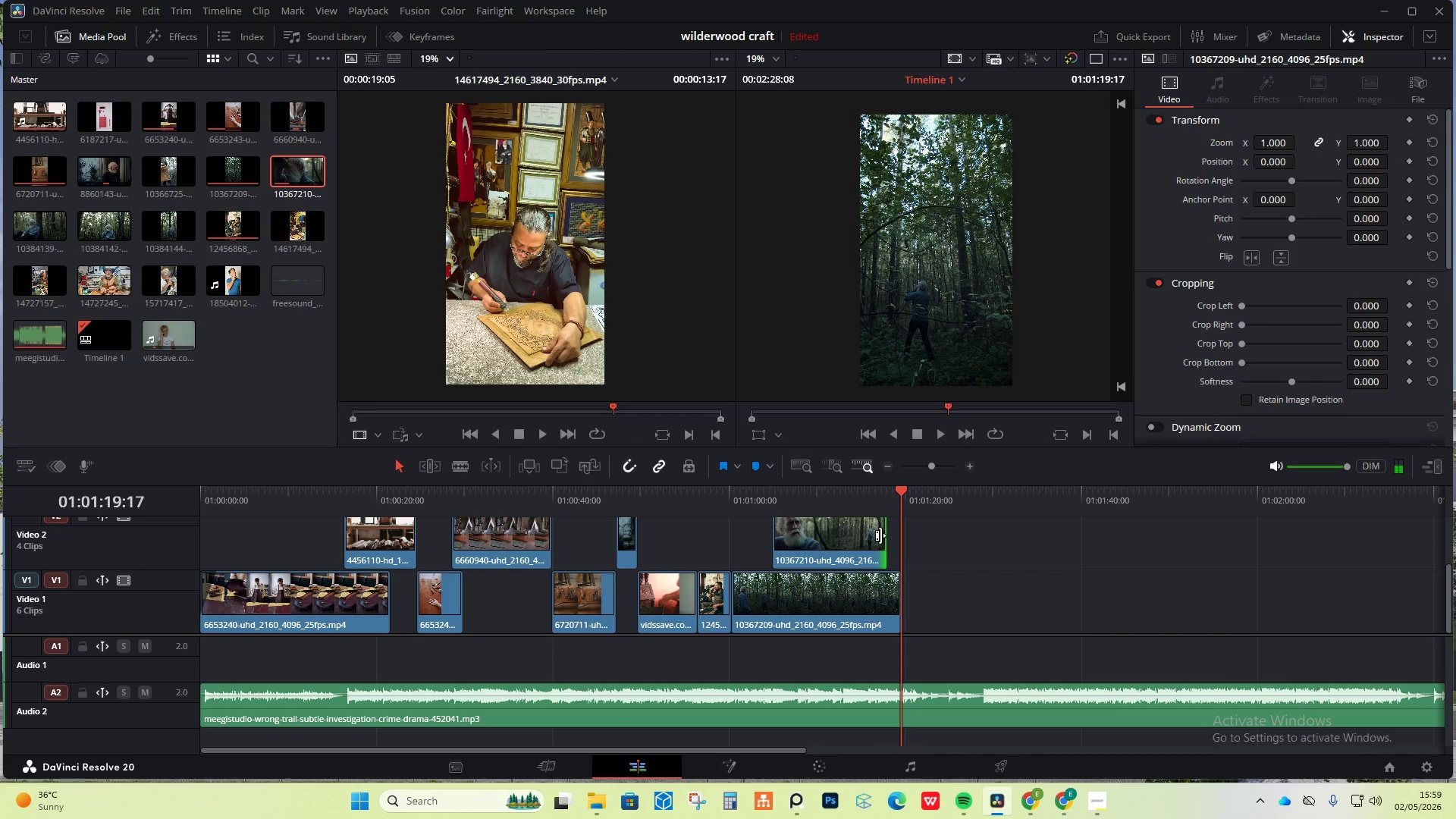 
left_click_drag(start_coordinate=[883, 535], to_coordinate=[877, 535])
 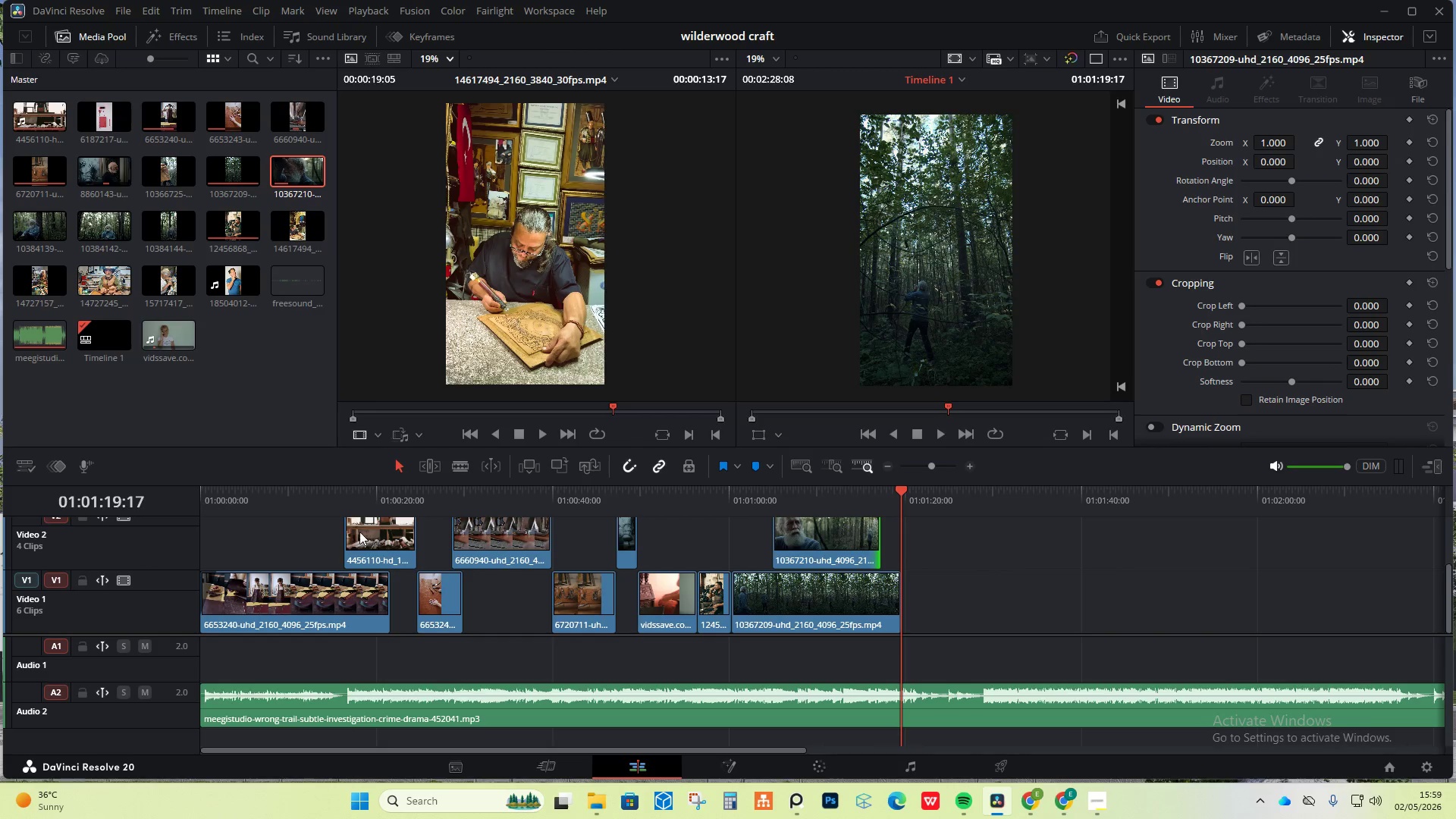 
mouse_move([598, 774])
 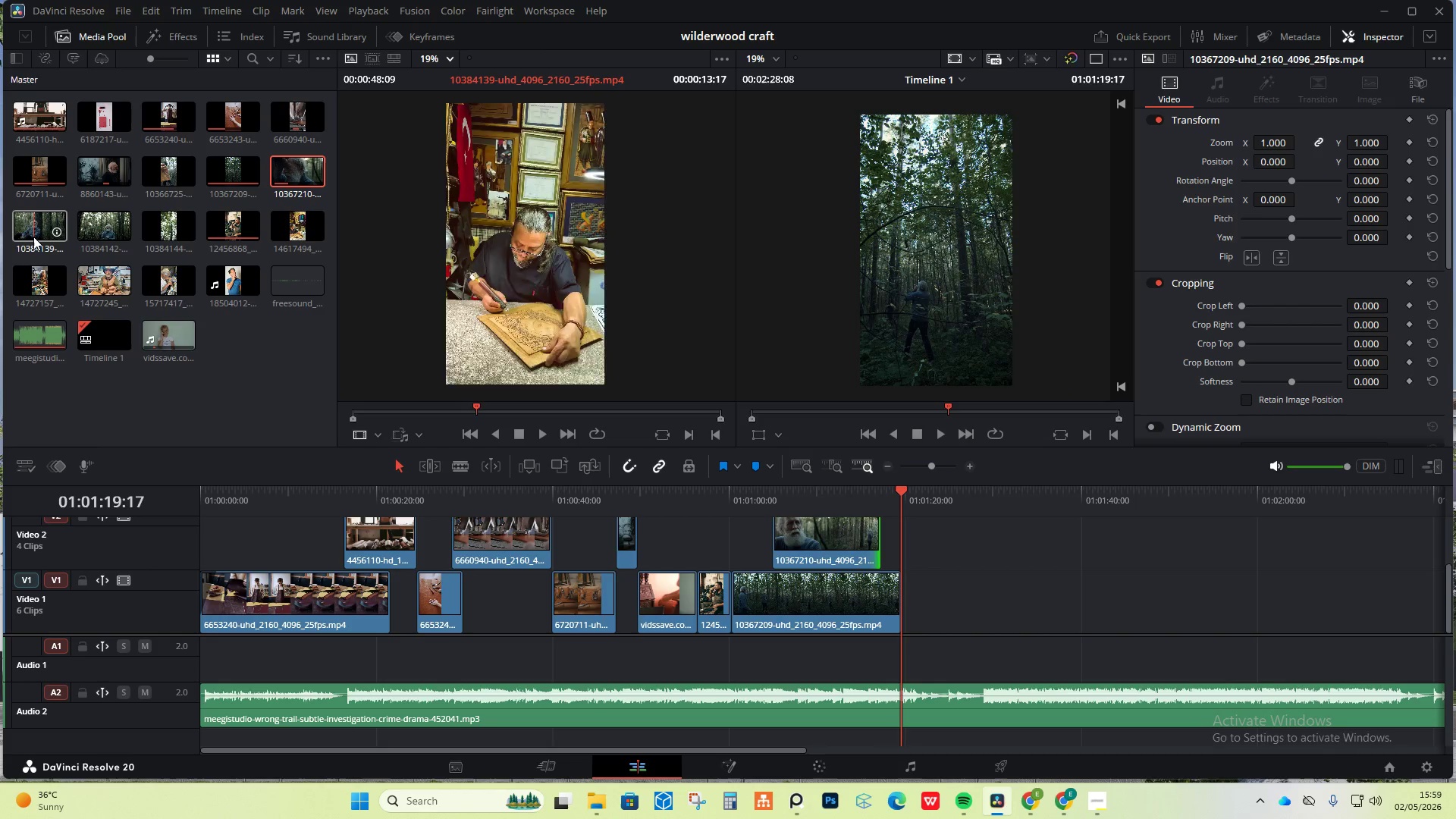 
wait(5.86)
 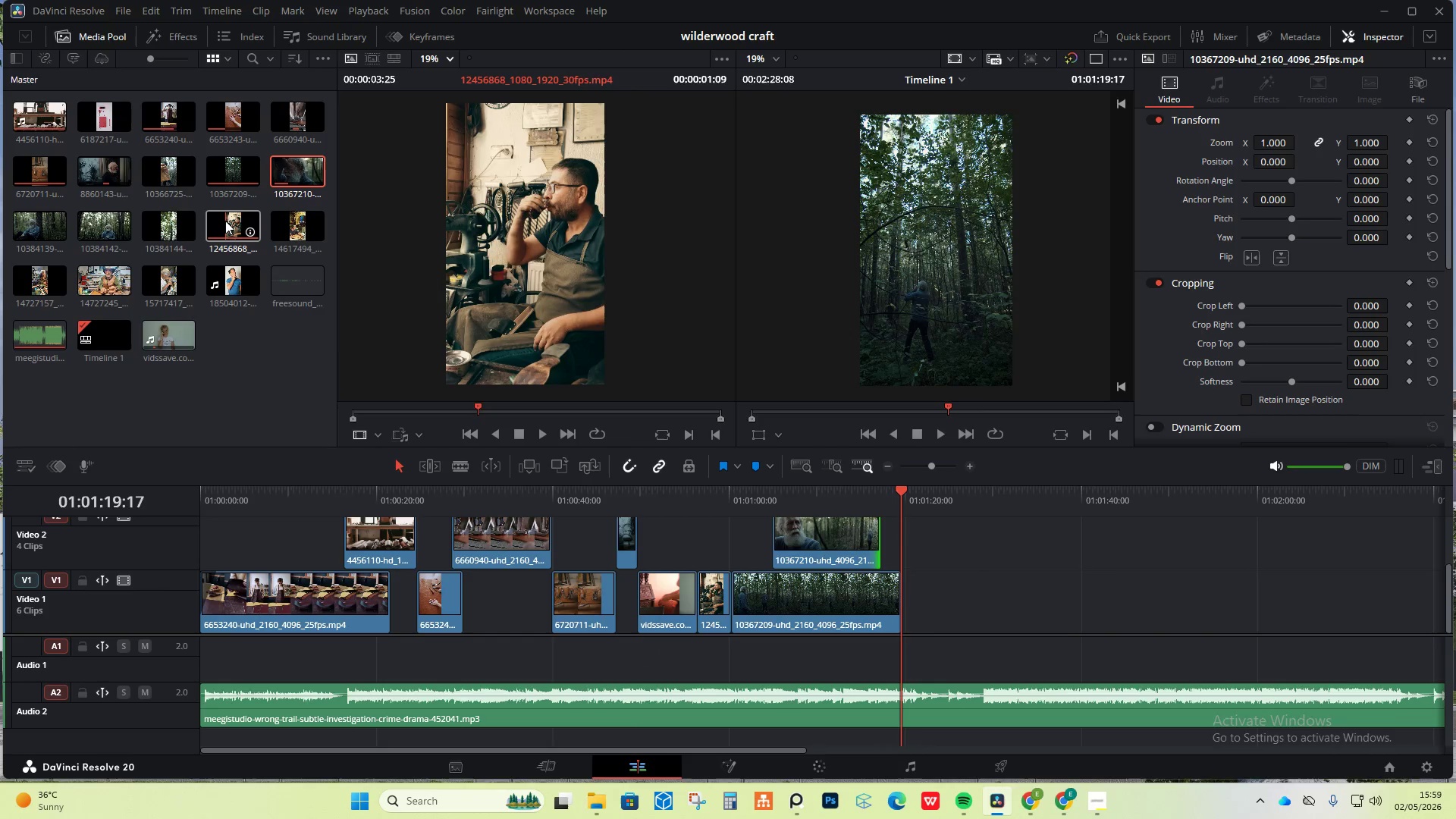 
left_click_drag(start_coordinate=[37, 235], to_coordinate=[908, 613])
 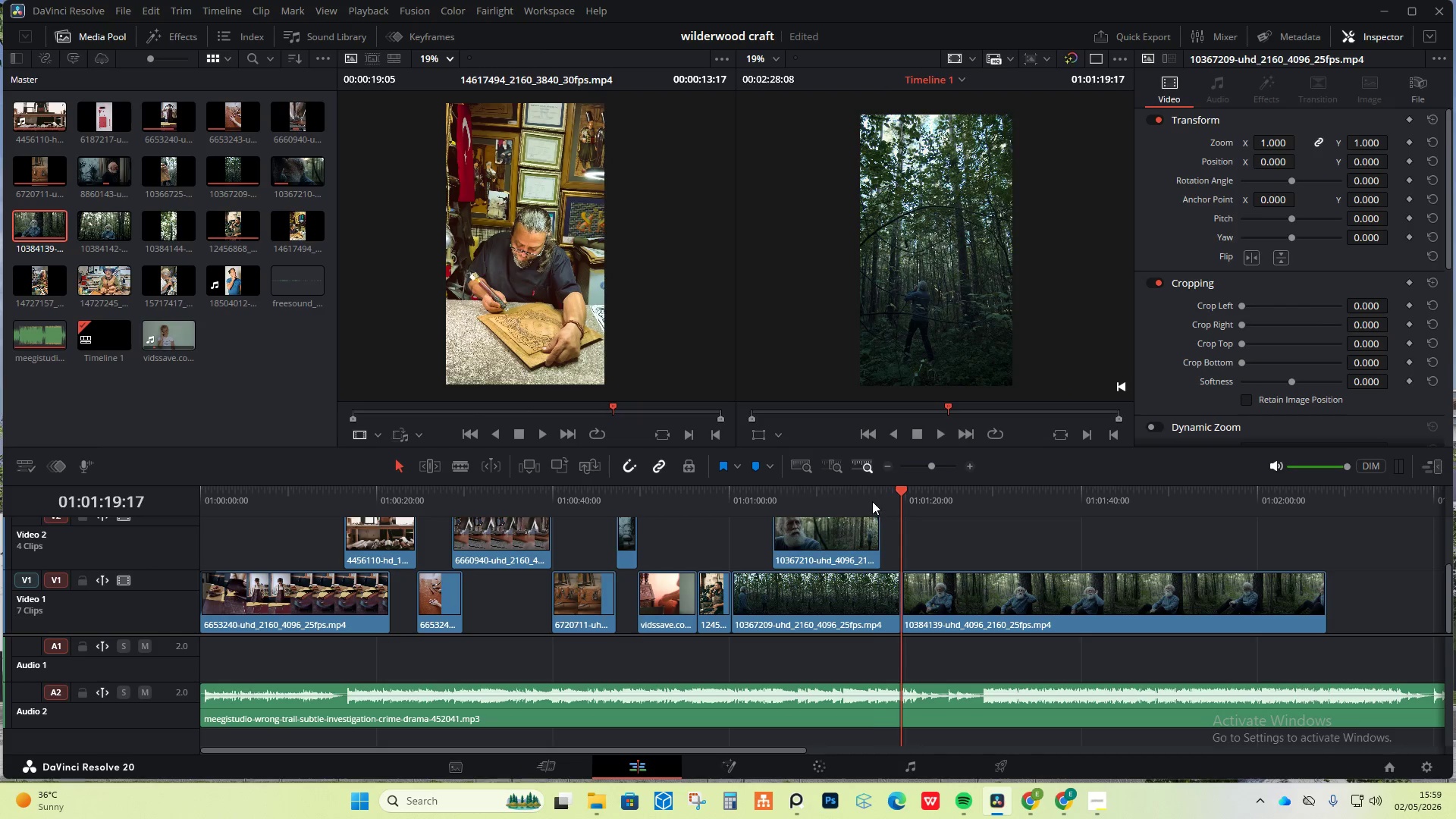 
left_click([872, 501])
 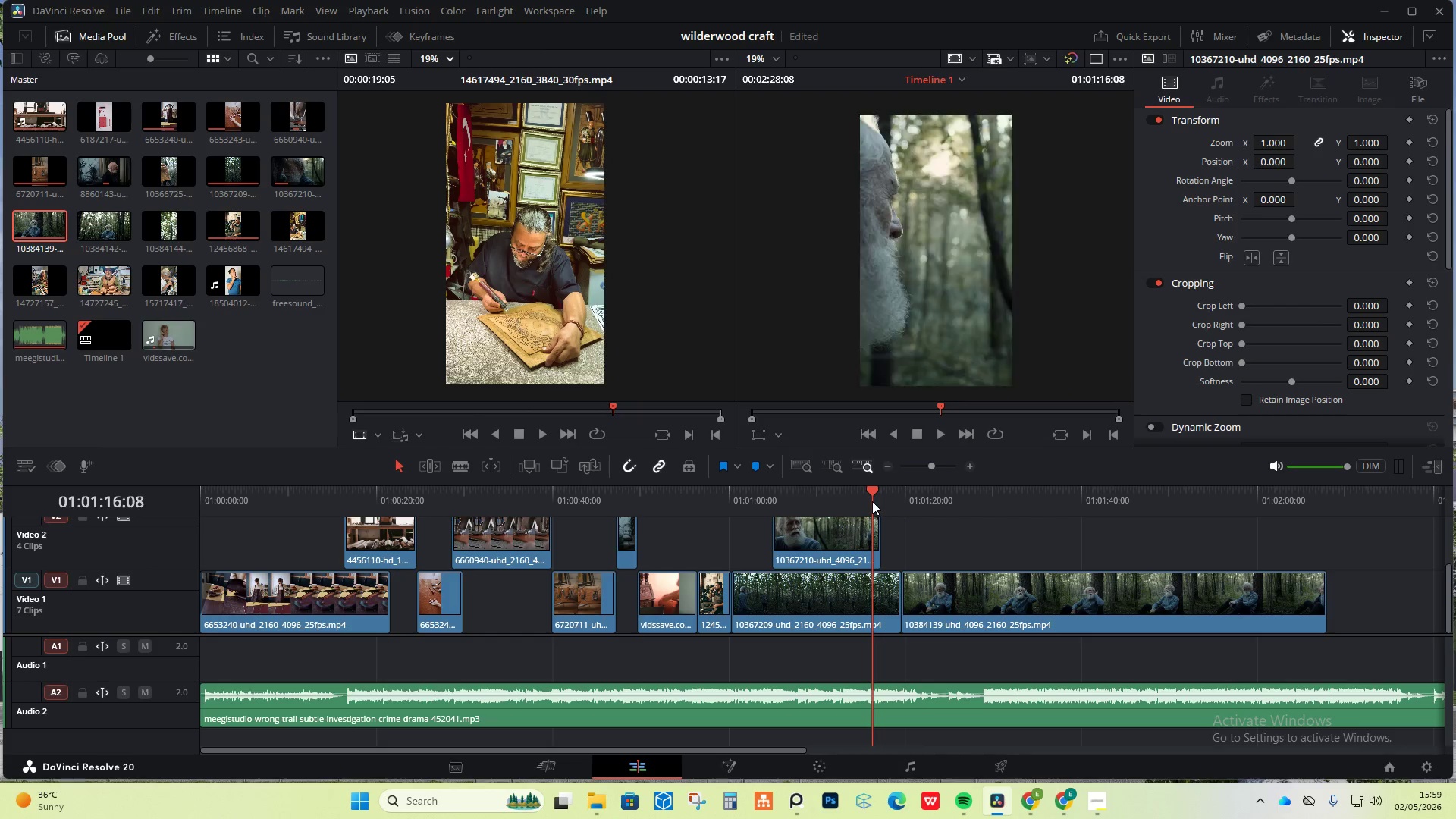 
key(Space)
 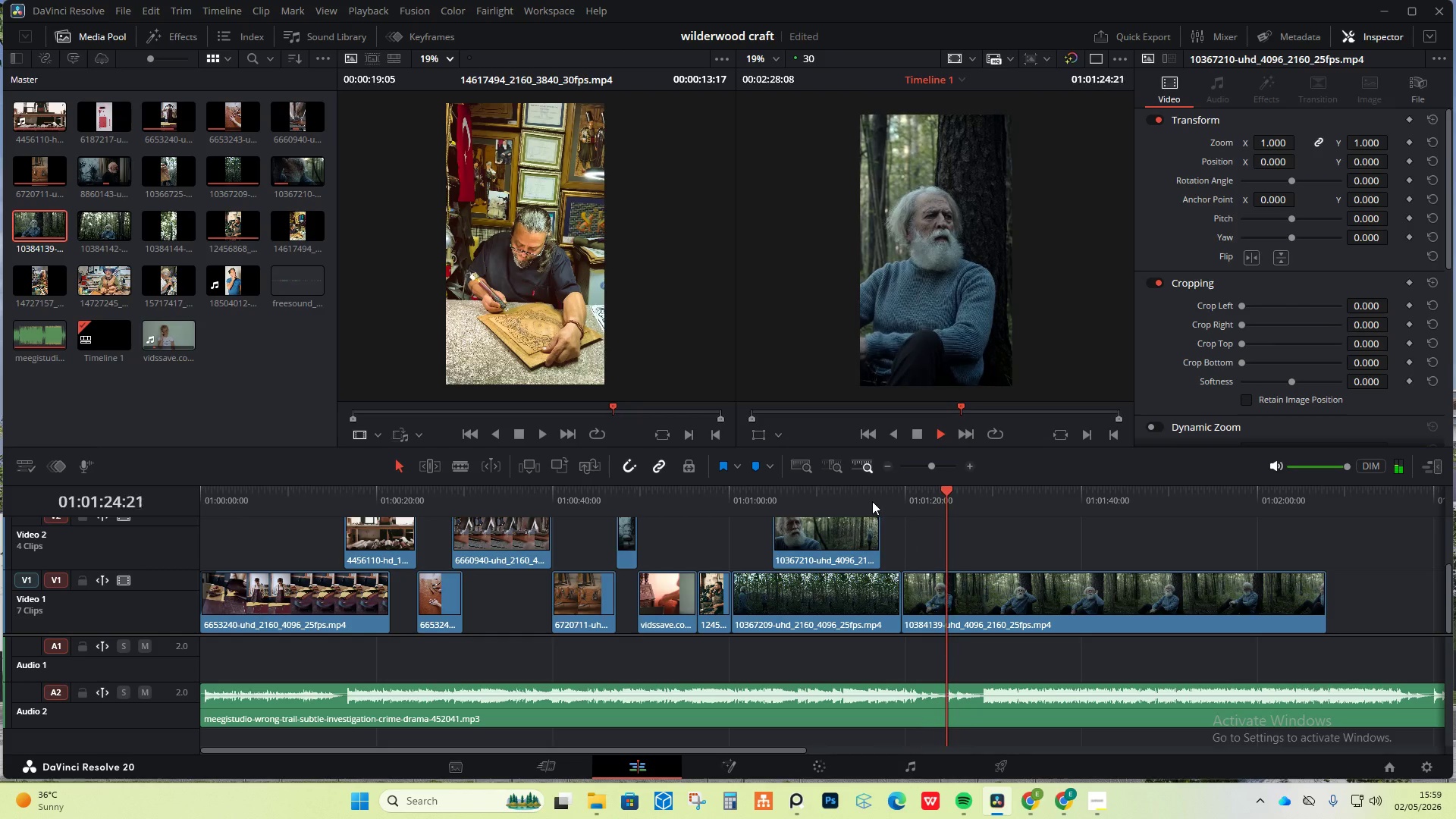 
wait(13.47)
 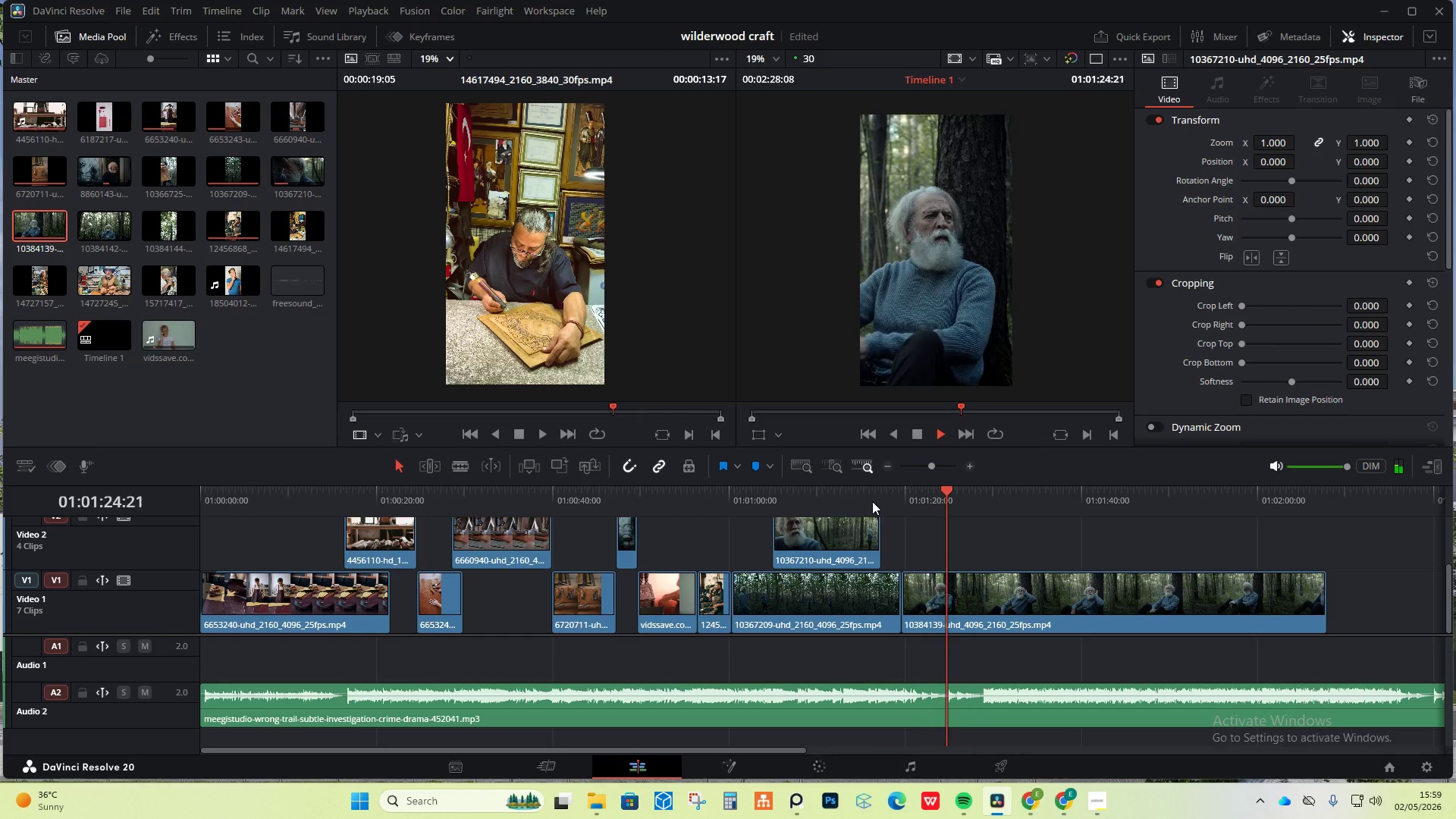 
key(Space)
 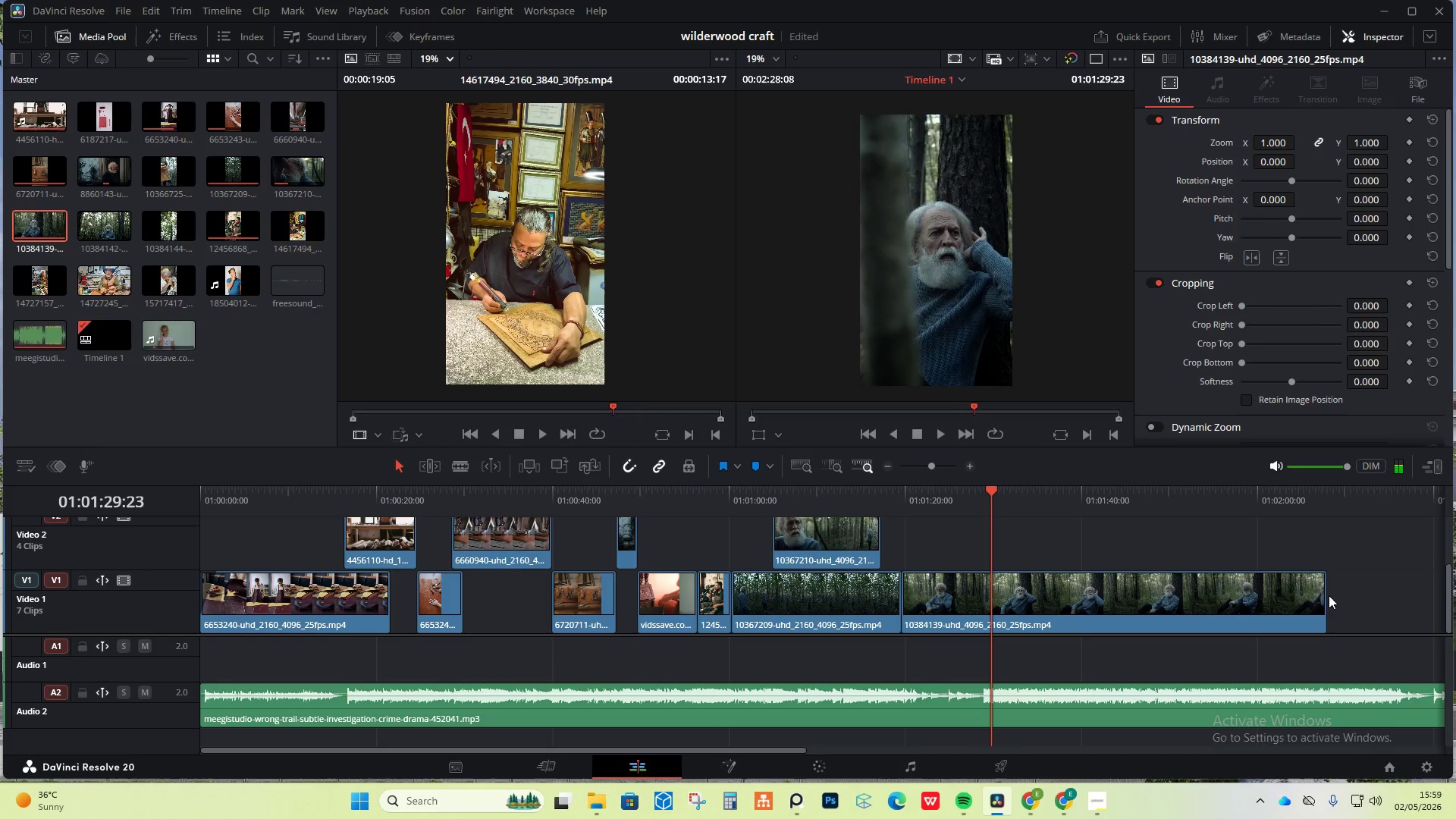 
left_click_drag(start_coordinate=[1326, 595], to_coordinate=[993, 610])
 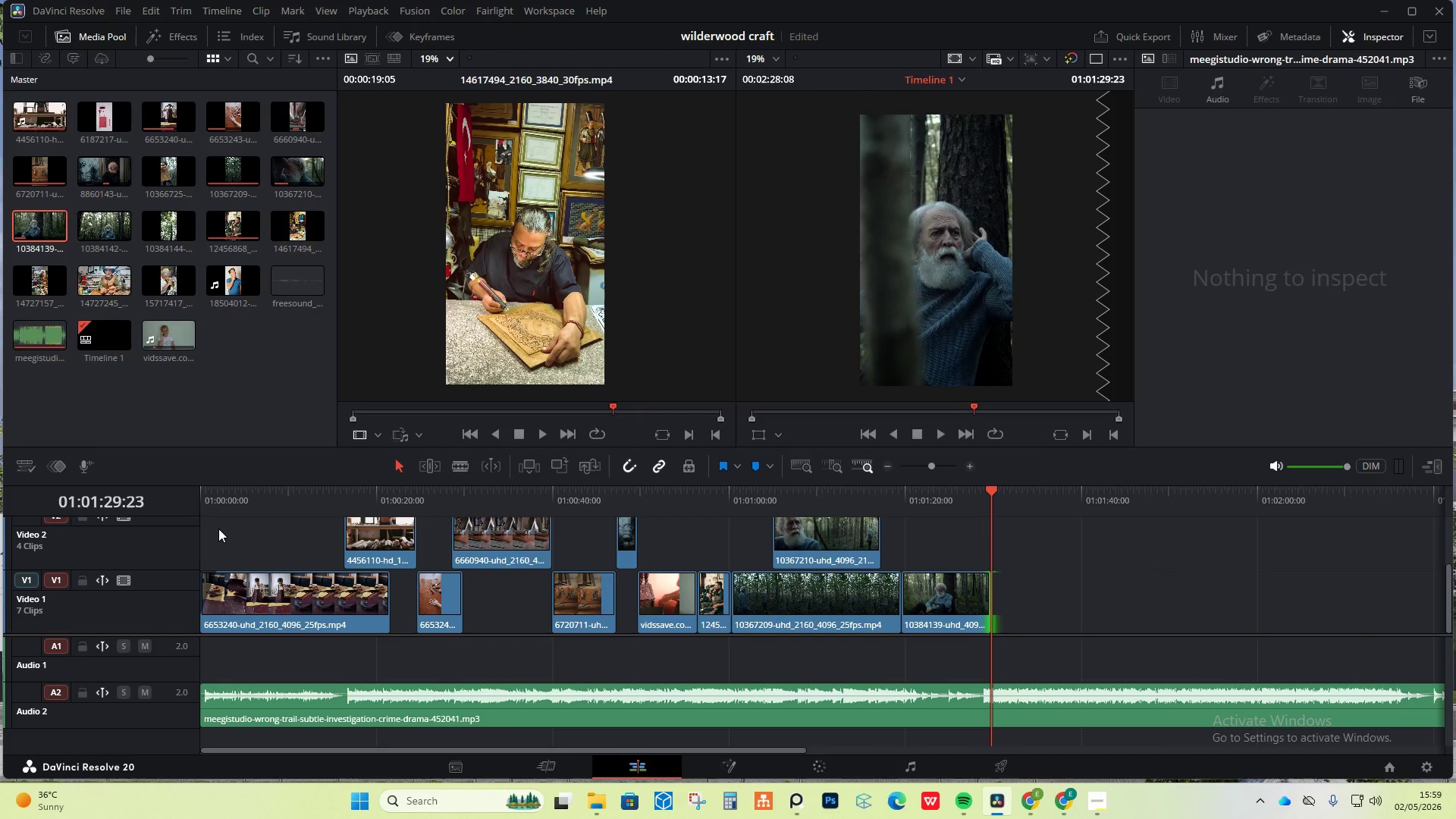 
left_click_drag(start_coordinate=[206, 485], to_coordinate=[194, 489])
 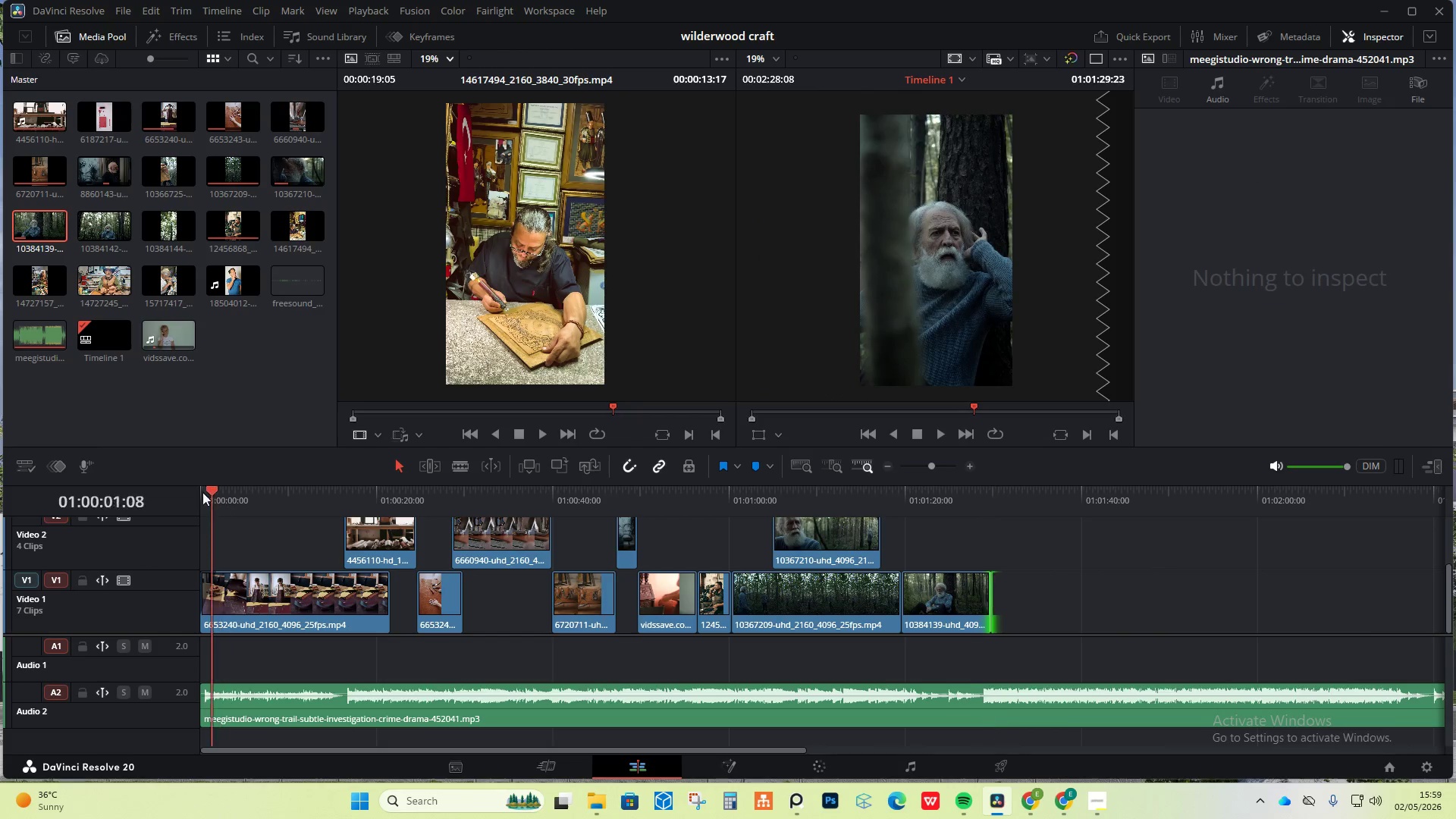 
left_click_drag(start_coordinate=[221, 491], to_coordinate=[178, 495])
 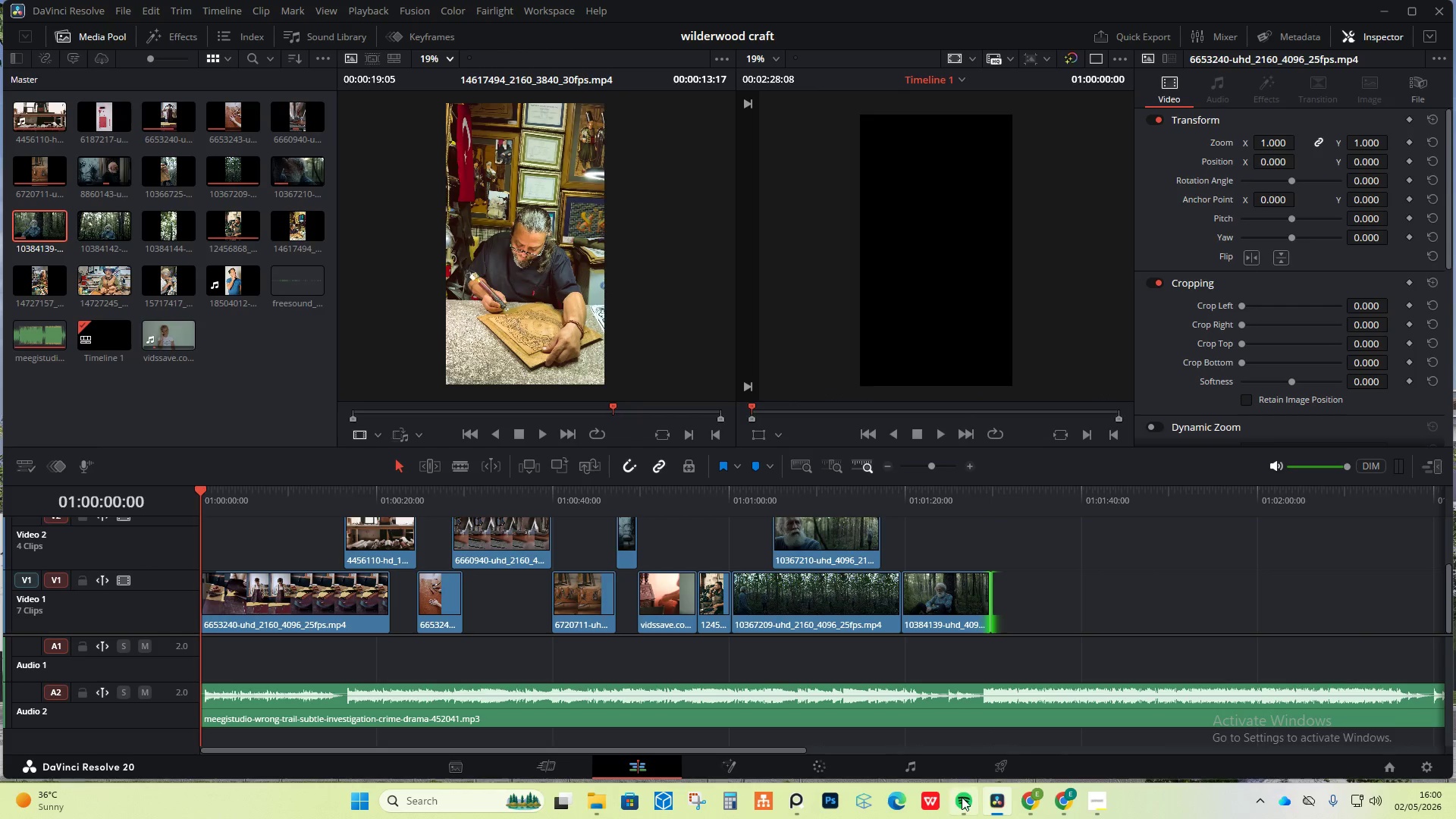 
left_click([962, 797])
 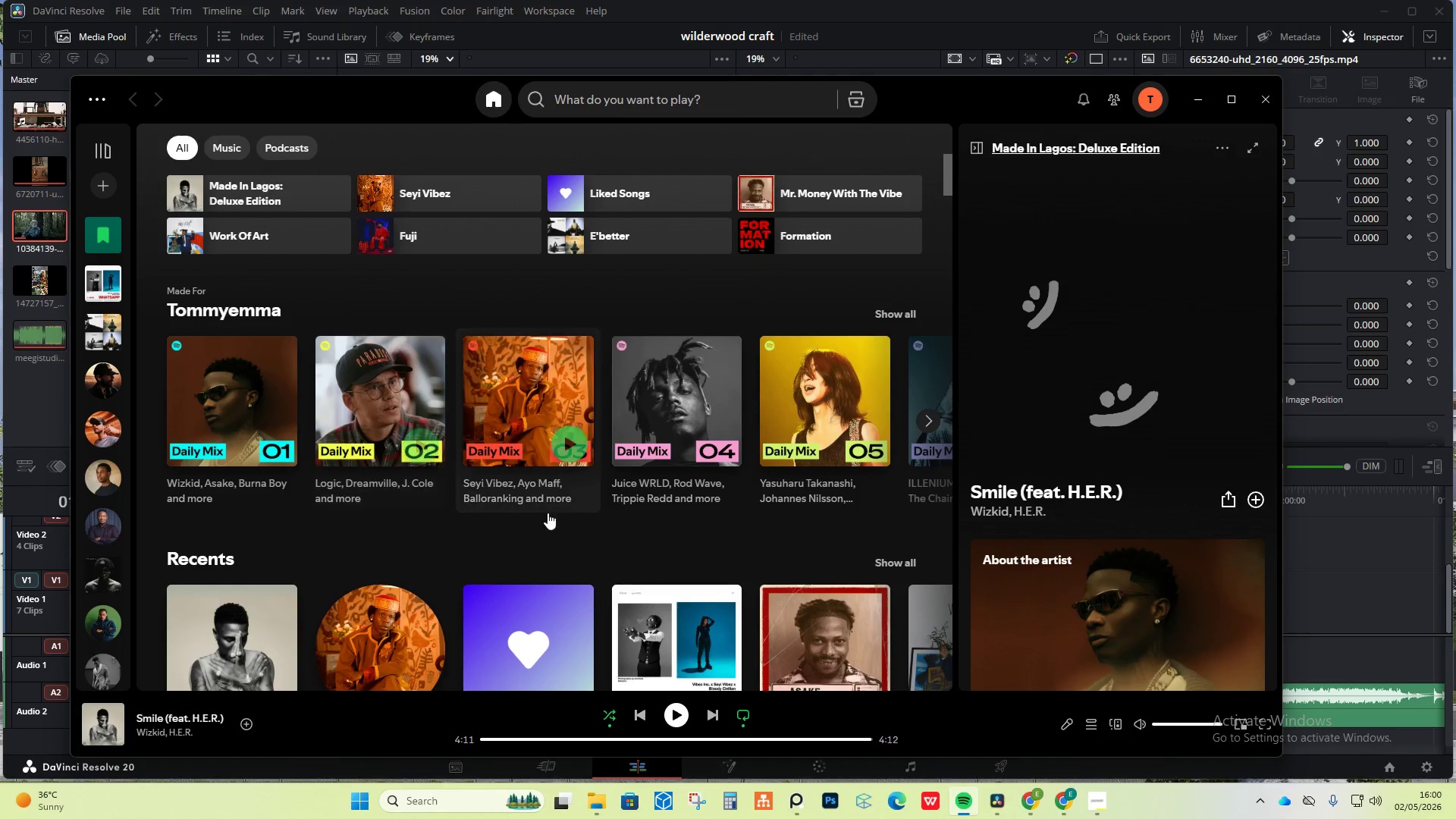 
wait(5.8)
 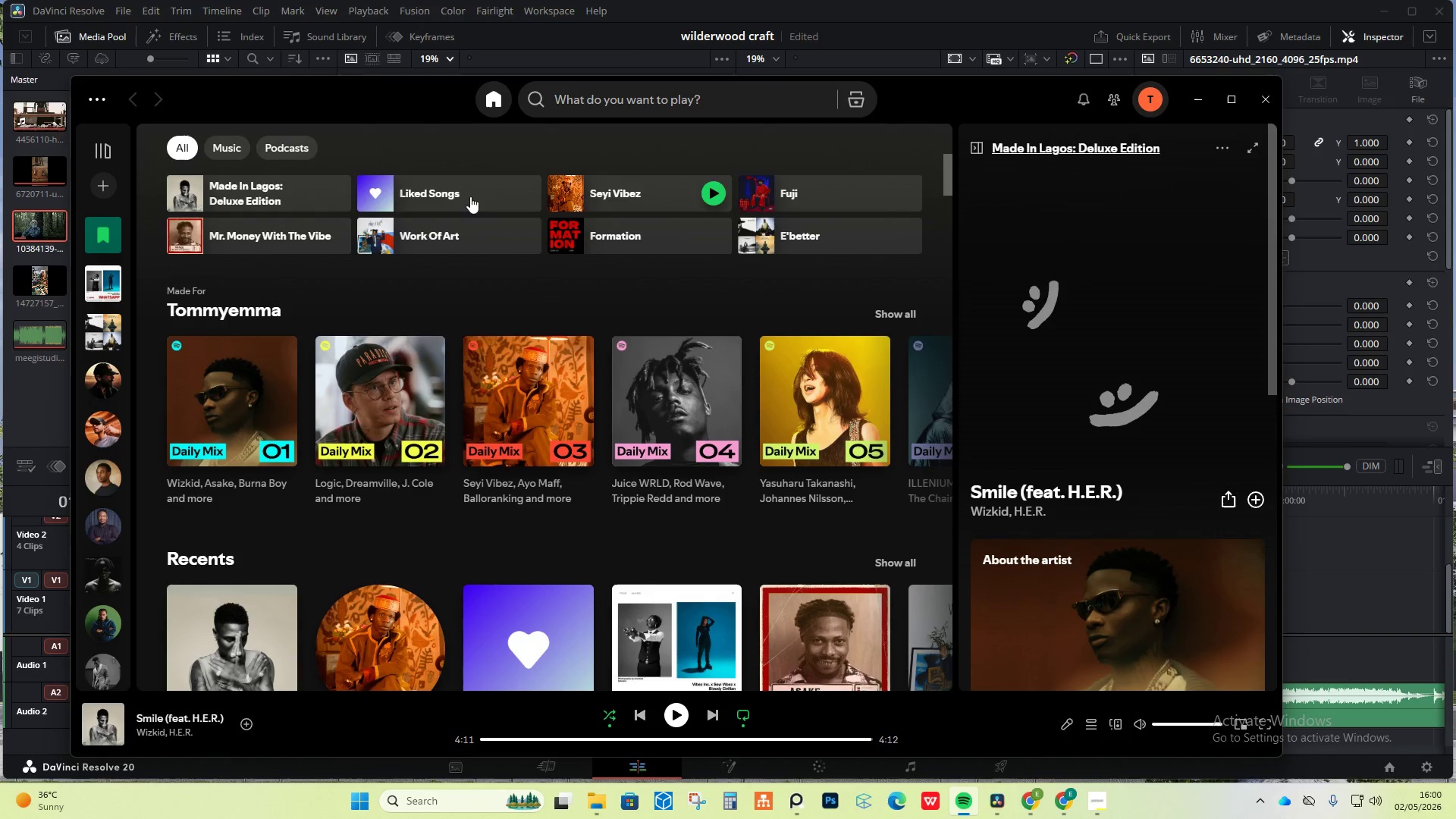 
scroll: coordinate [681, 485], scroll_direction: down, amount: 2.0
 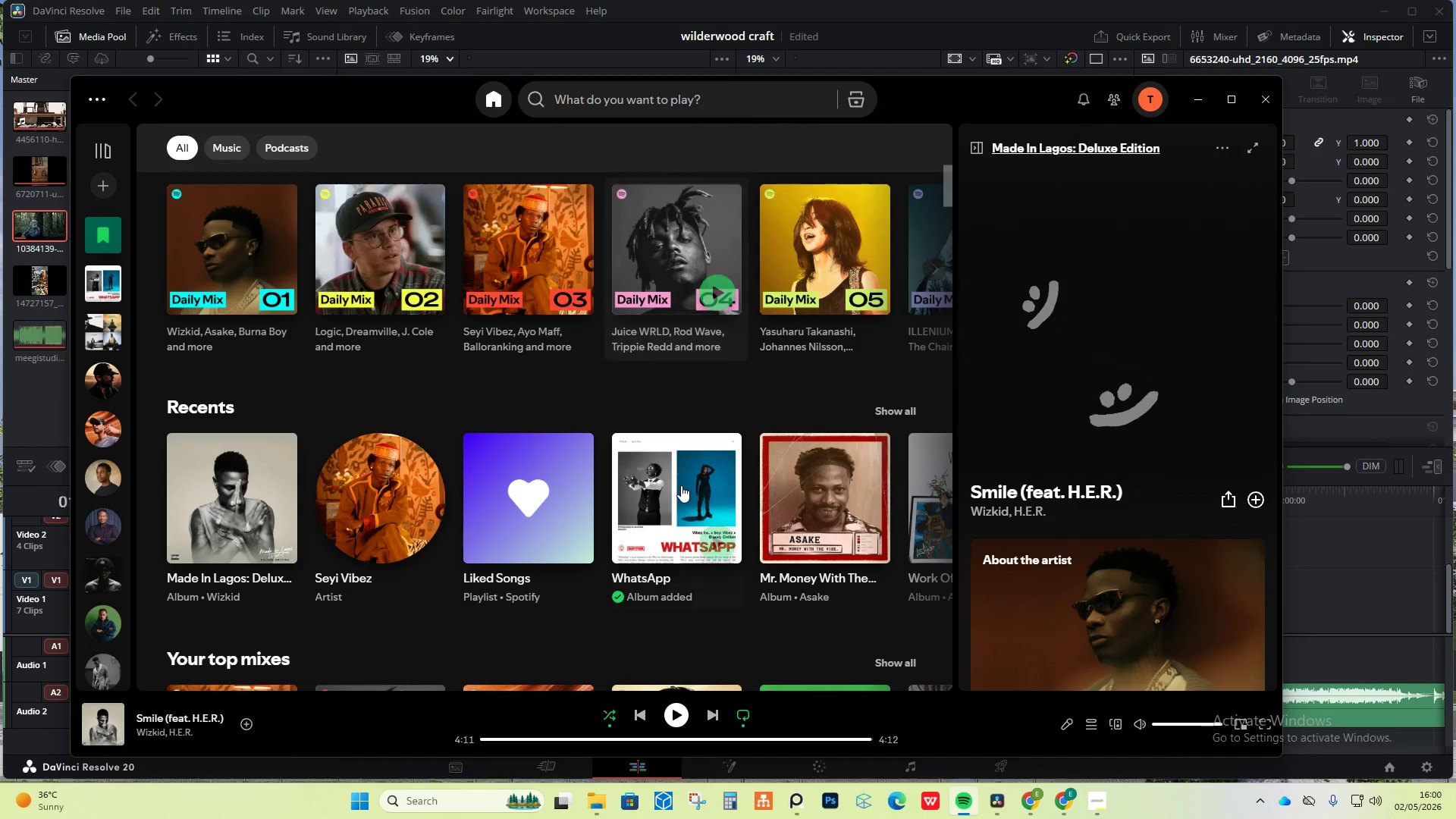 
scroll: coordinate [681, 485], scroll_direction: up, amount: 2.0
 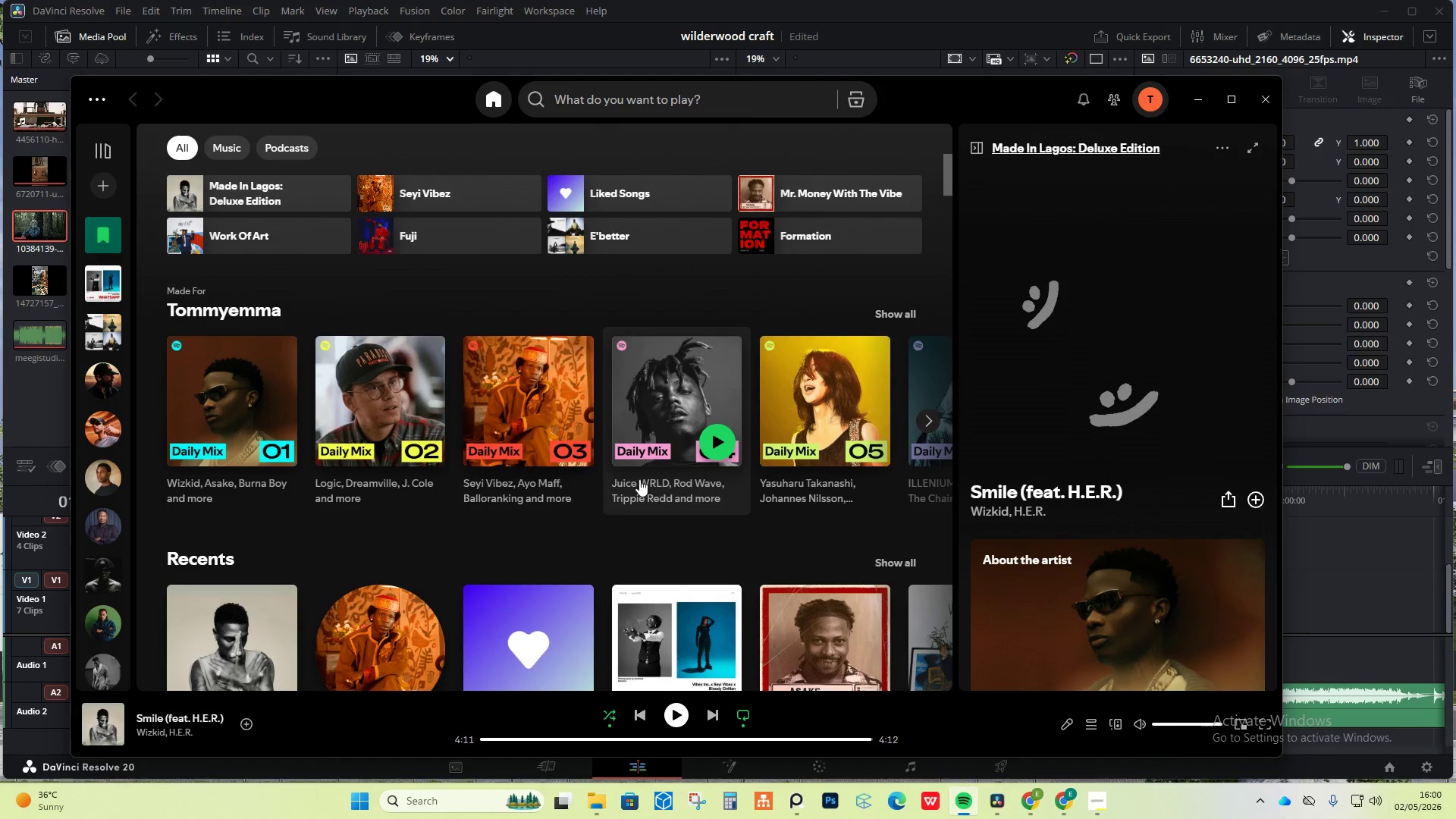 
left_click([639, 479])
 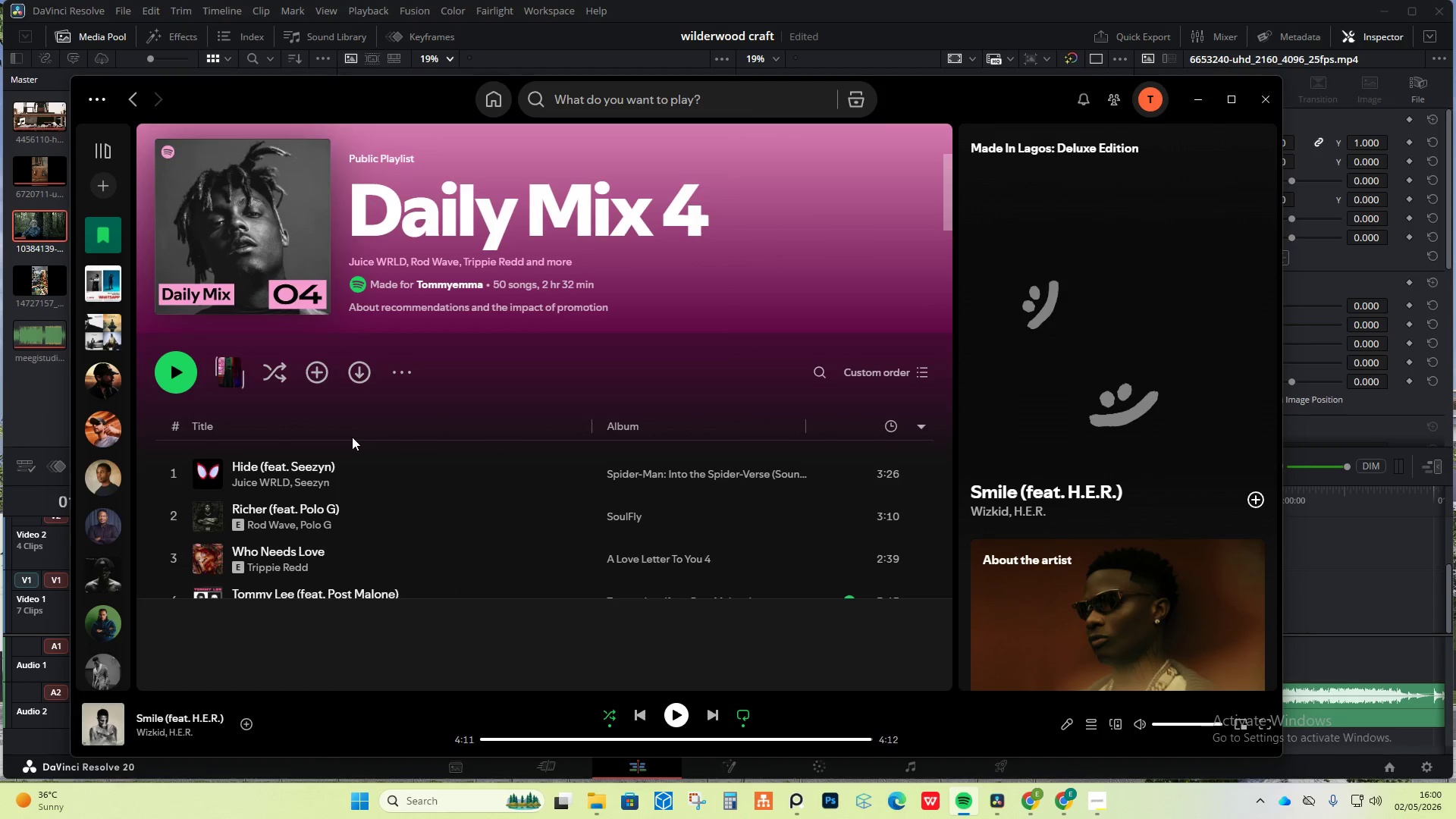 
scroll: coordinate [308, 438], scroll_direction: down, amount: 1.0
 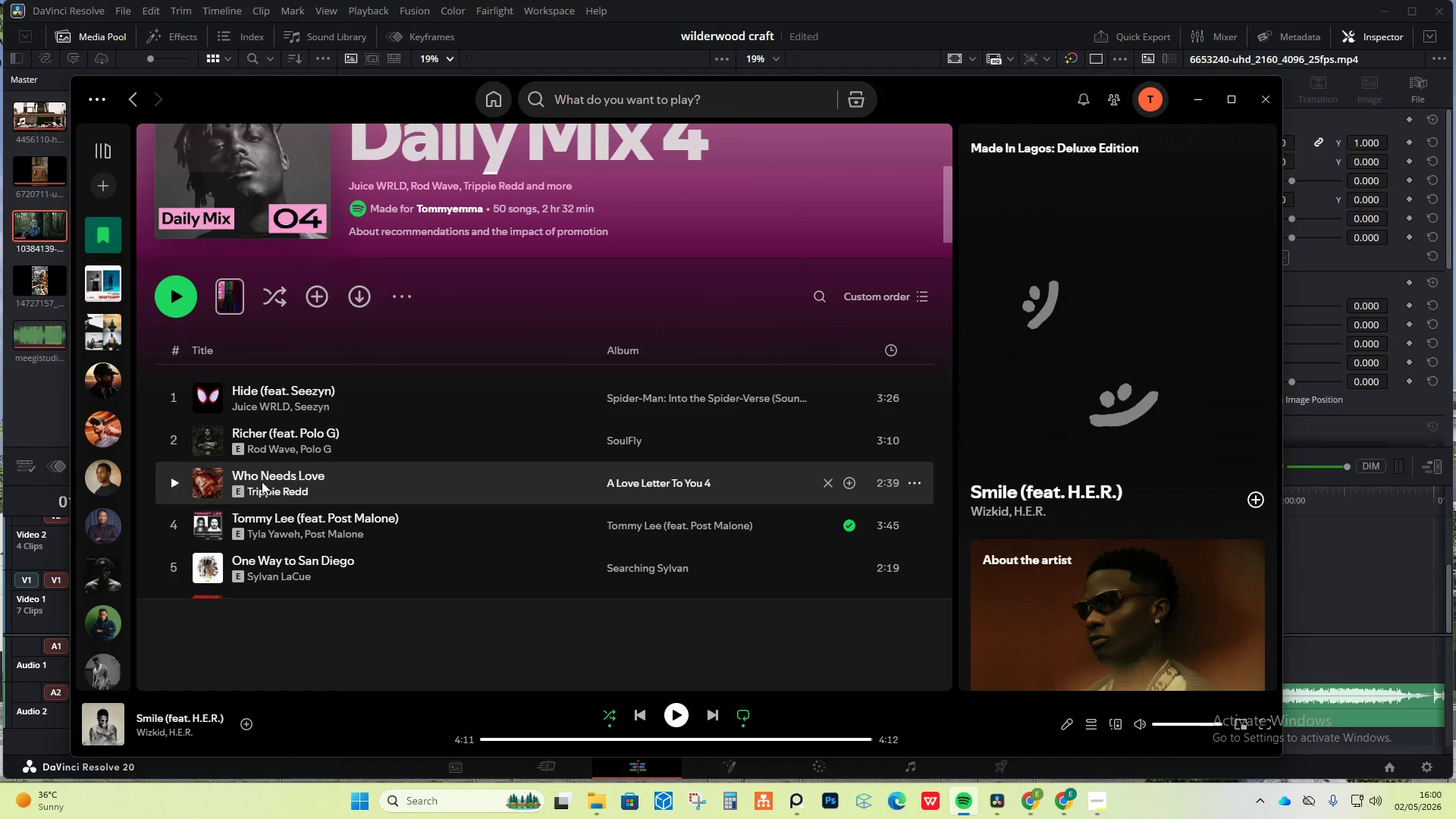 
left_click([272, 409])
 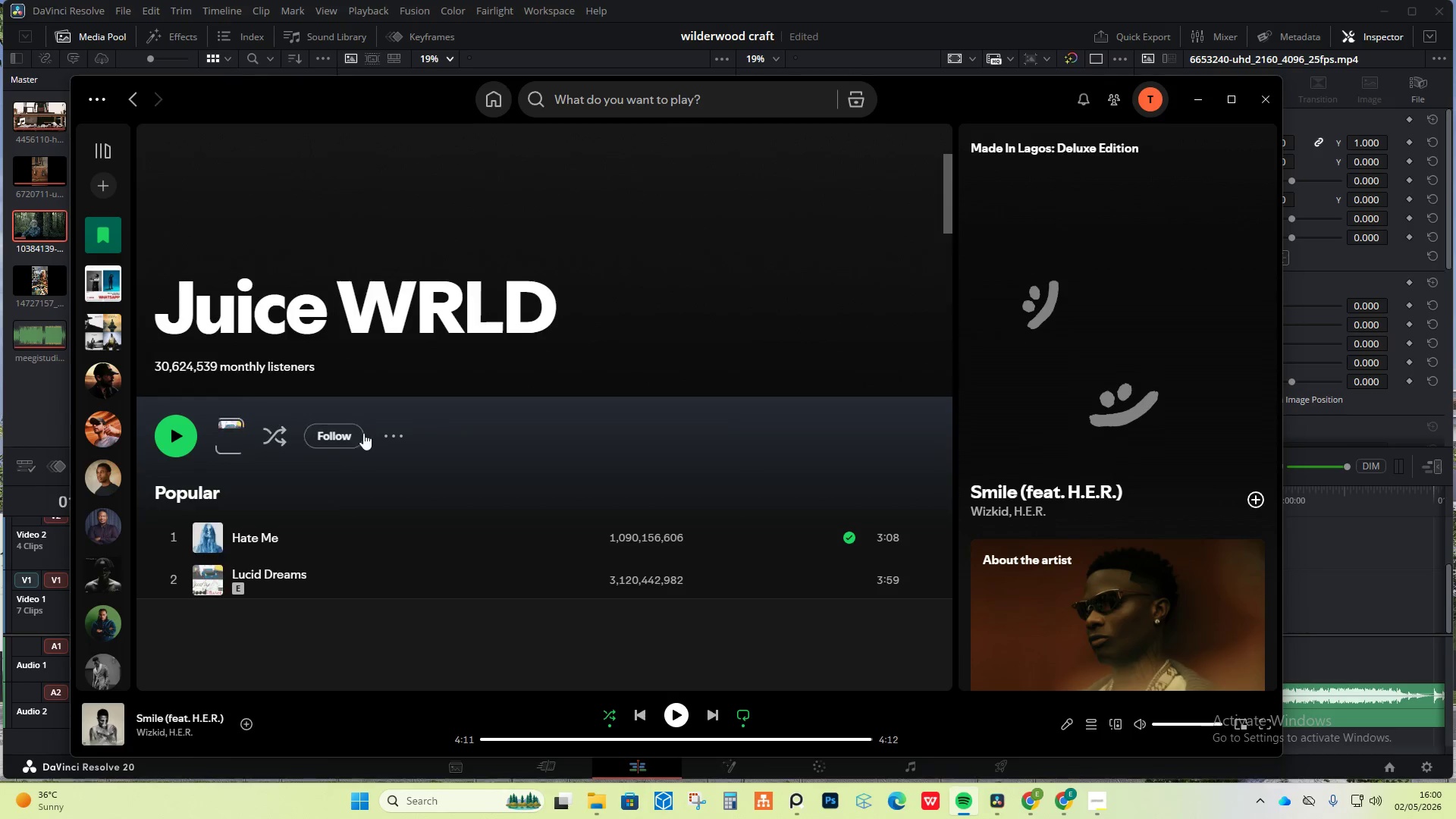 
scroll: coordinate [465, 337], scroll_direction: down, amount: 8.0
 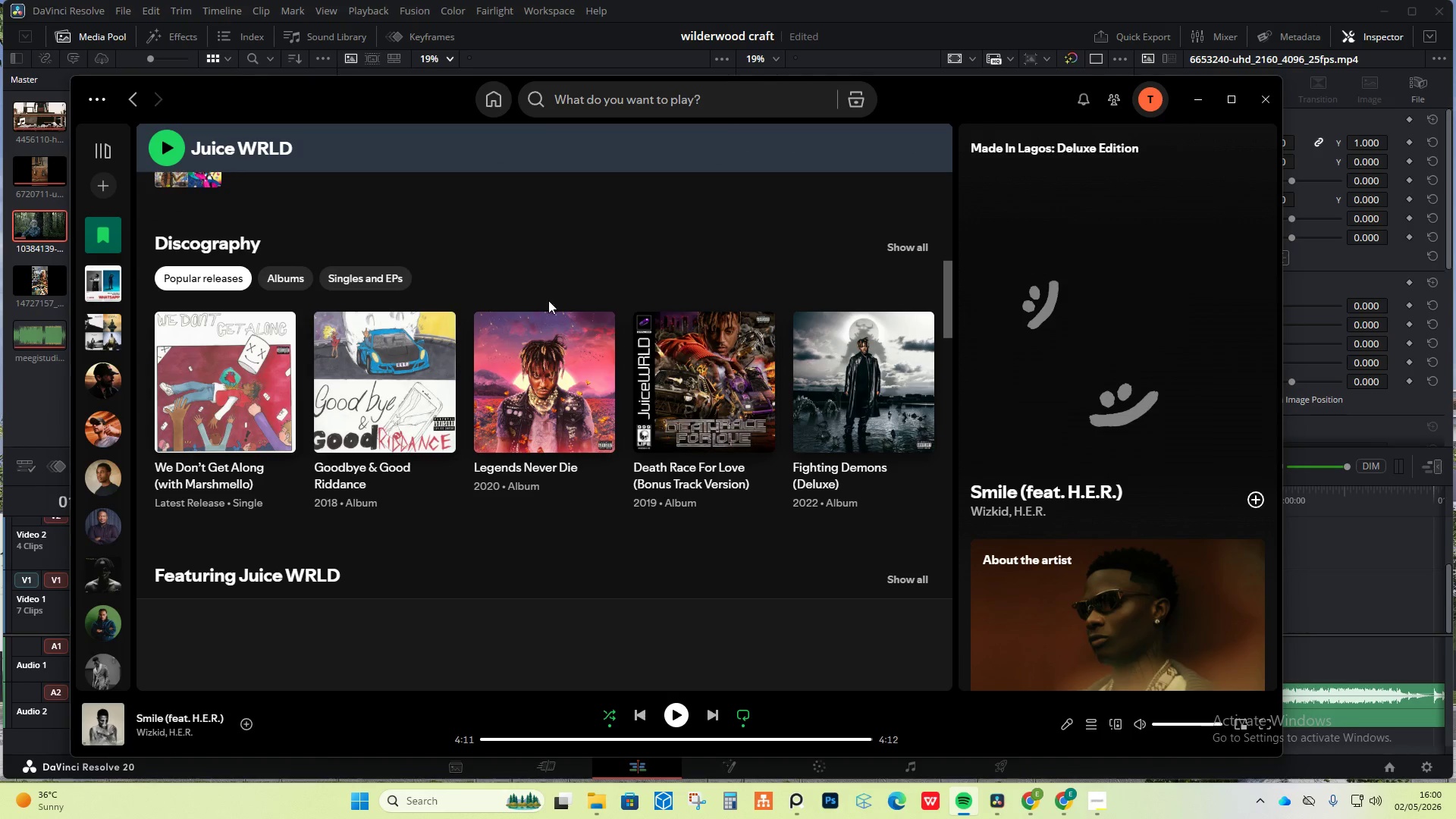 
left_click([542, 403])
 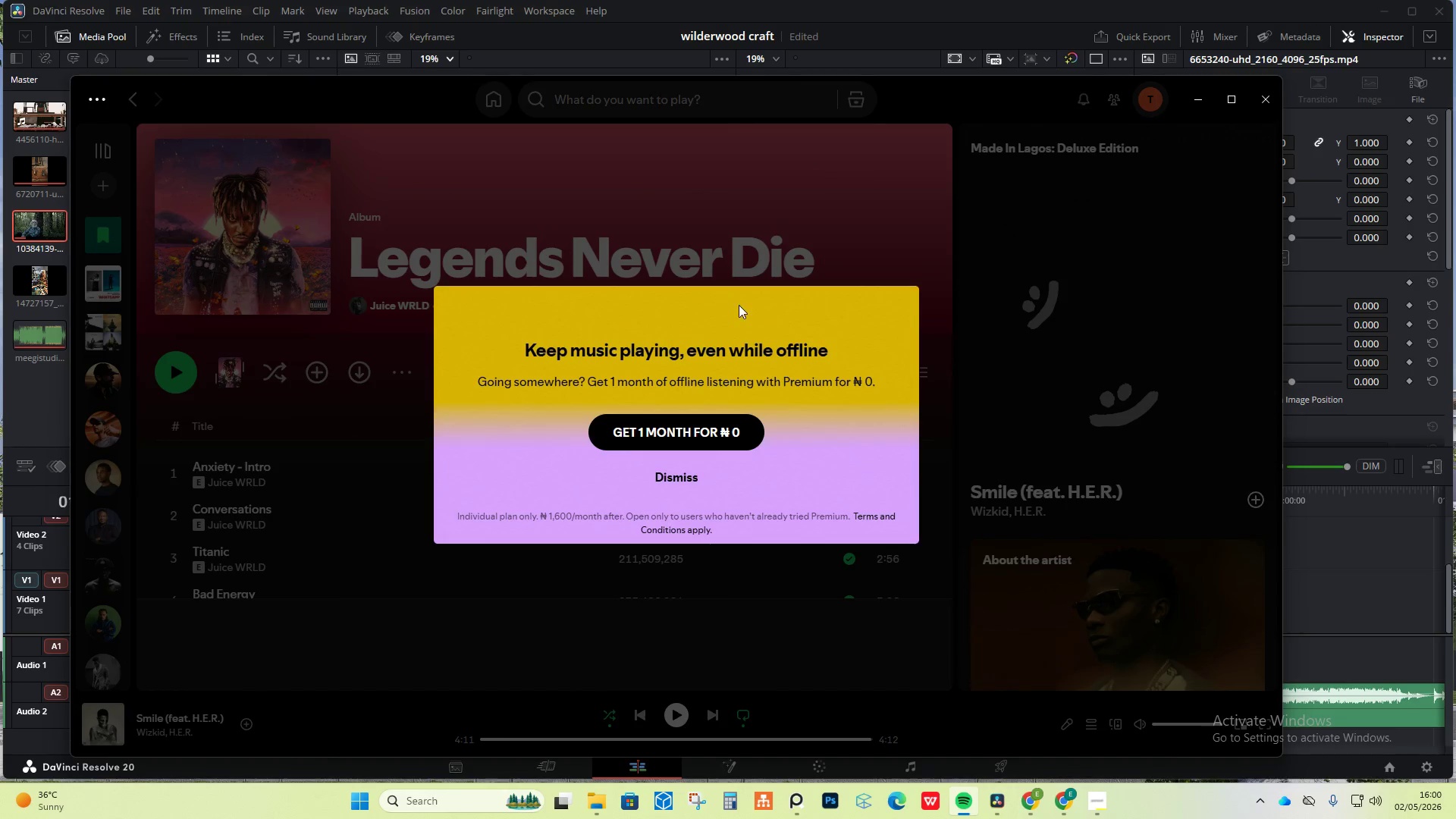 
left_click([685, 479])
 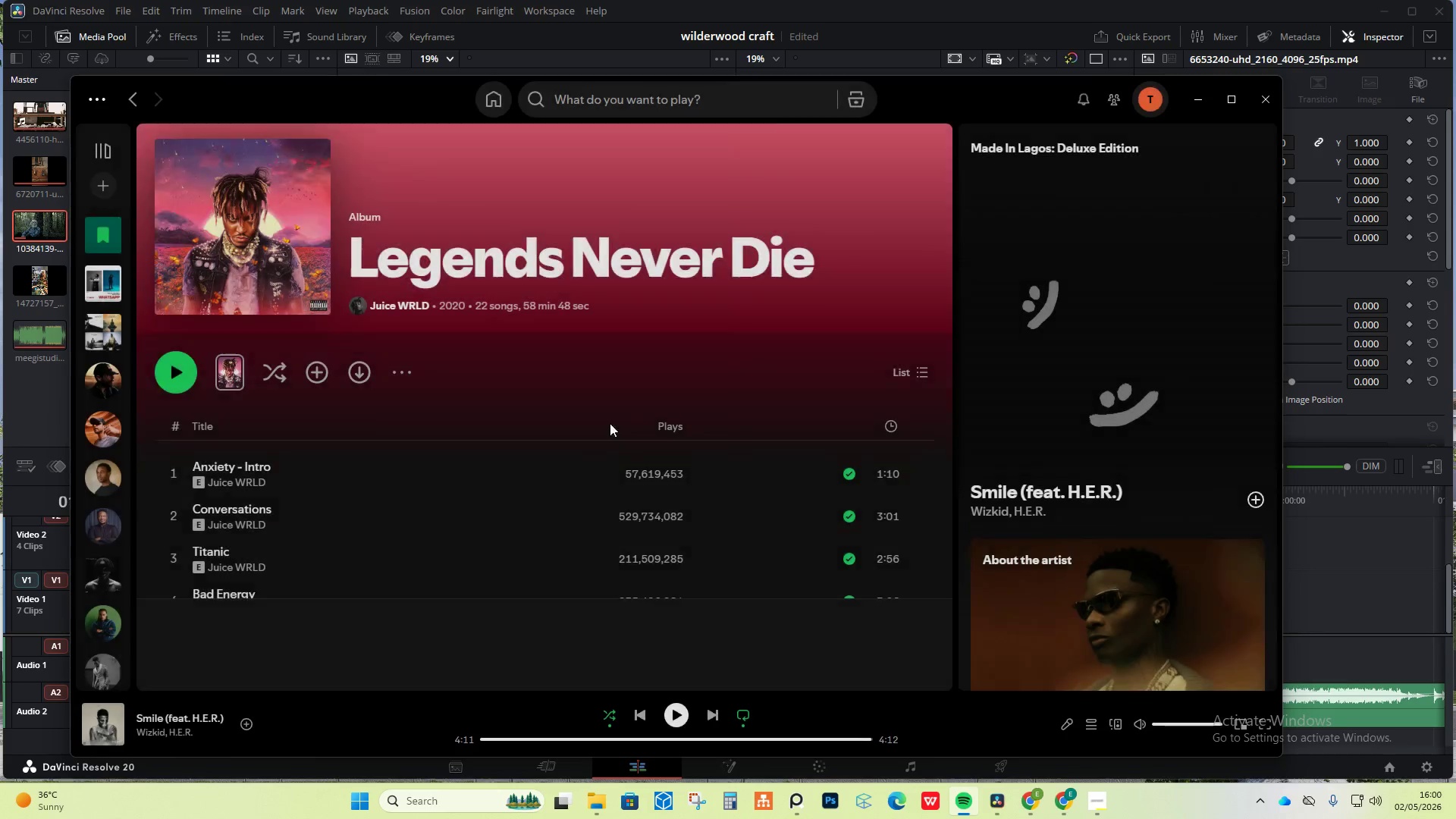 
scroll: coordinate [578, 400], scroll_direction: down, amount: 3.0
 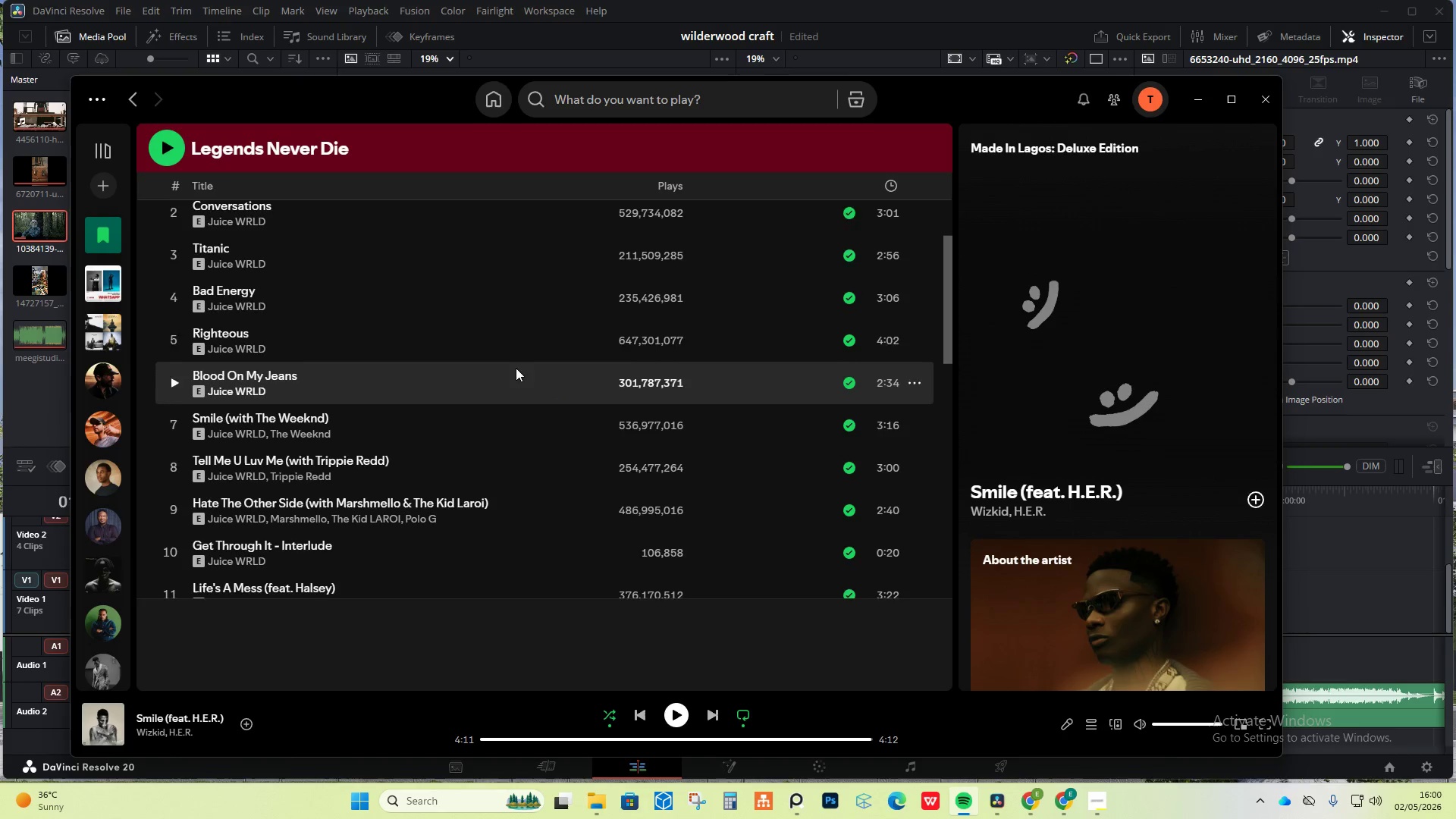 
scroll: coordinate [478, 350], scroll_direction: up, amount: 1.0
 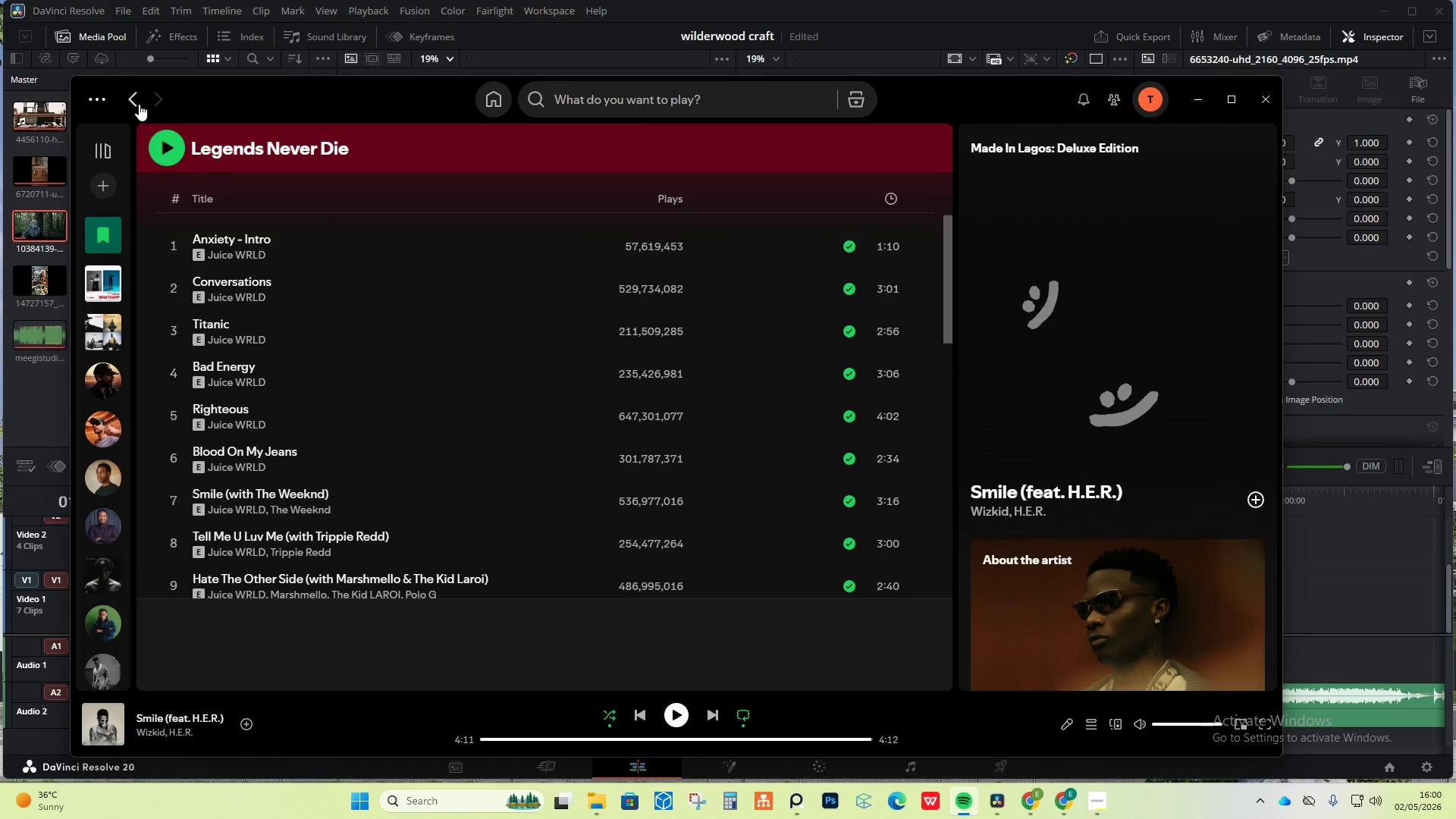 
left_click([130, 99])
 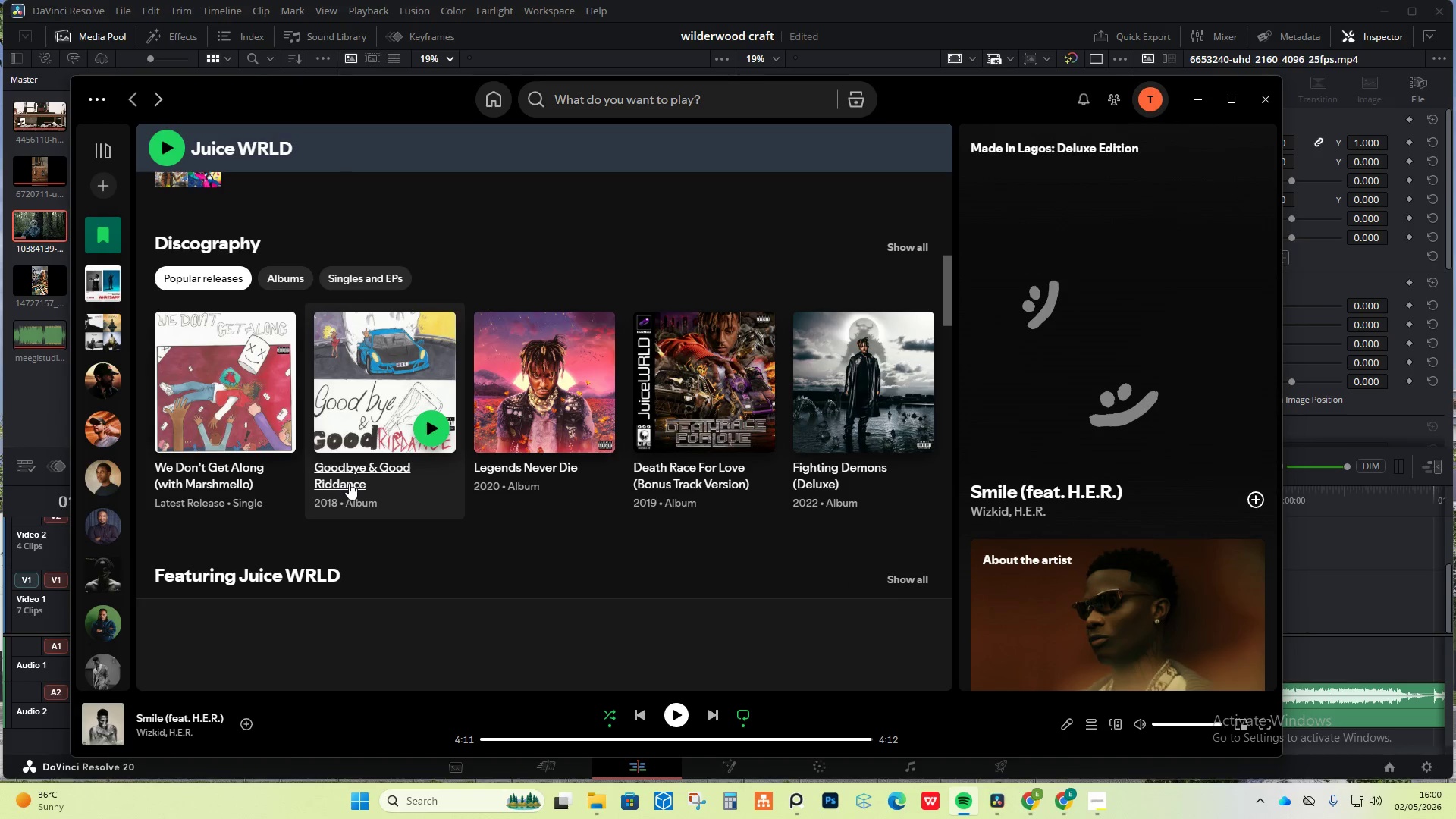 
scroll: coordinate [349, 483], scroll_direction: down, amount: 1.0
 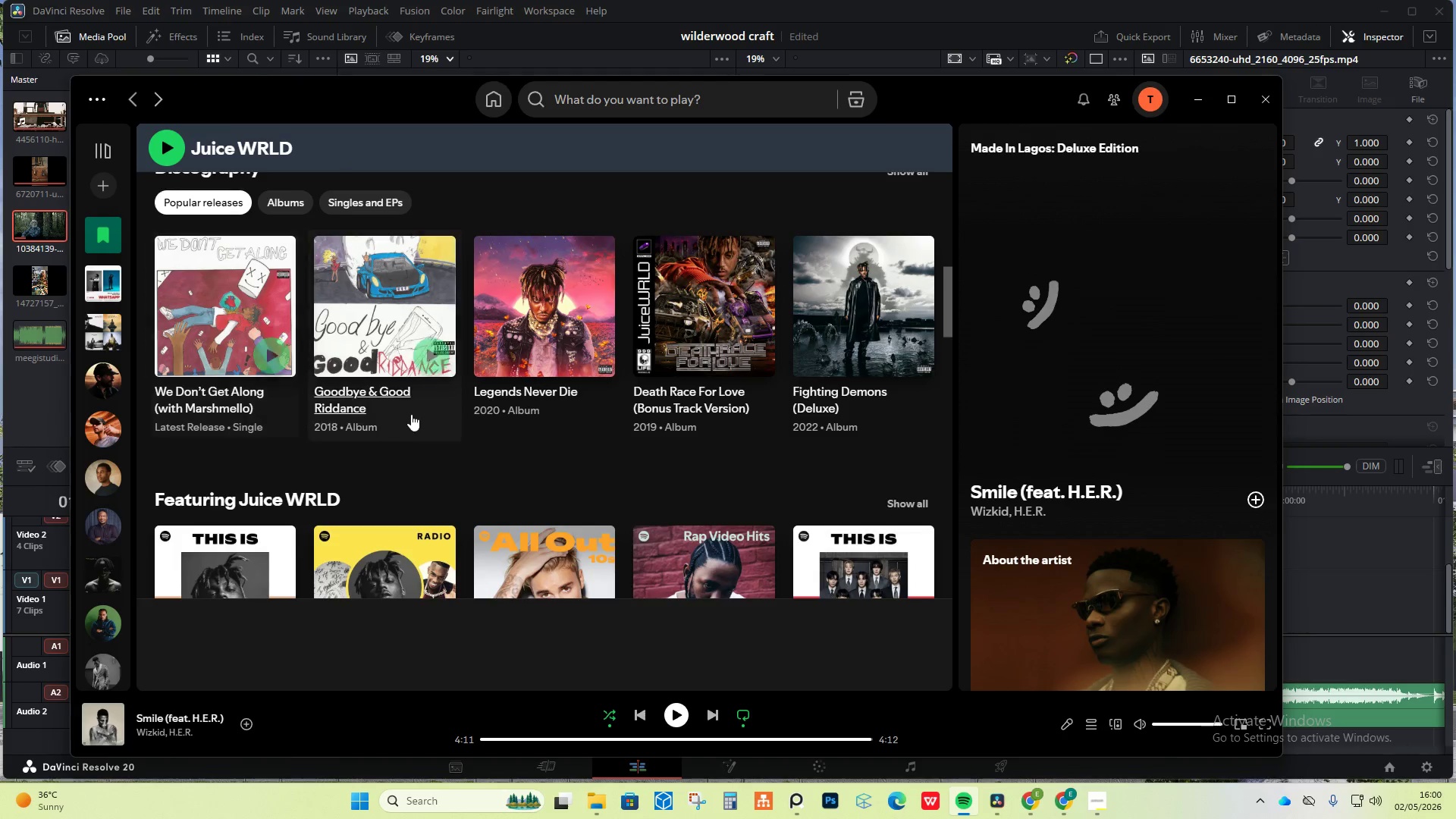 
scroll: coordinate [435, 463], scroll_direction: up, amount: 8.0
 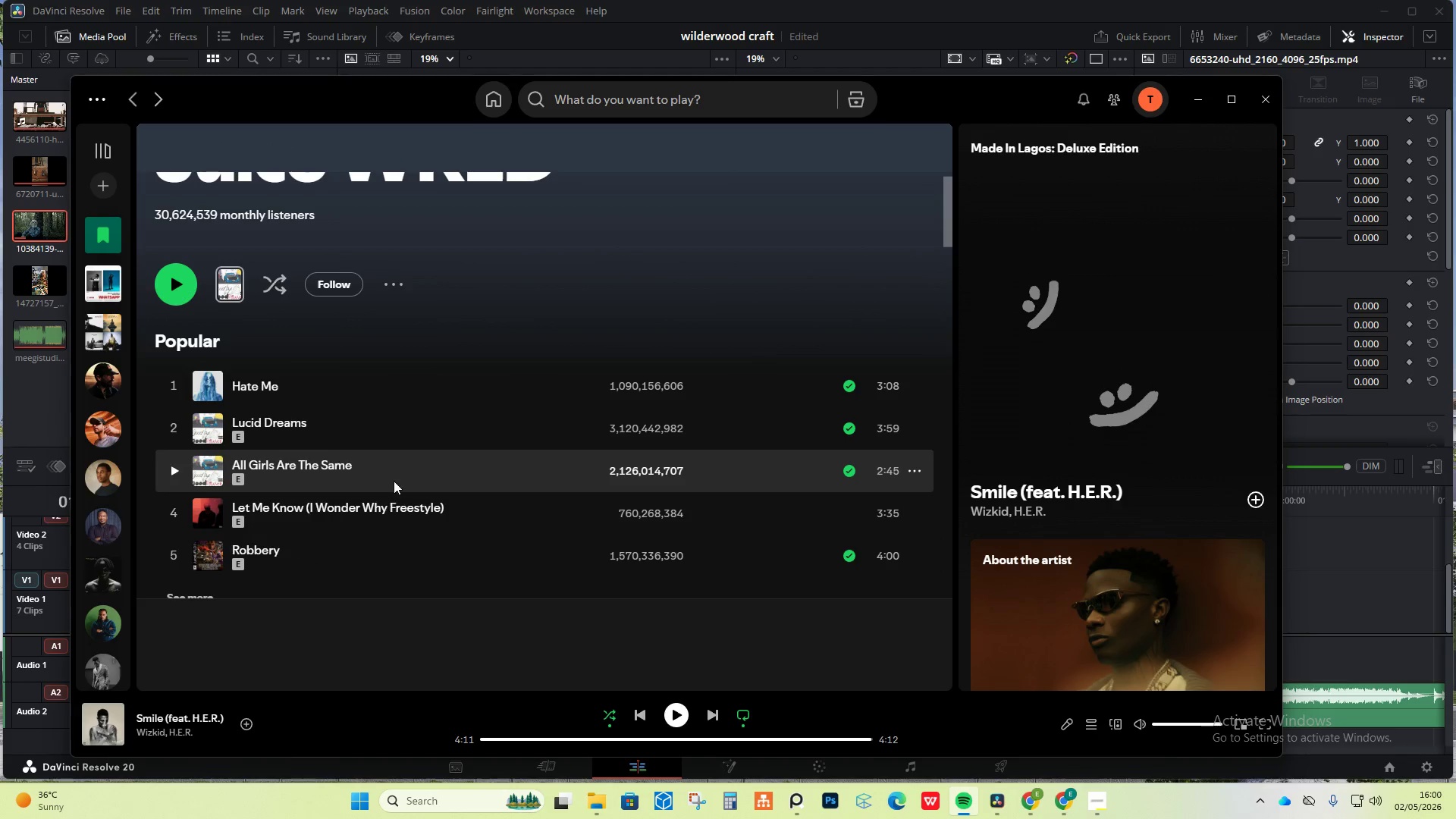 
scroll: coordinate [596, 453], scroll_direction: down, amount: 6.0
 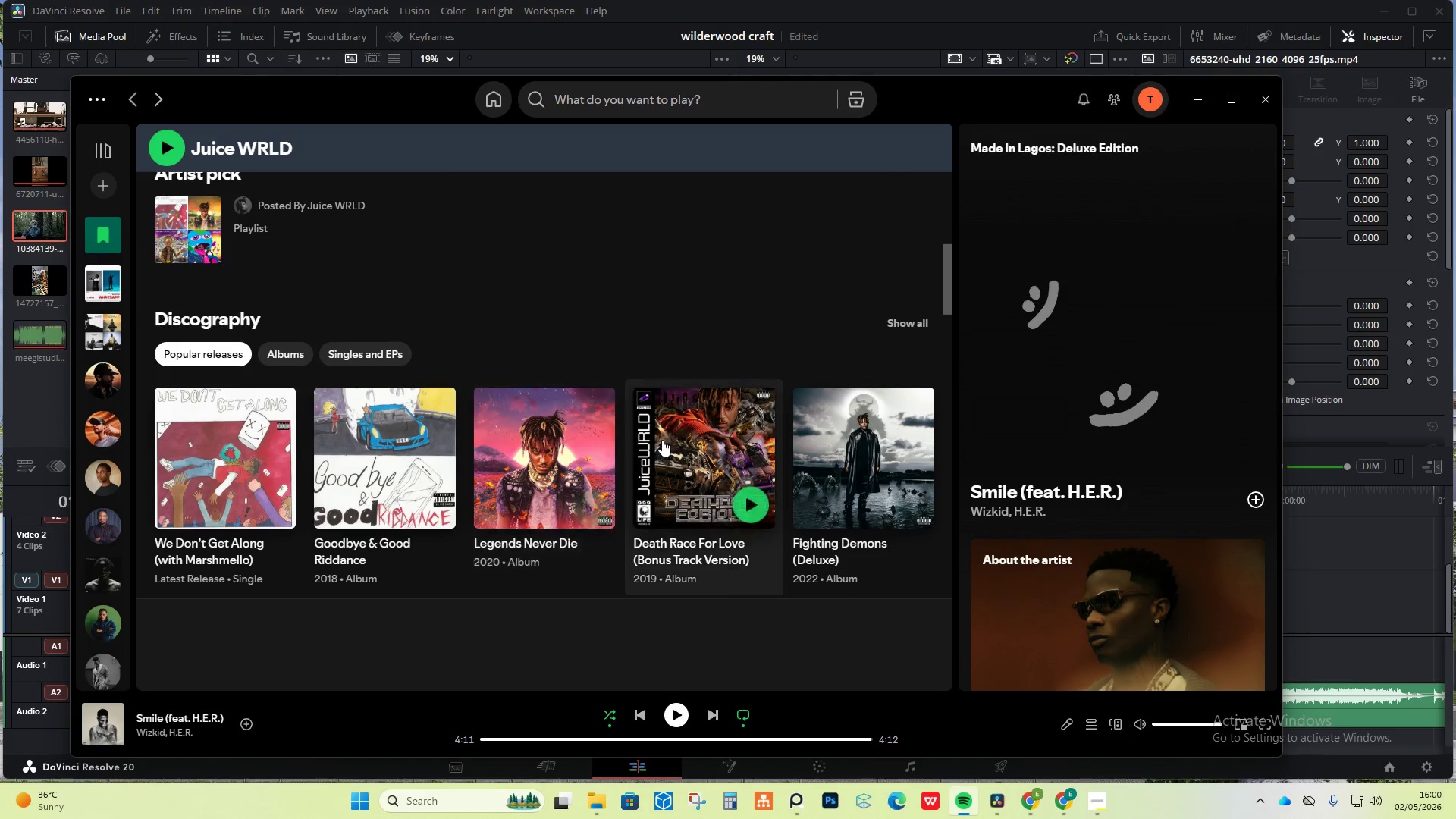 
left_click([662, 440])
 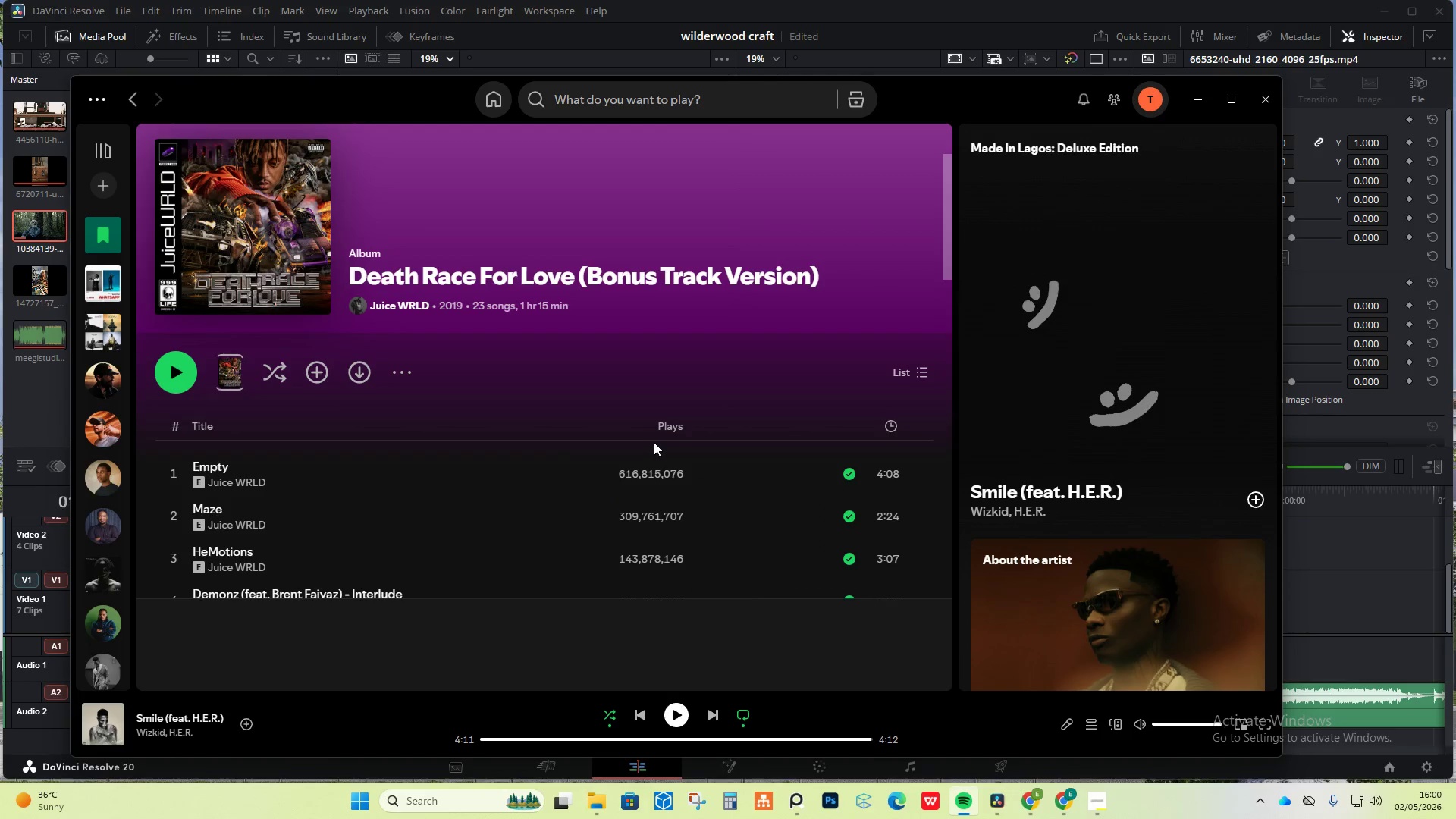 
scroll: coordinate [652, 444], scroll_direction: down, amount: 2.0
 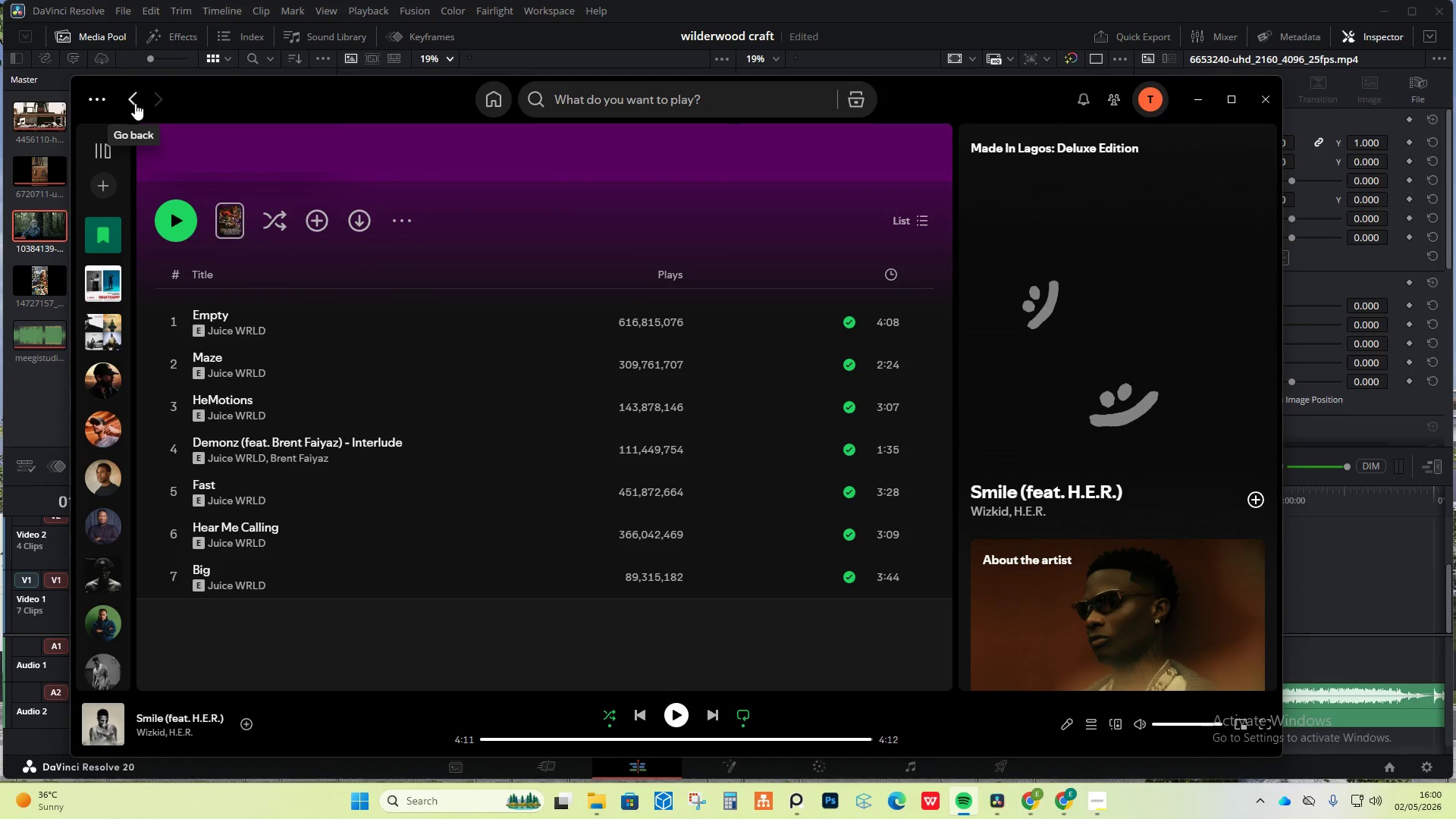 
left_click([135, 103])
 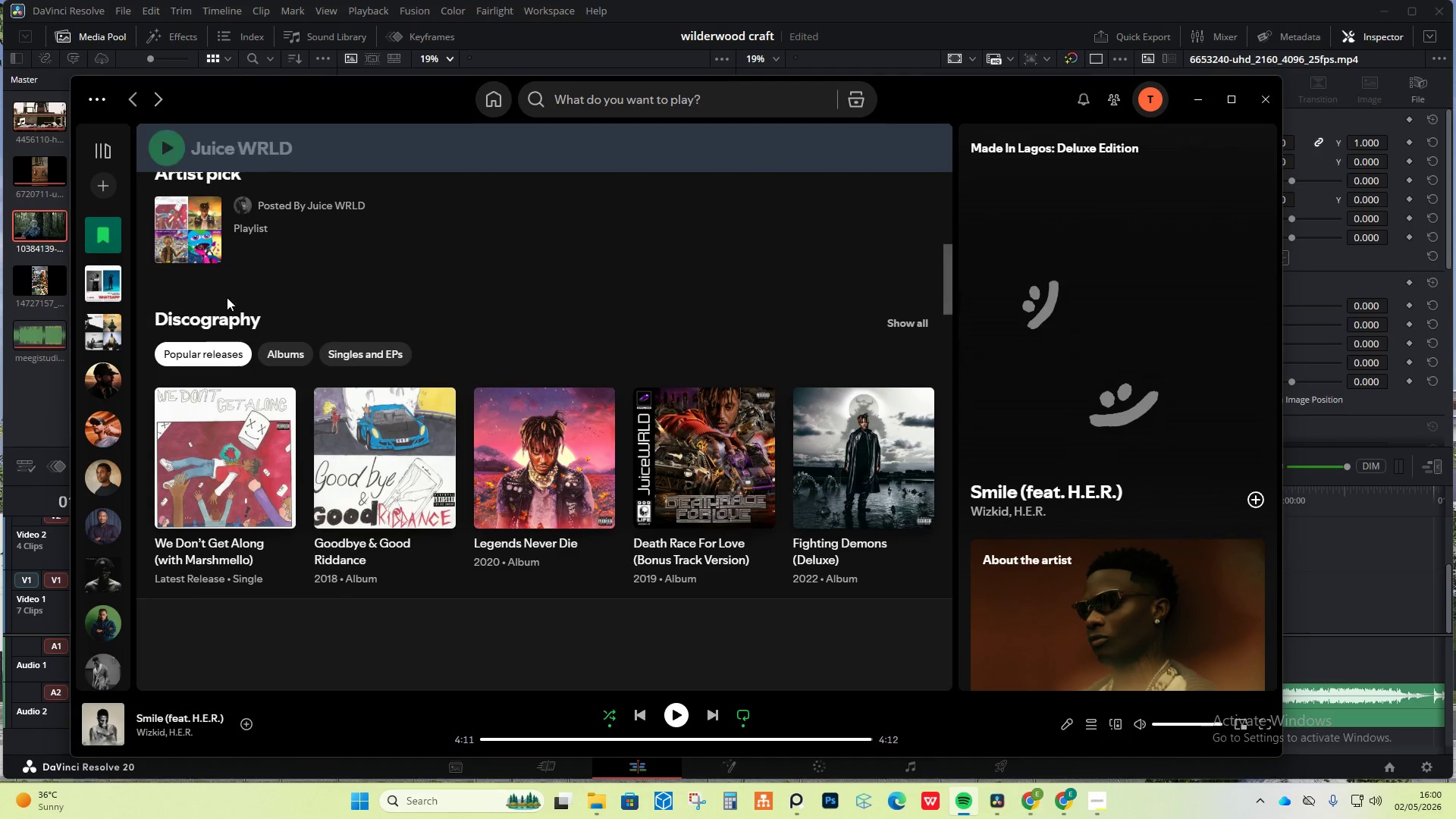 
scroll: coordinate [441, 406], scroll_direction: down, amount: 8.0
 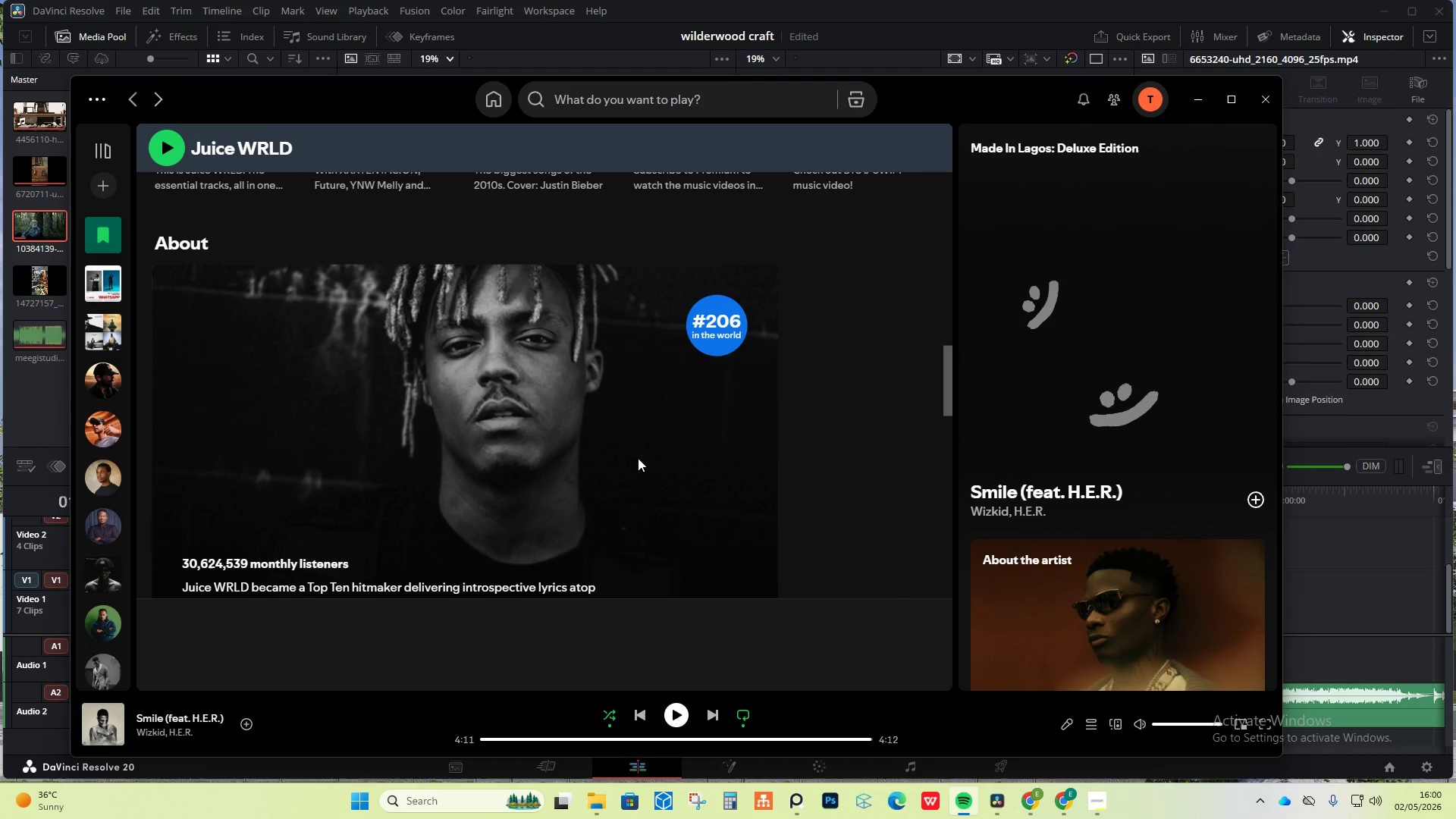 
scroll: coordinate [824, 485], scroll_direction: up, amount: 1.0
 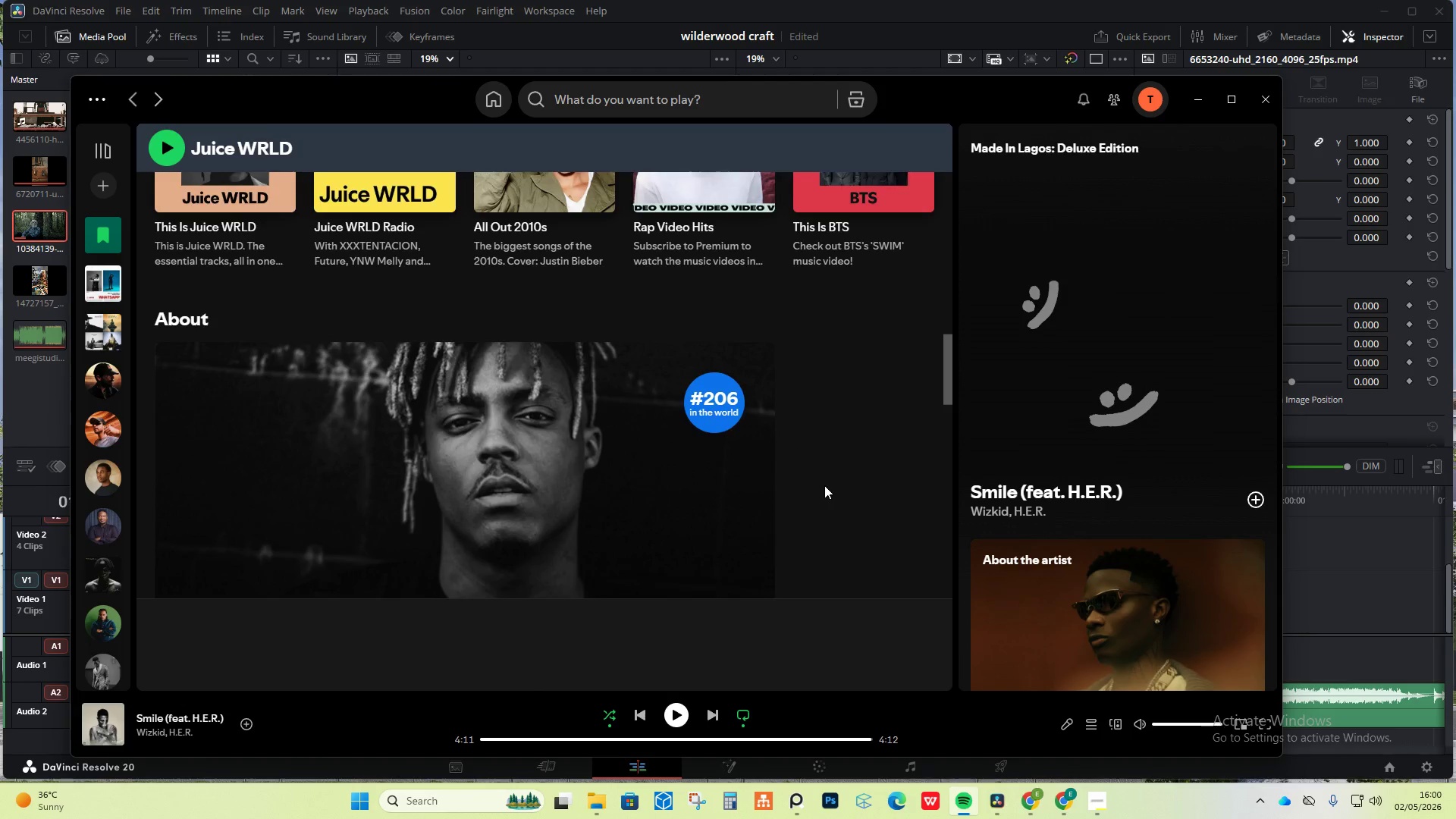 
scroll: coordinate [825, 486], scroll_direction: down, amount: 3.0
 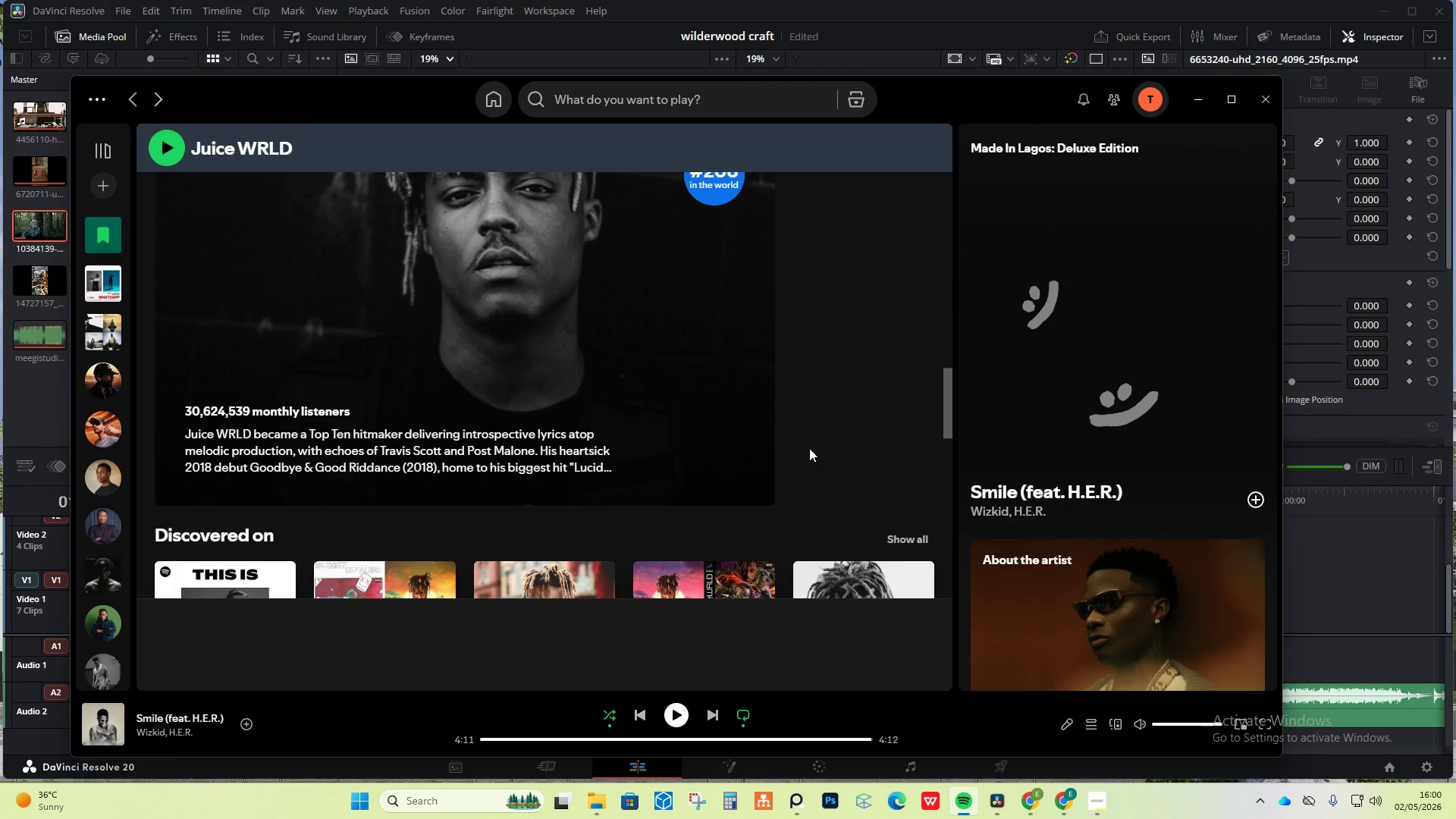 
scroll: coordinate [800, 438], scroll_direction: up, amount: 9.0
 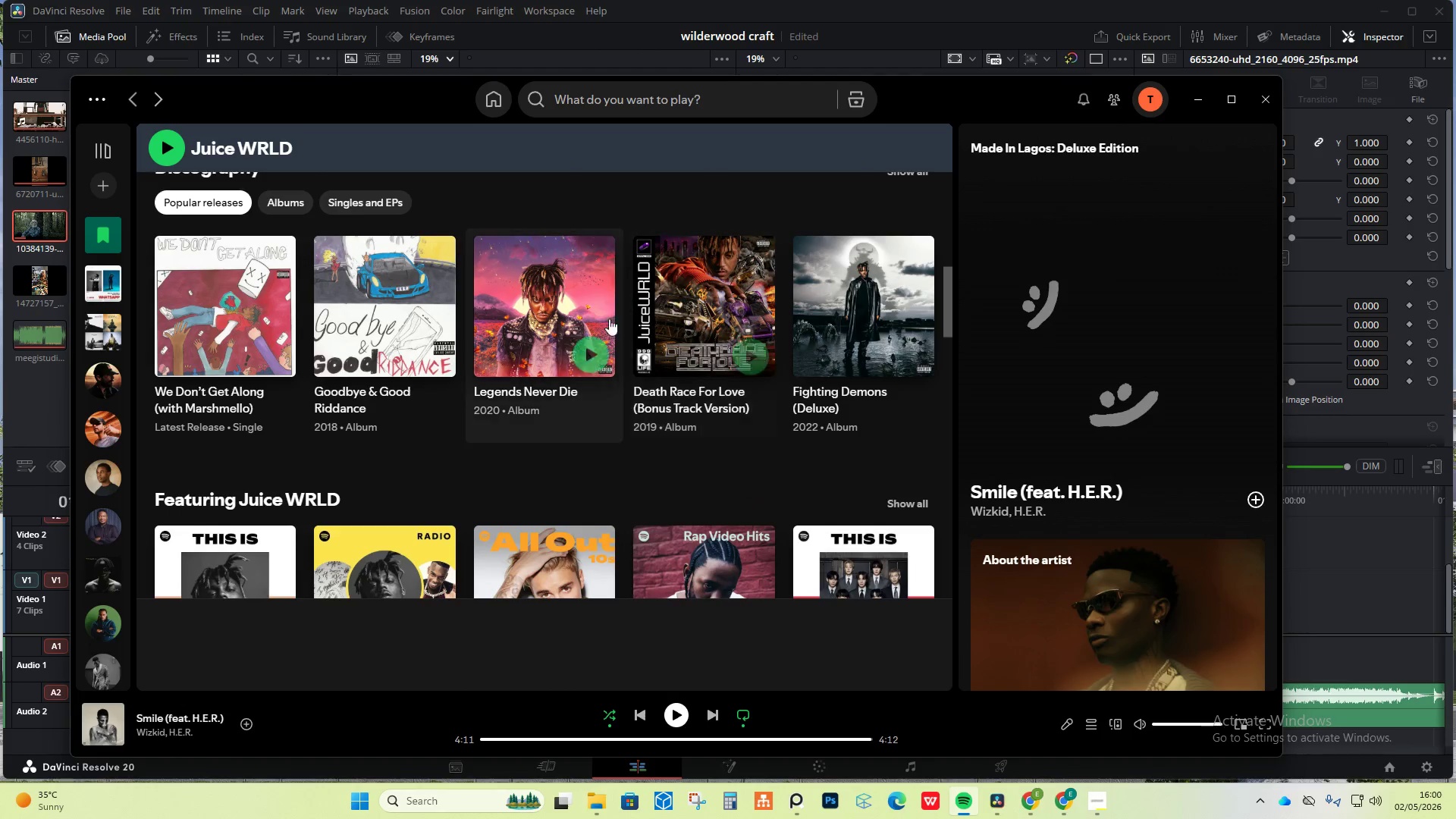 
left_click([579, 355])
 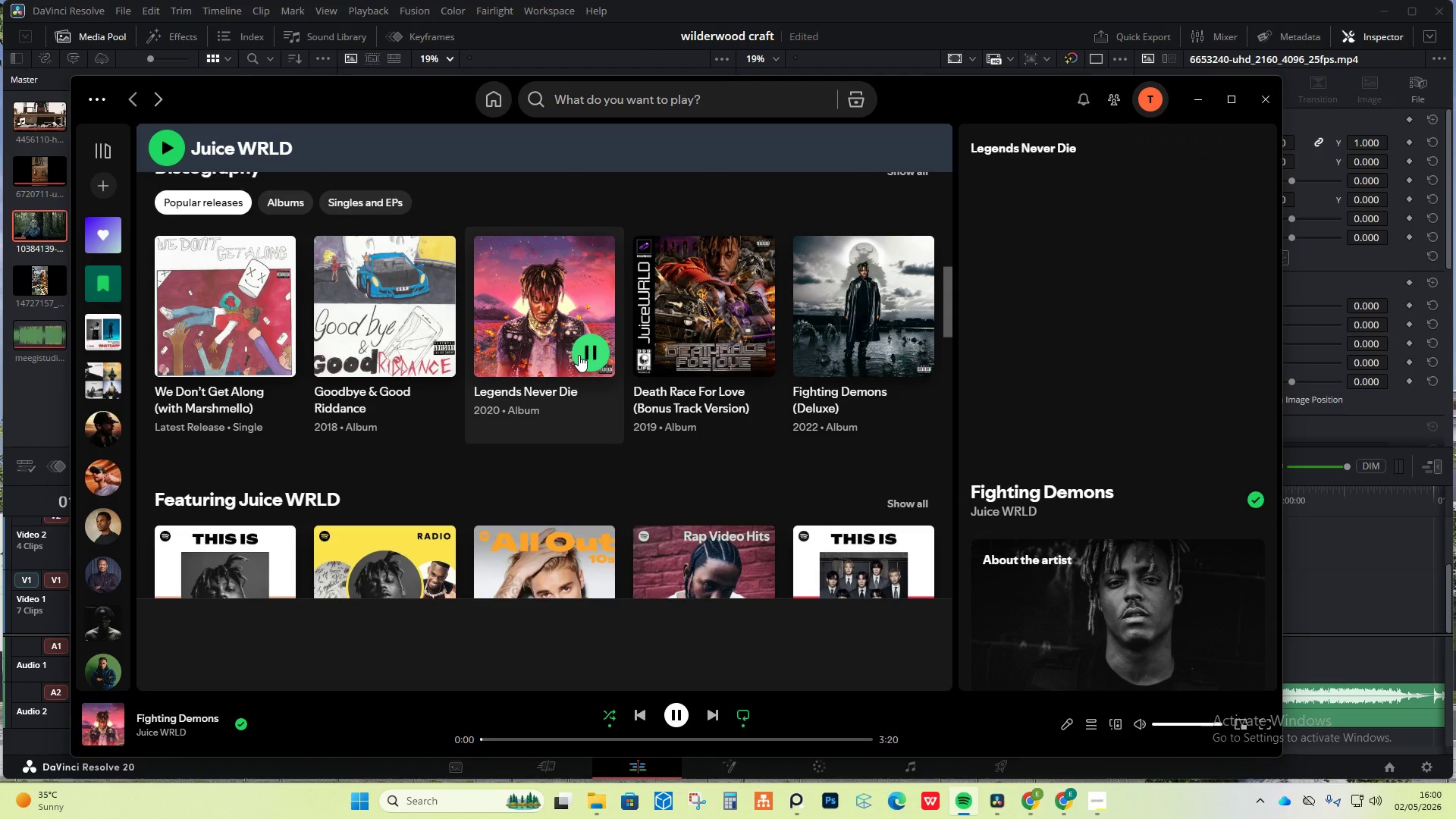 
left_click([497, 336])
 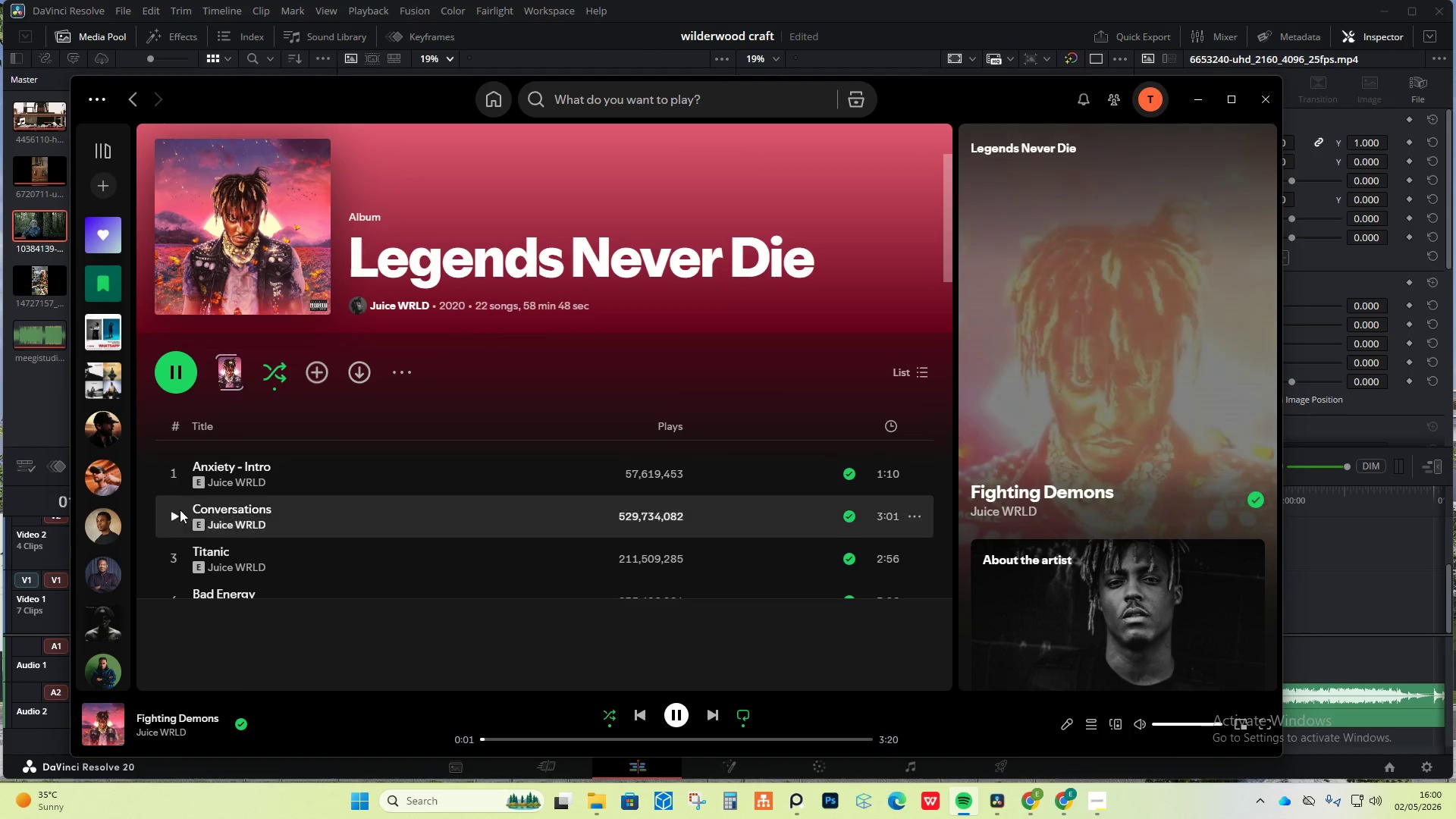 
scroll: coordinate [248, 479], scroll_direction: down, amount: 2.0
 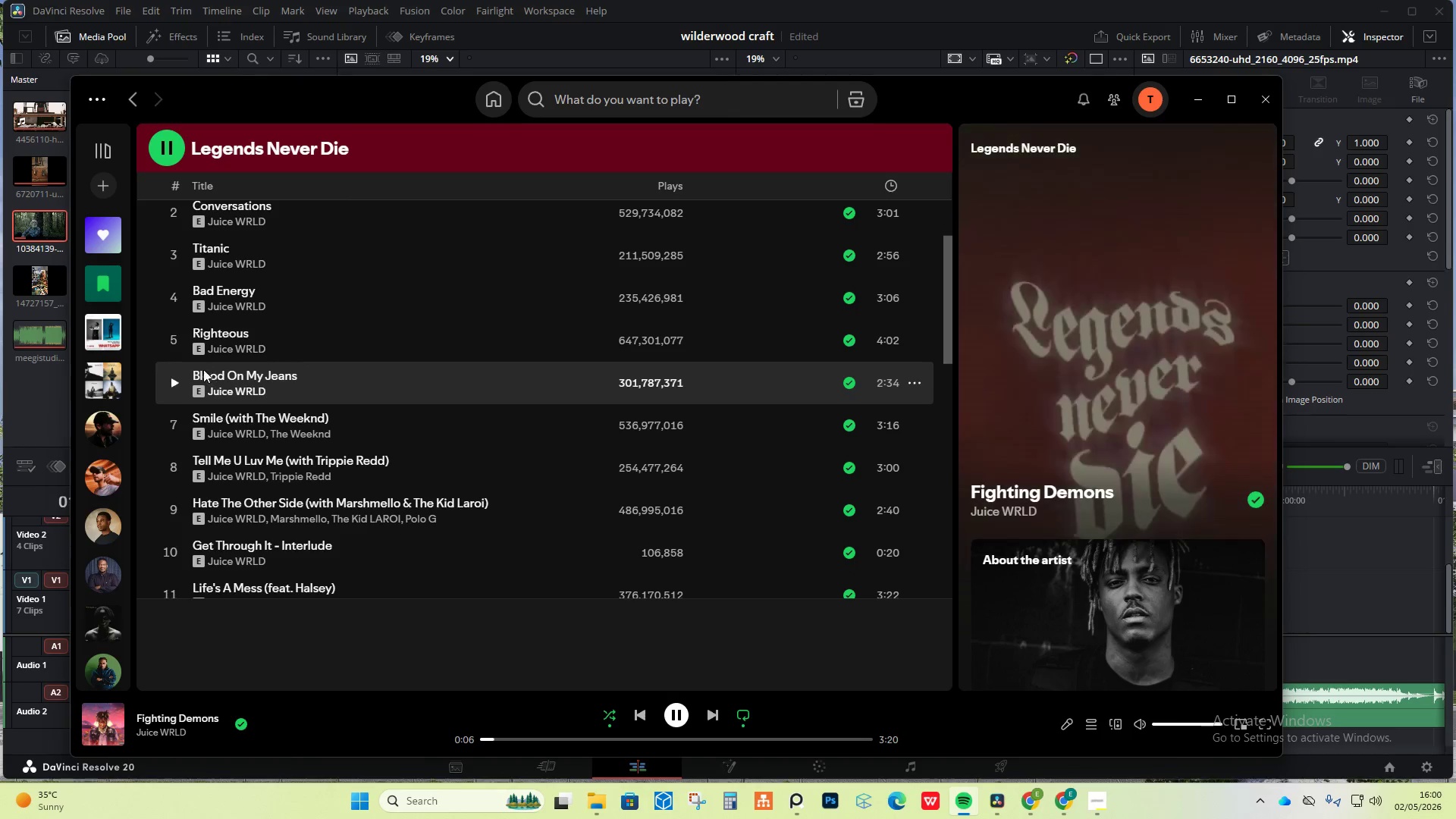 
mouse_move([179, 356])
 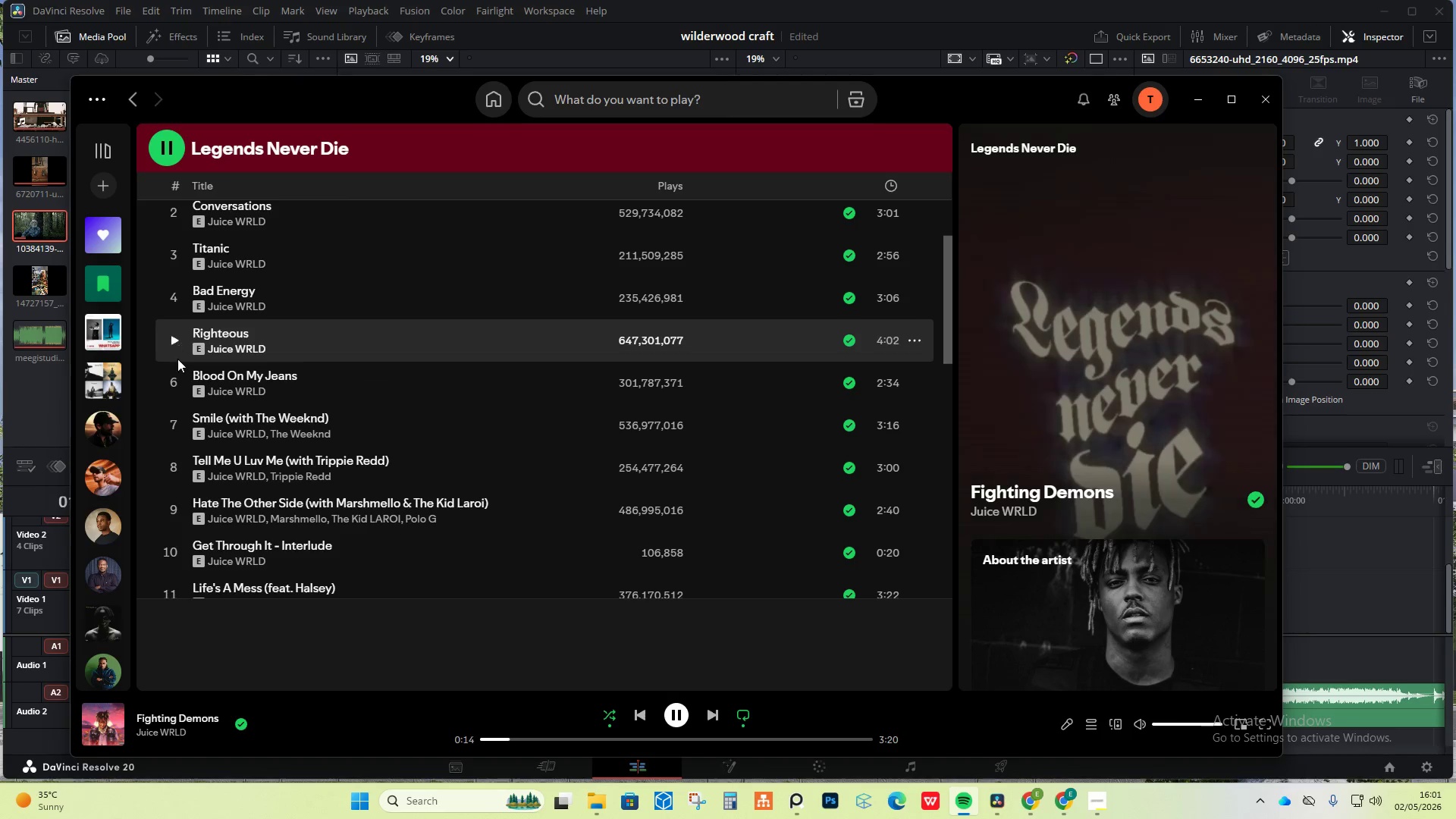 
wait(7.12)
 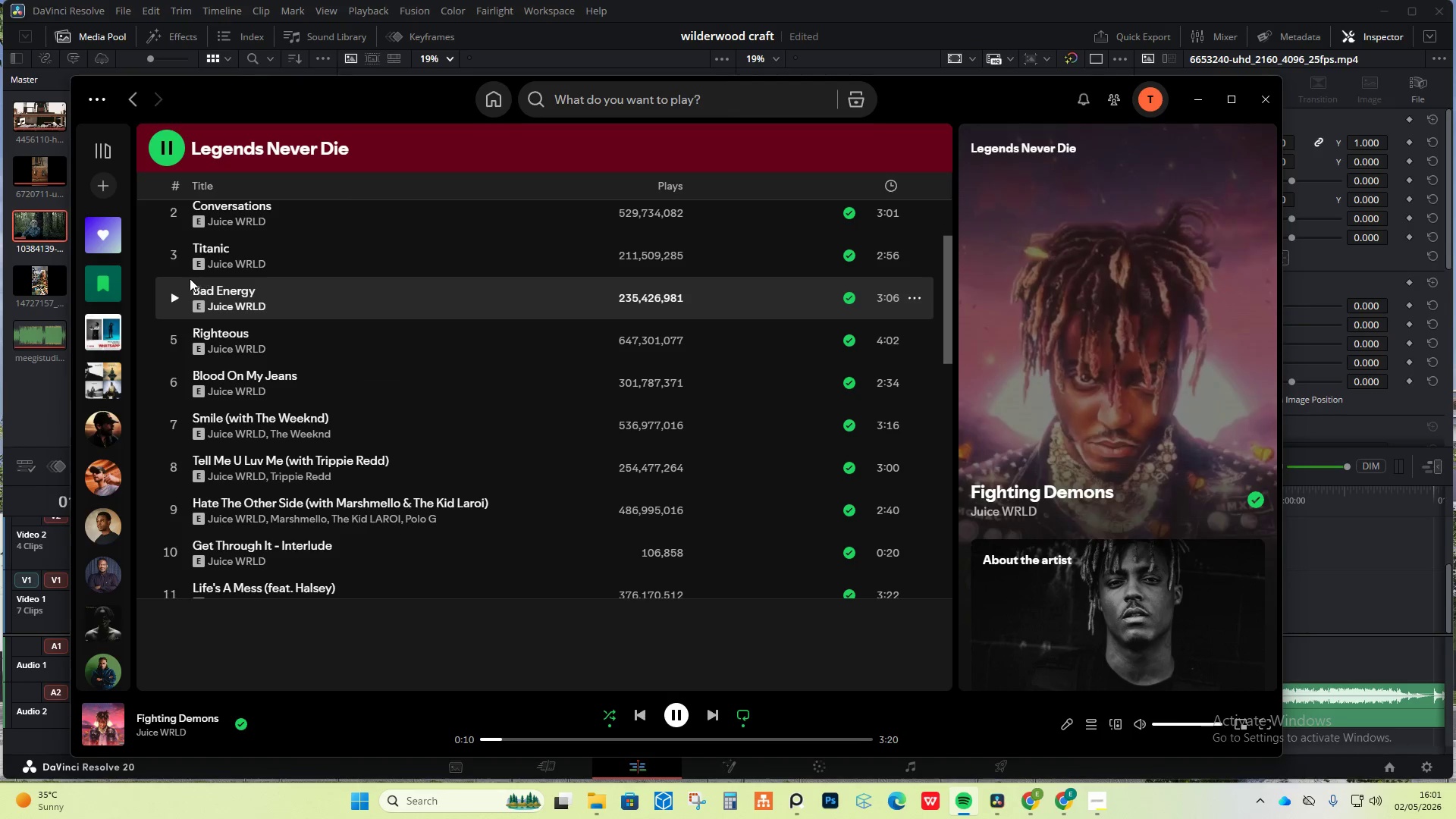 
left_click([171, 385])
 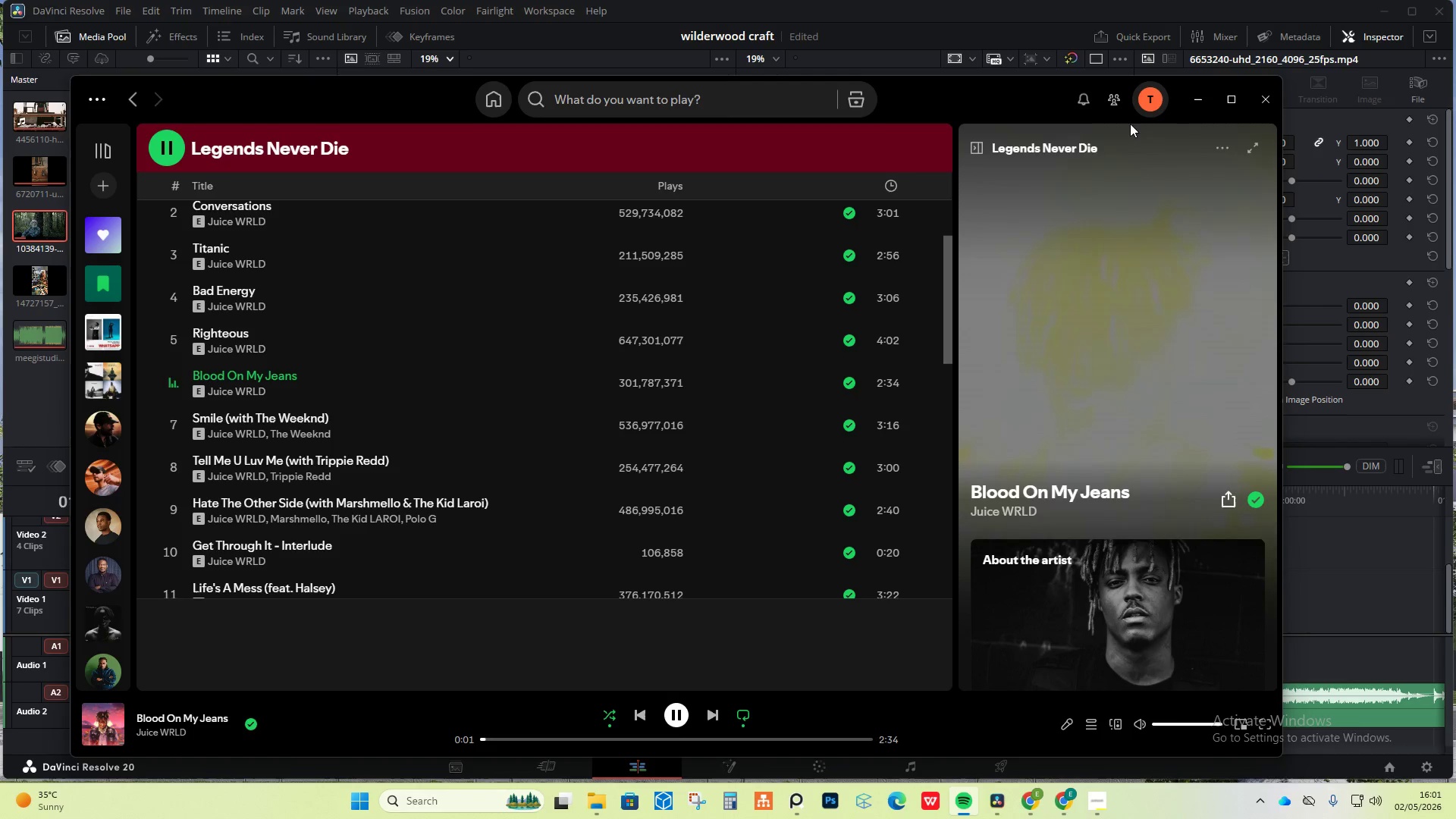 
left_click([1207, 115])
 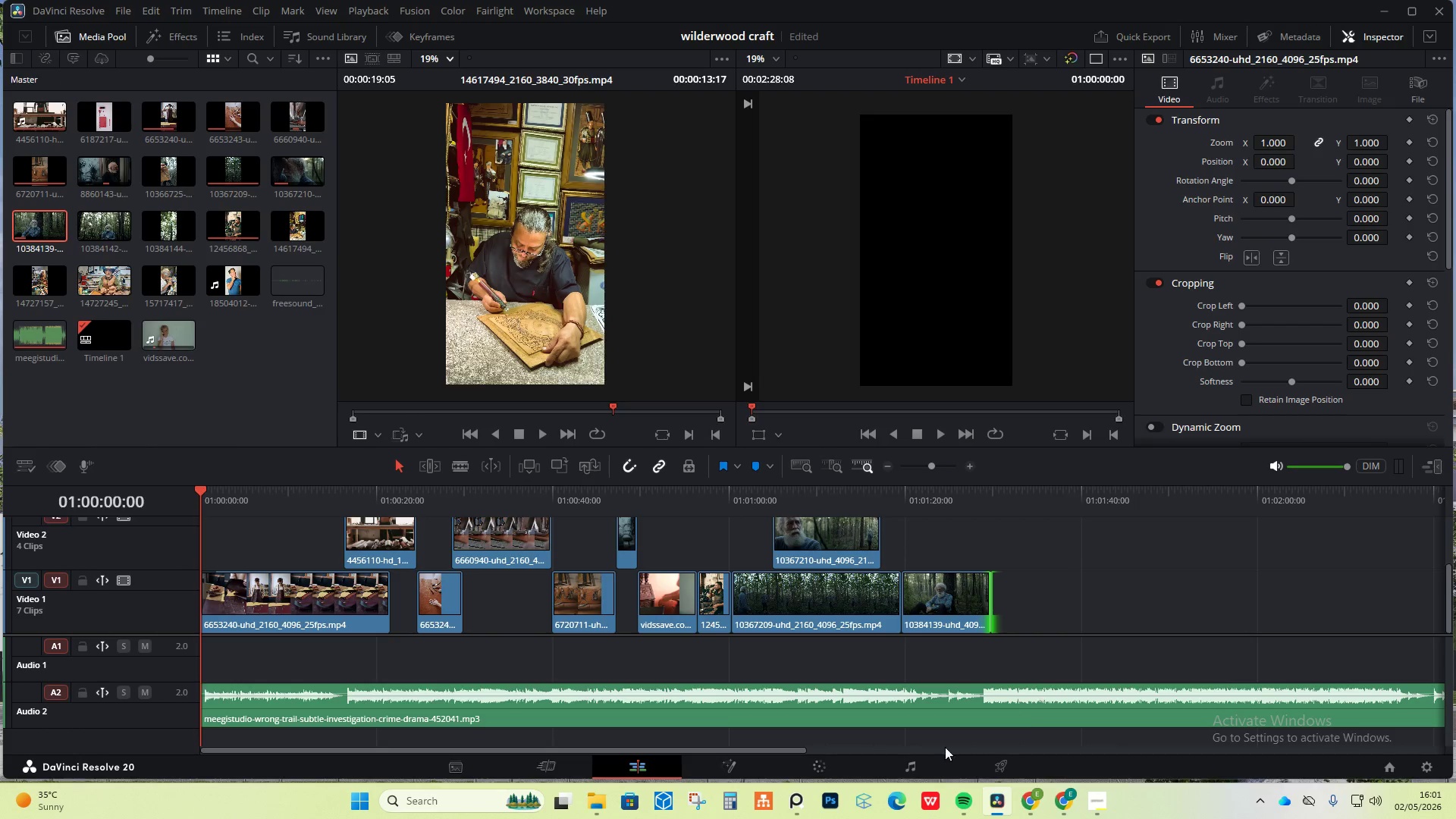 
left_click([964, 811])
 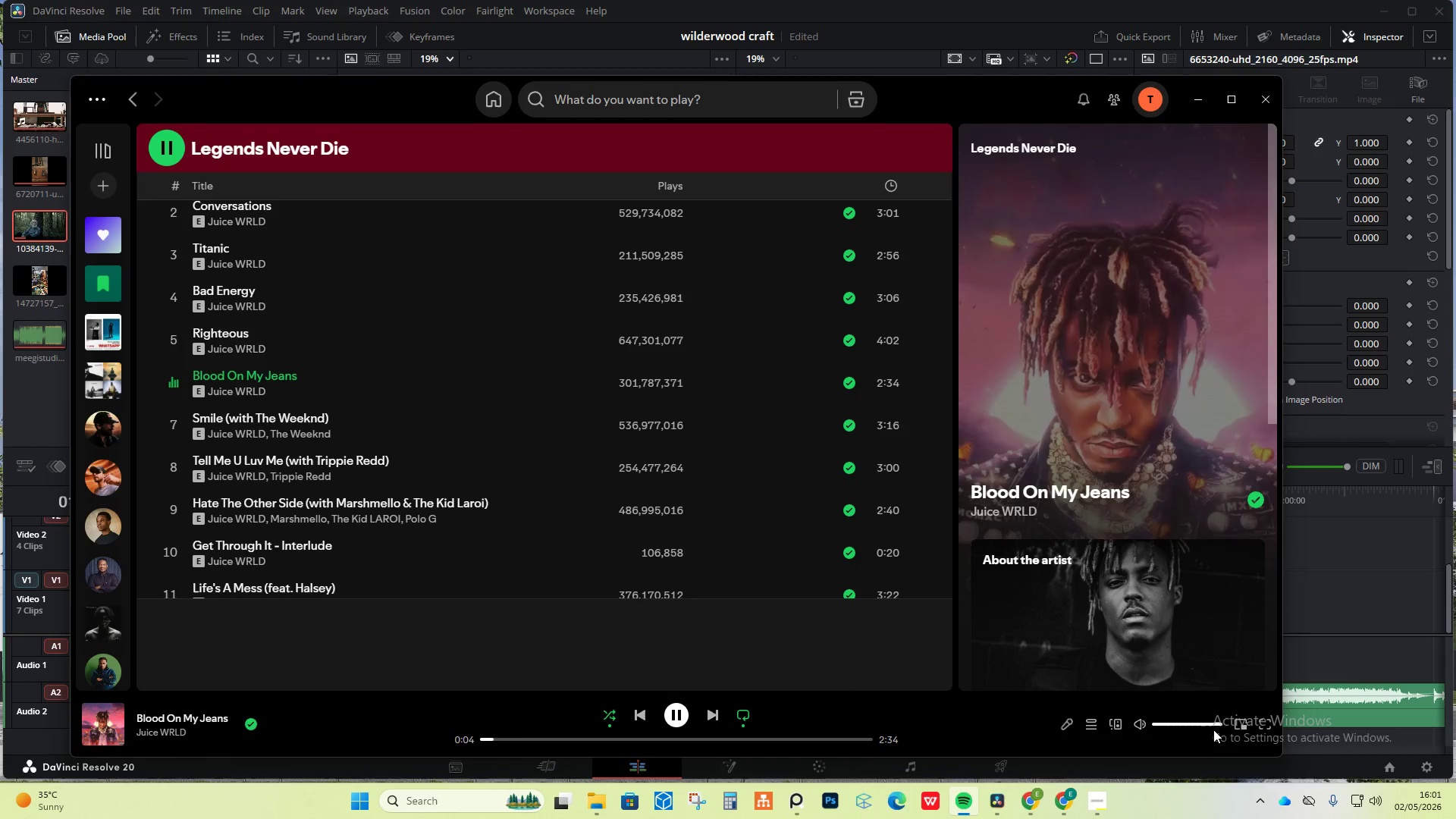 
left_click_drag(start_coordinate=[1217, 723], to_coordinate=[1207, 721])
 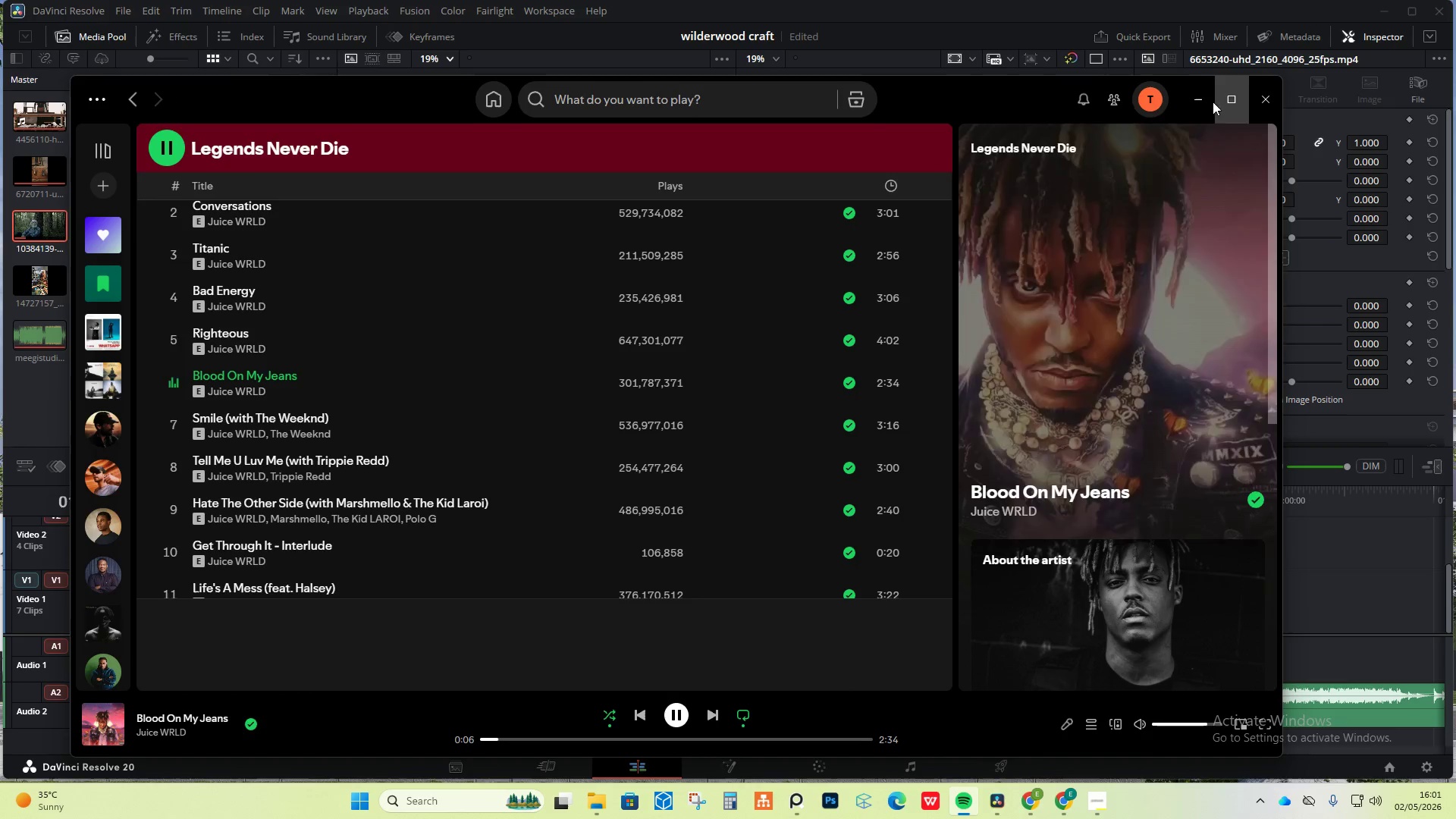 
left_click([1200, 97])
 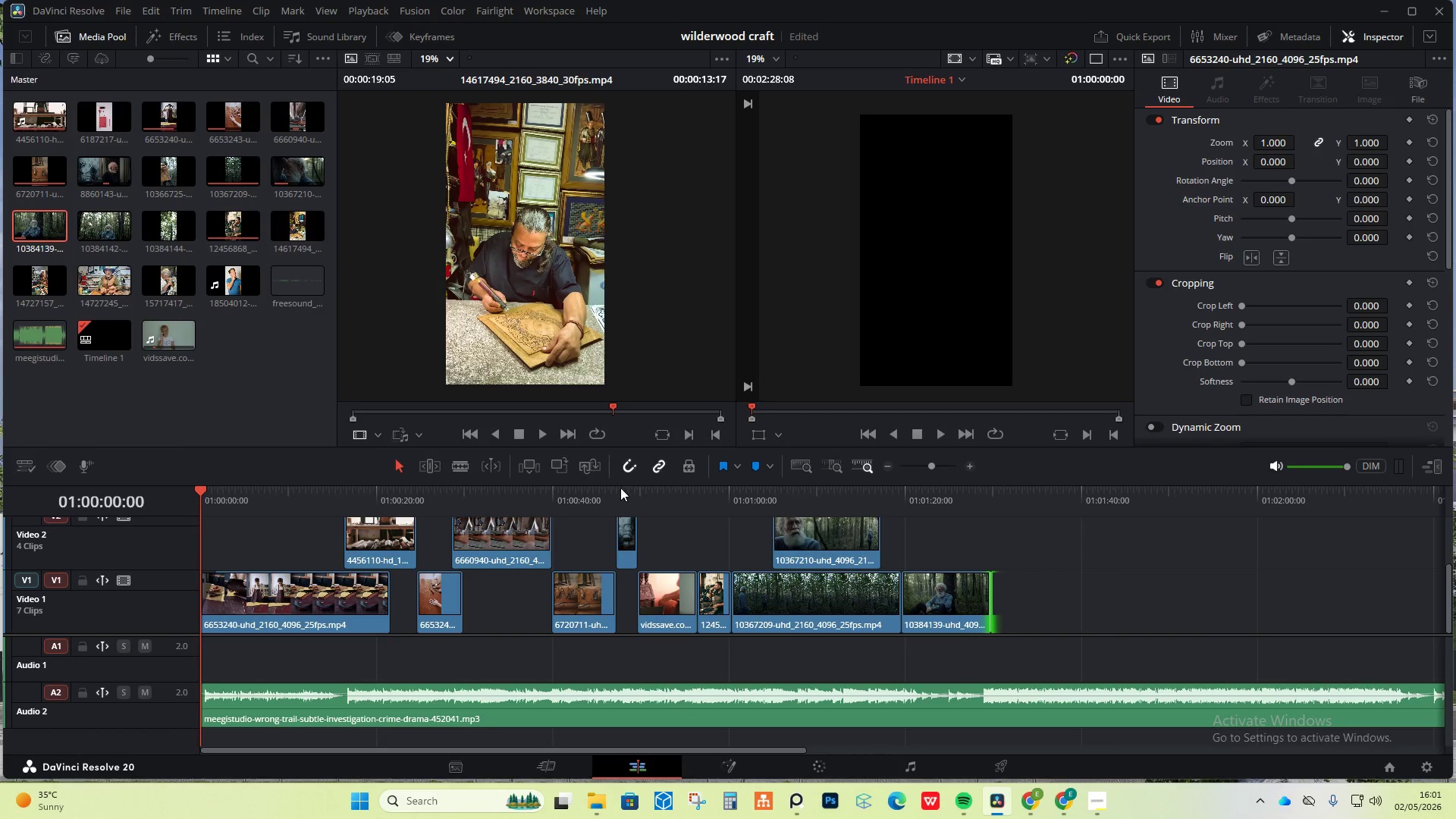 
left_click([600, 488])
 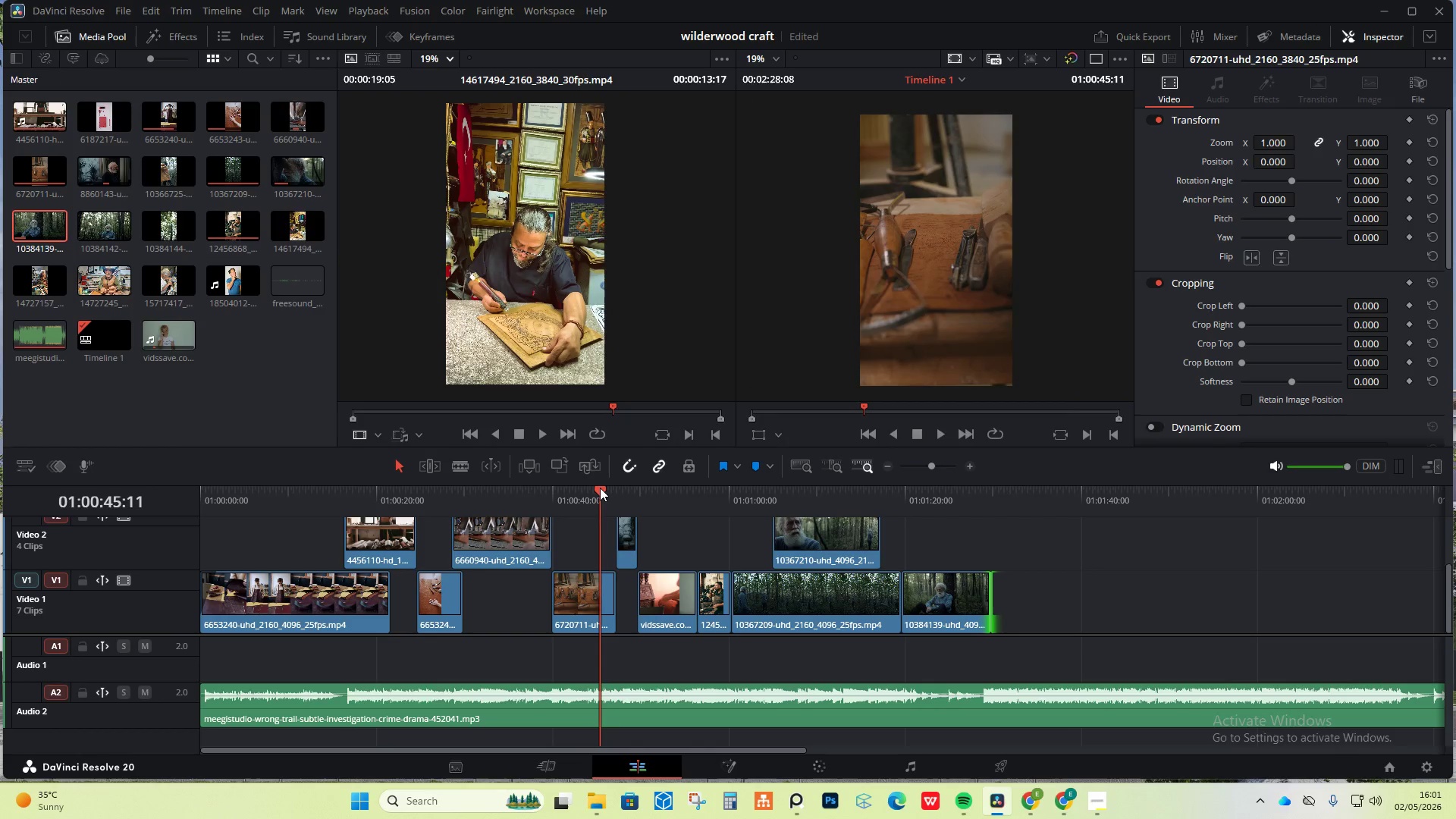 
left_click_drag(start_coordinate=[600, 488], to_coordinate=[984, 502])
 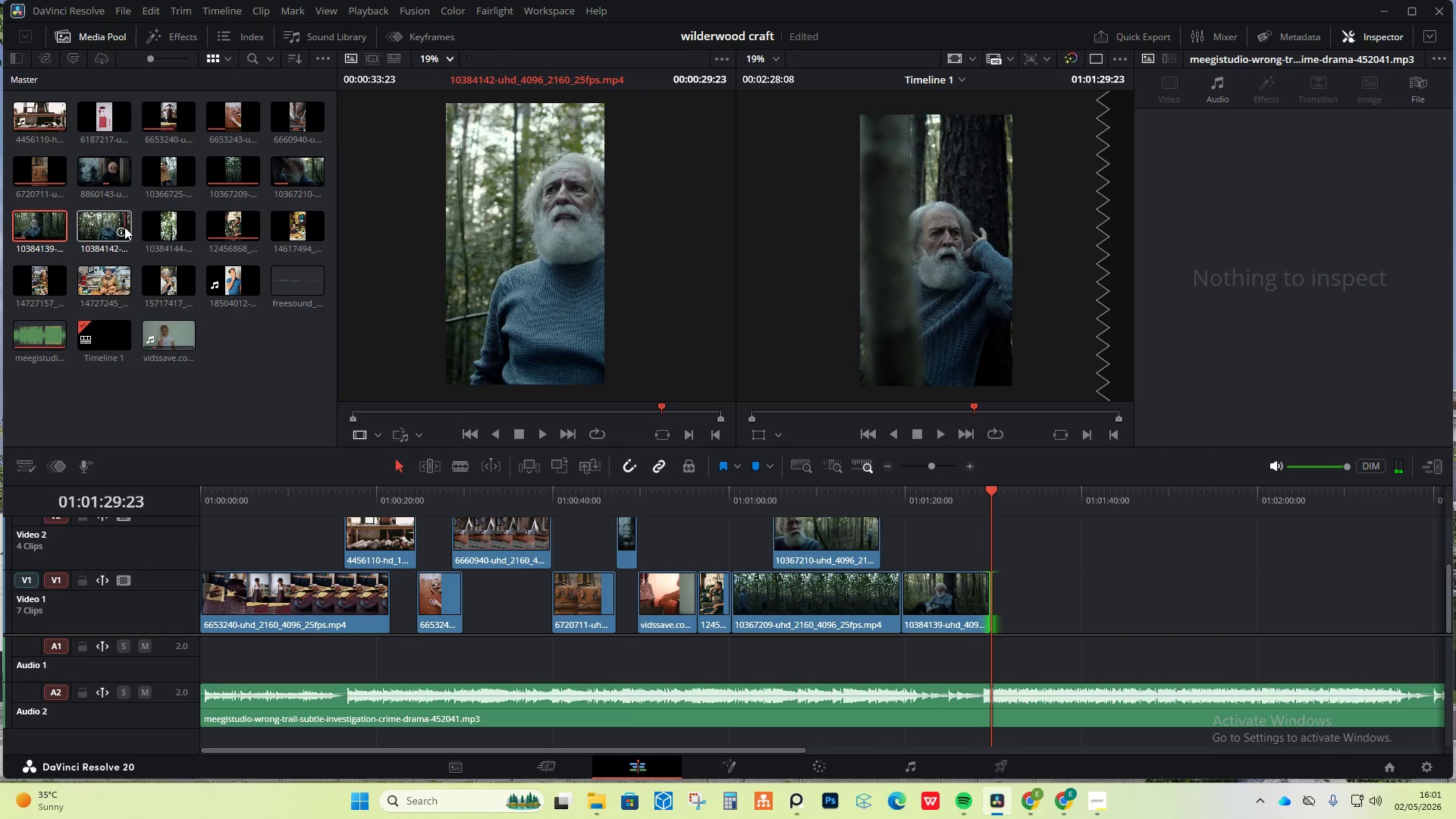 
left_click_drag(start_coordinate=[114, 226], to_coordinate=[990, 598])
 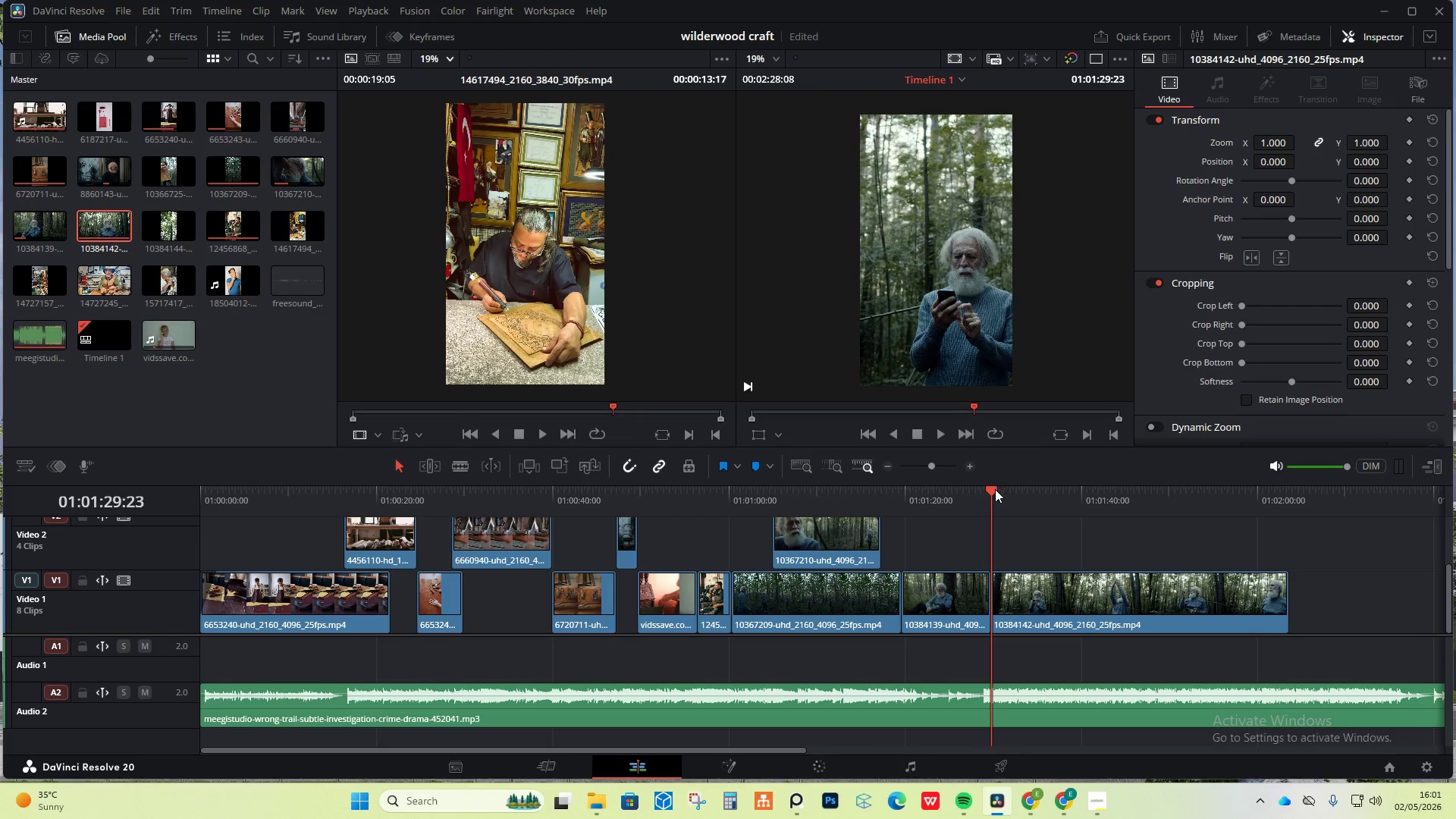 
left_click_drag(start_coordinate=[993, 488], to_coordinate=[989, 485])
 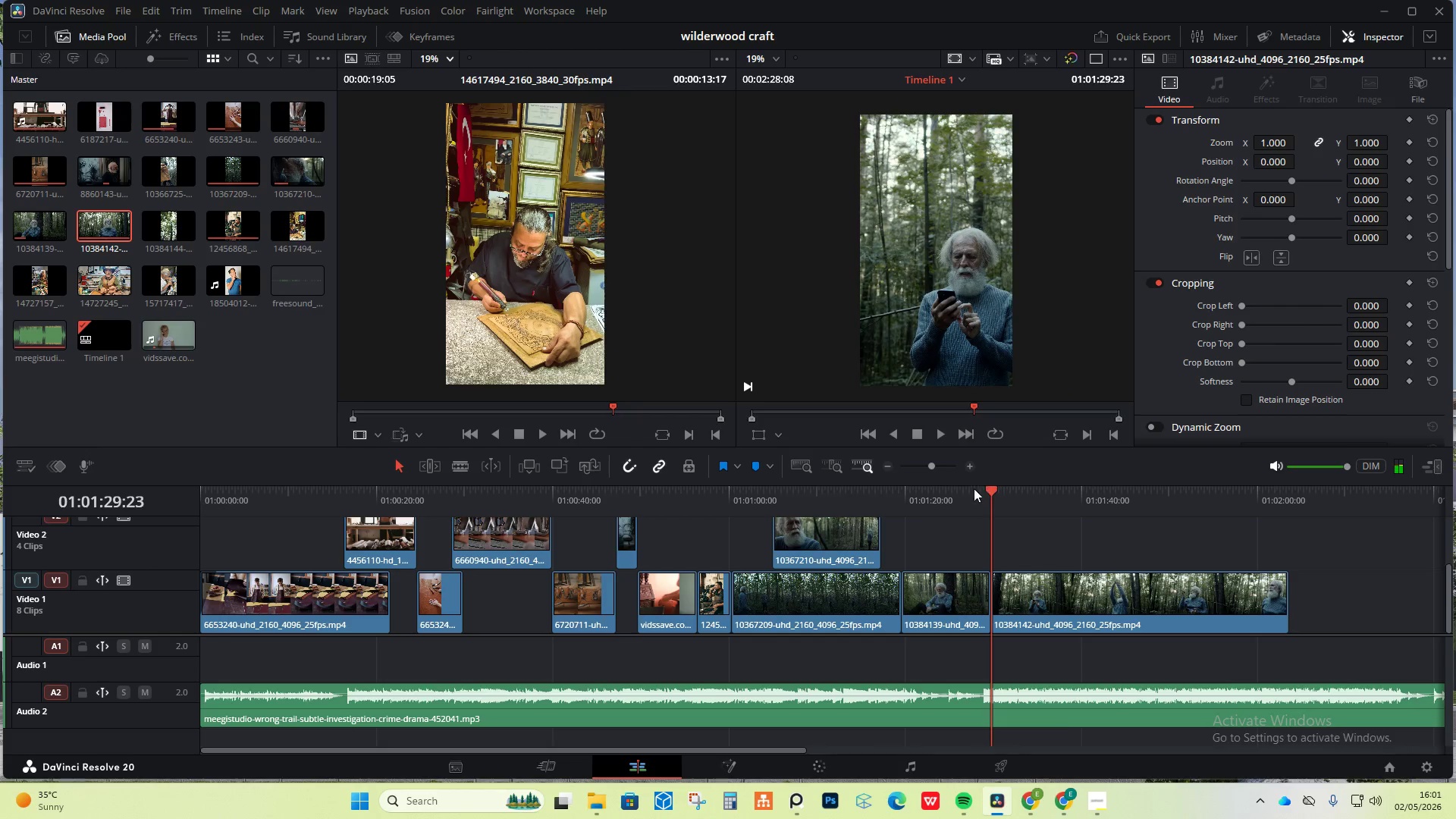 
left_click([974, 488])
 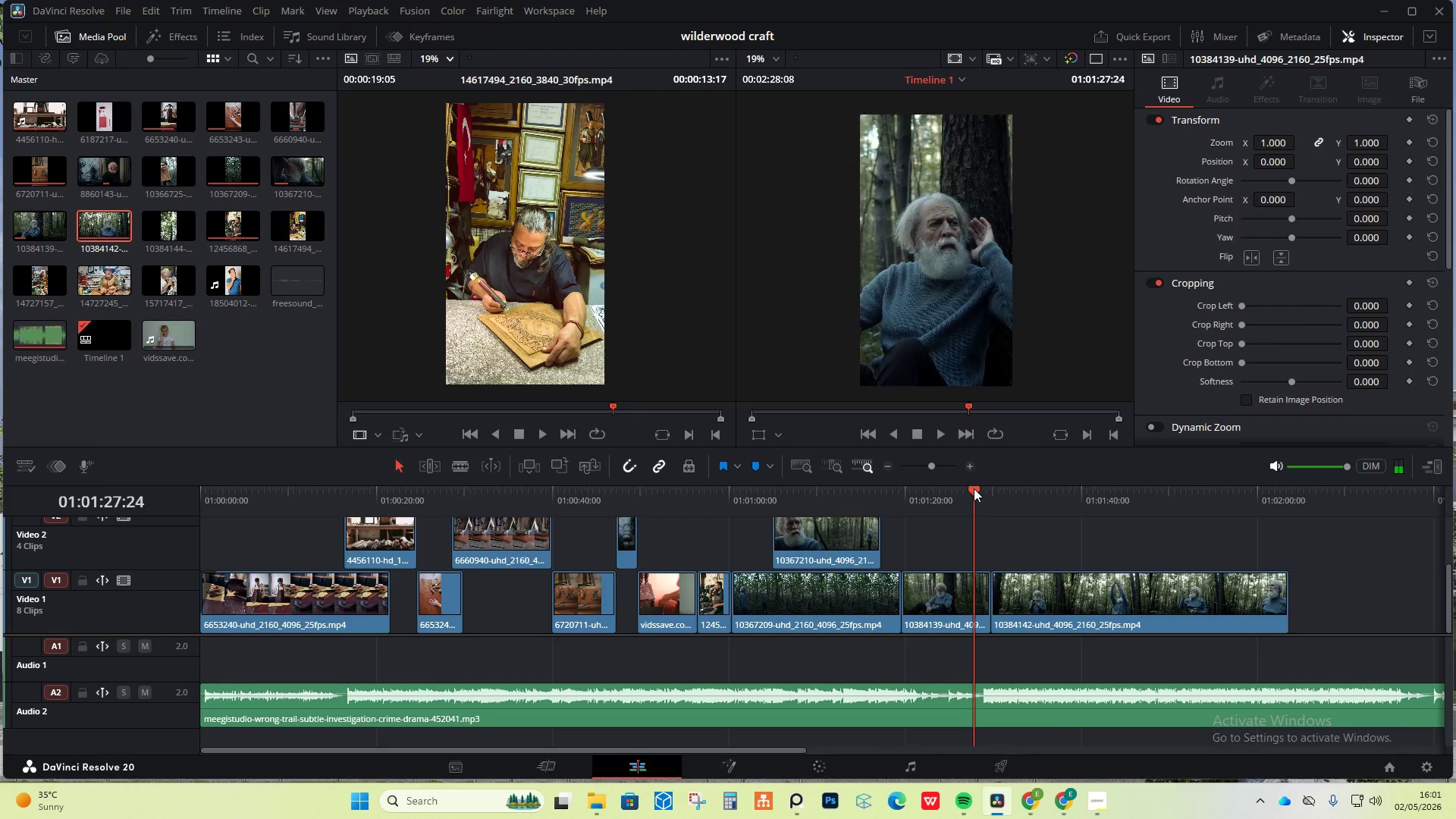 
key(Space)
 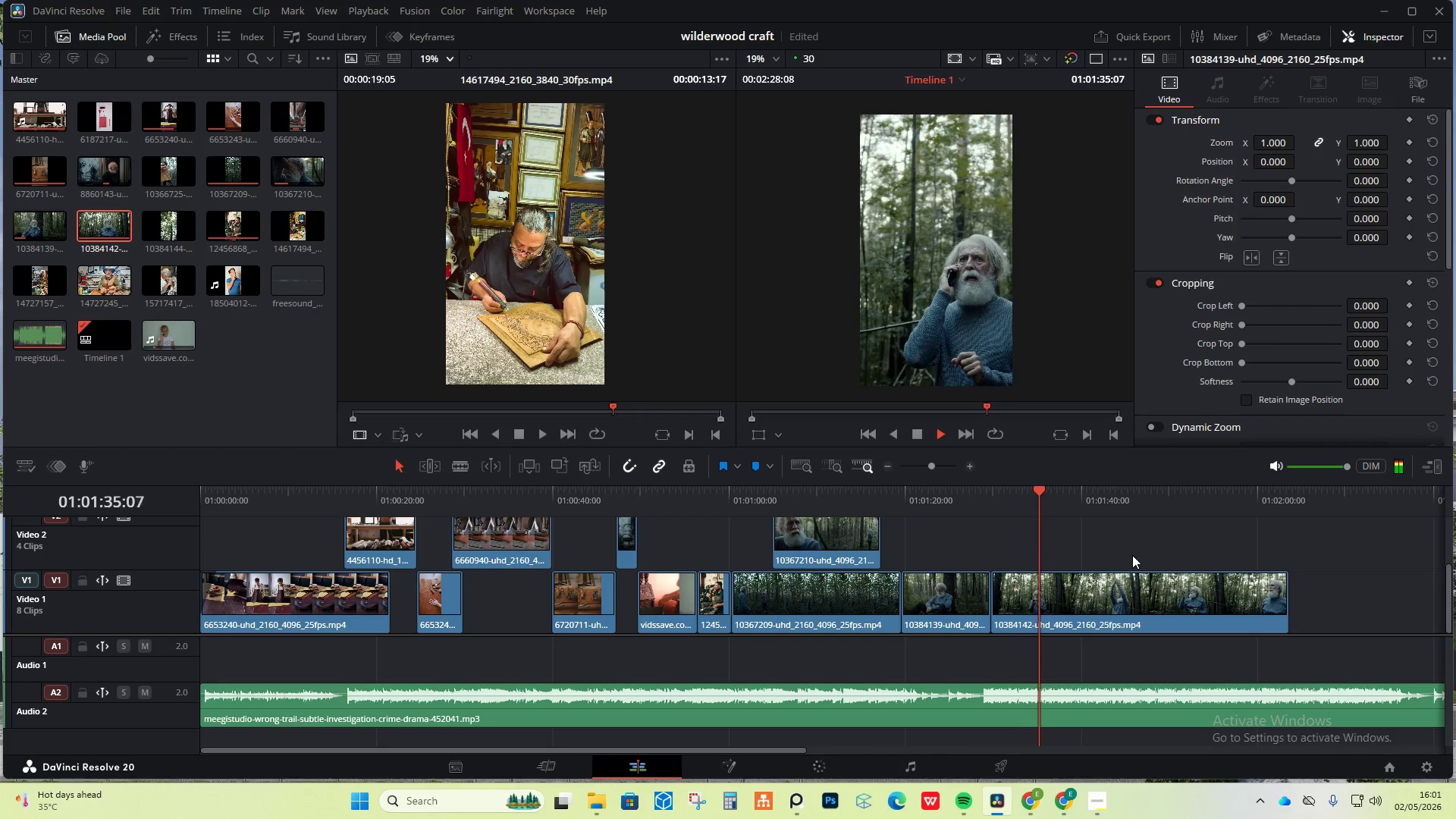 
wait(12.48)
 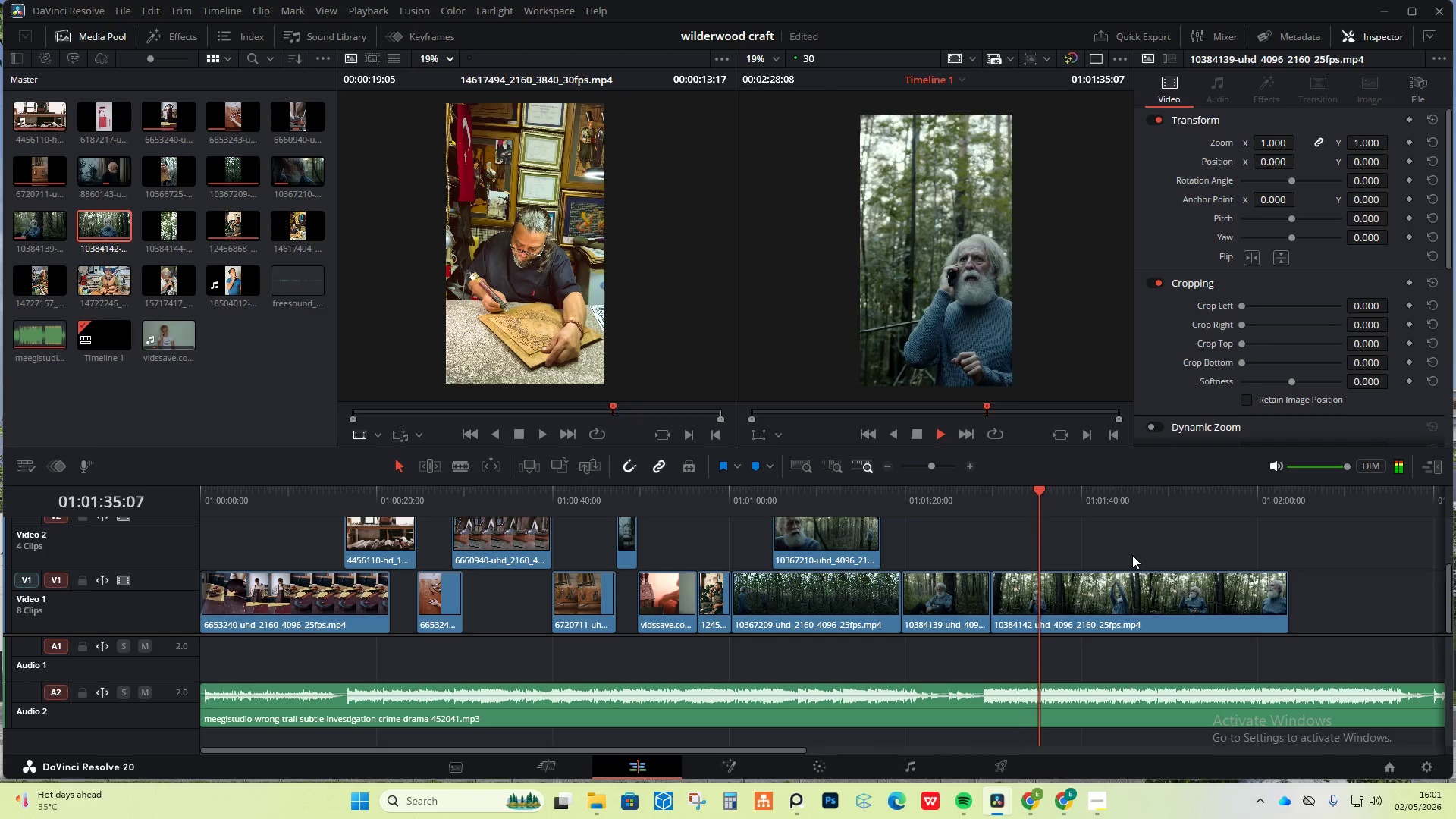 
key(Space)
 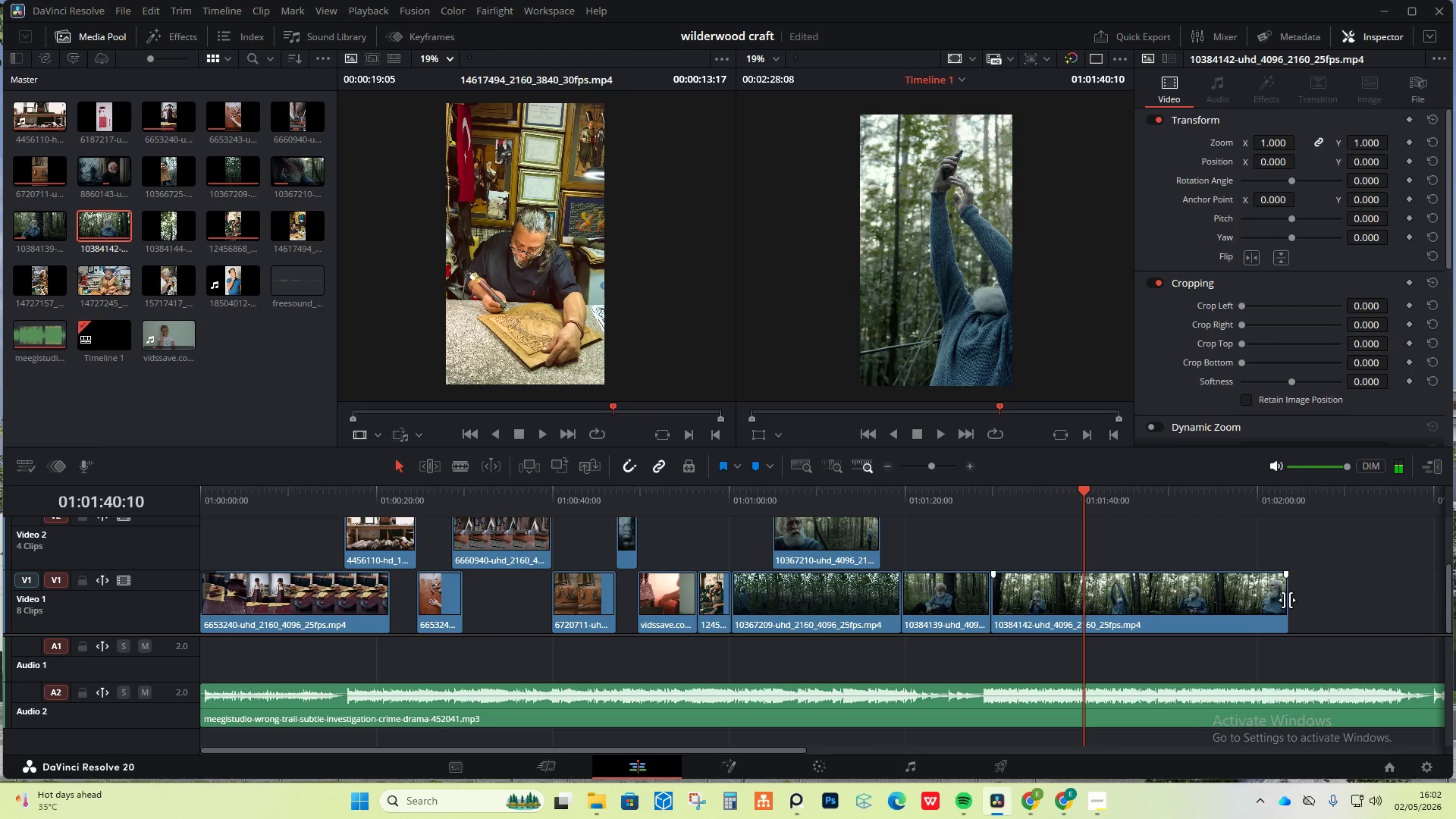 
left_click_drag(start_coordinate=[1282, 598], to_coordinate=[1043, 613])
 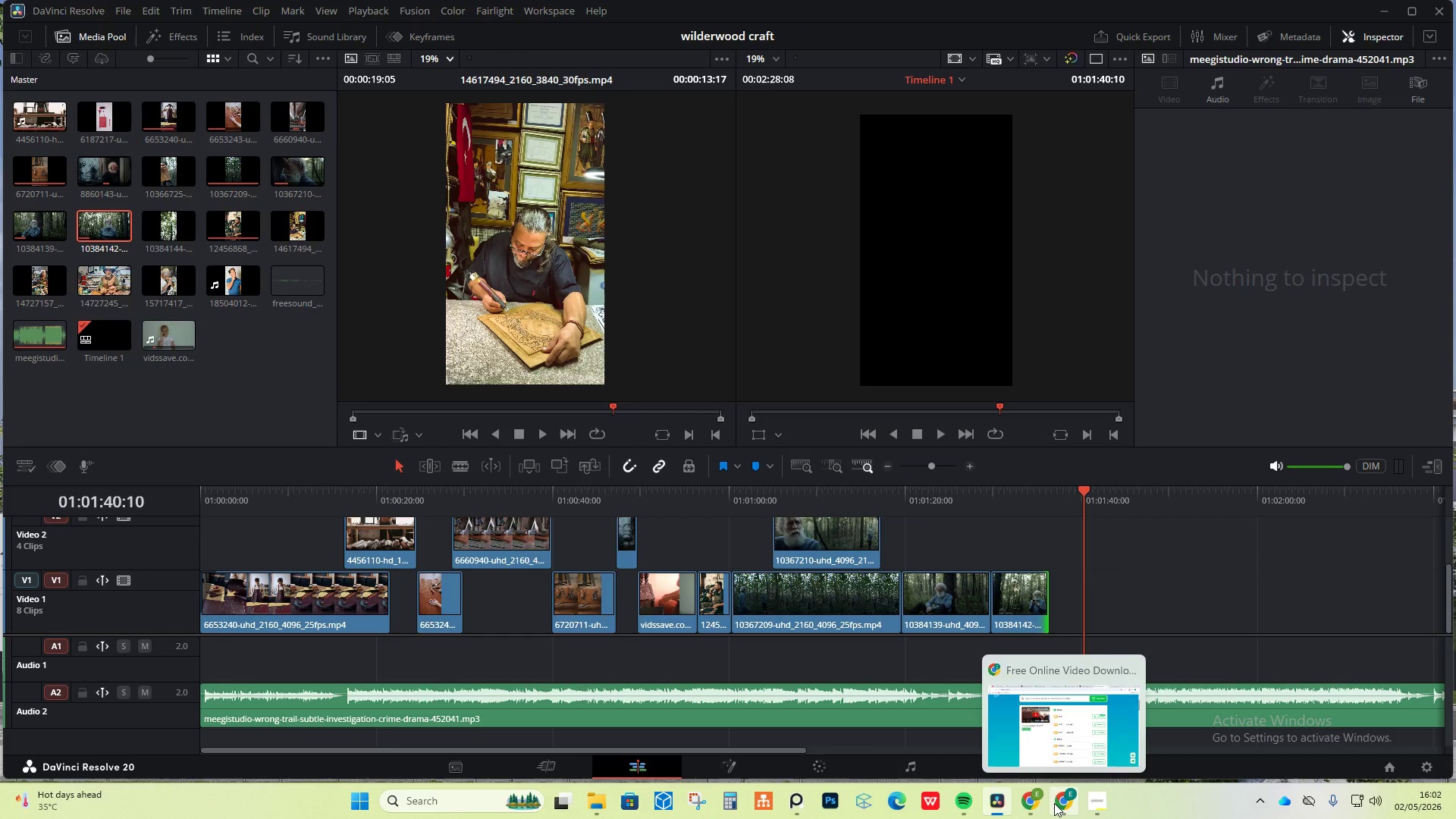 
left_click([1054, 803])
 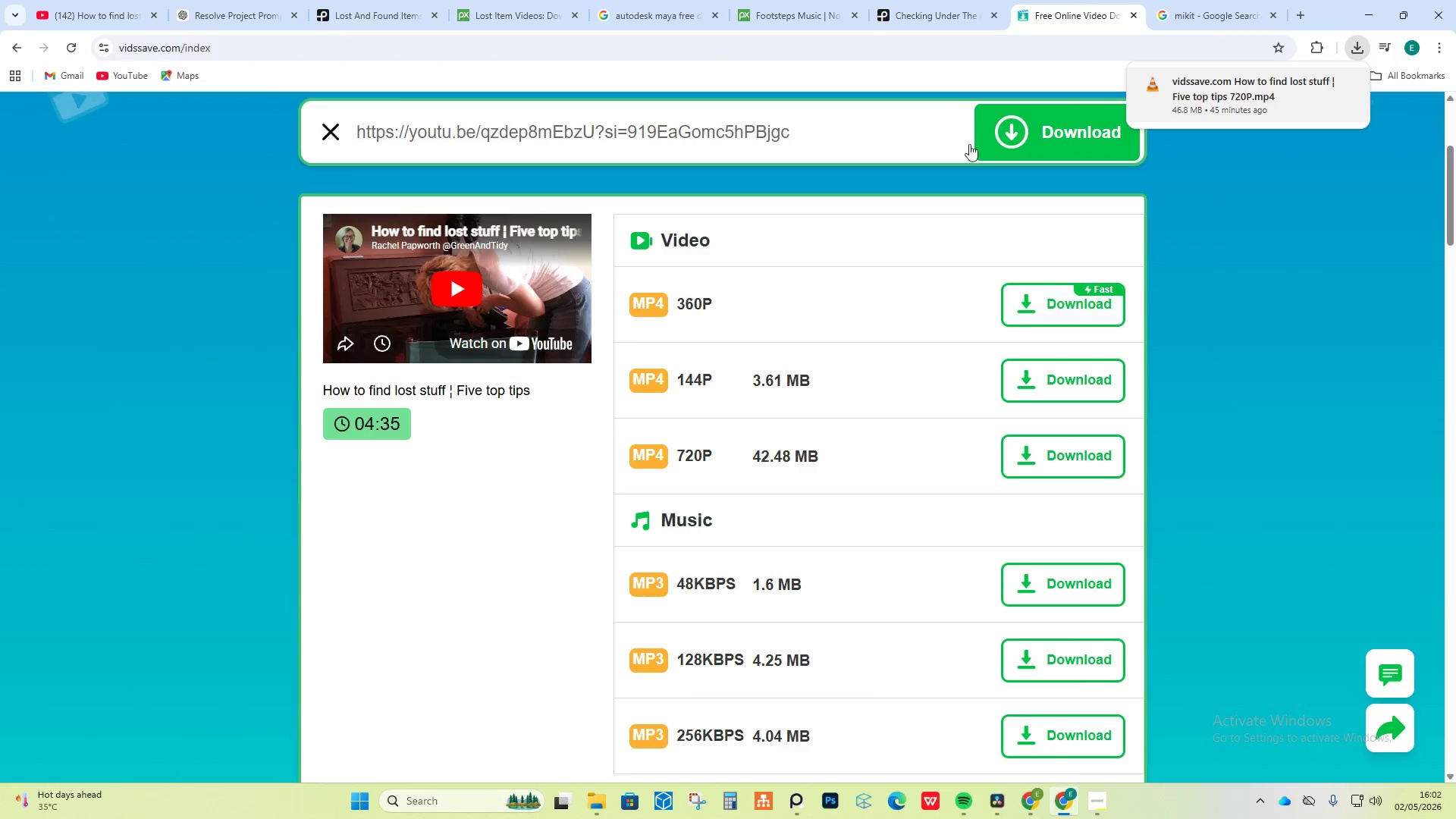 
left_click([942, 0])
 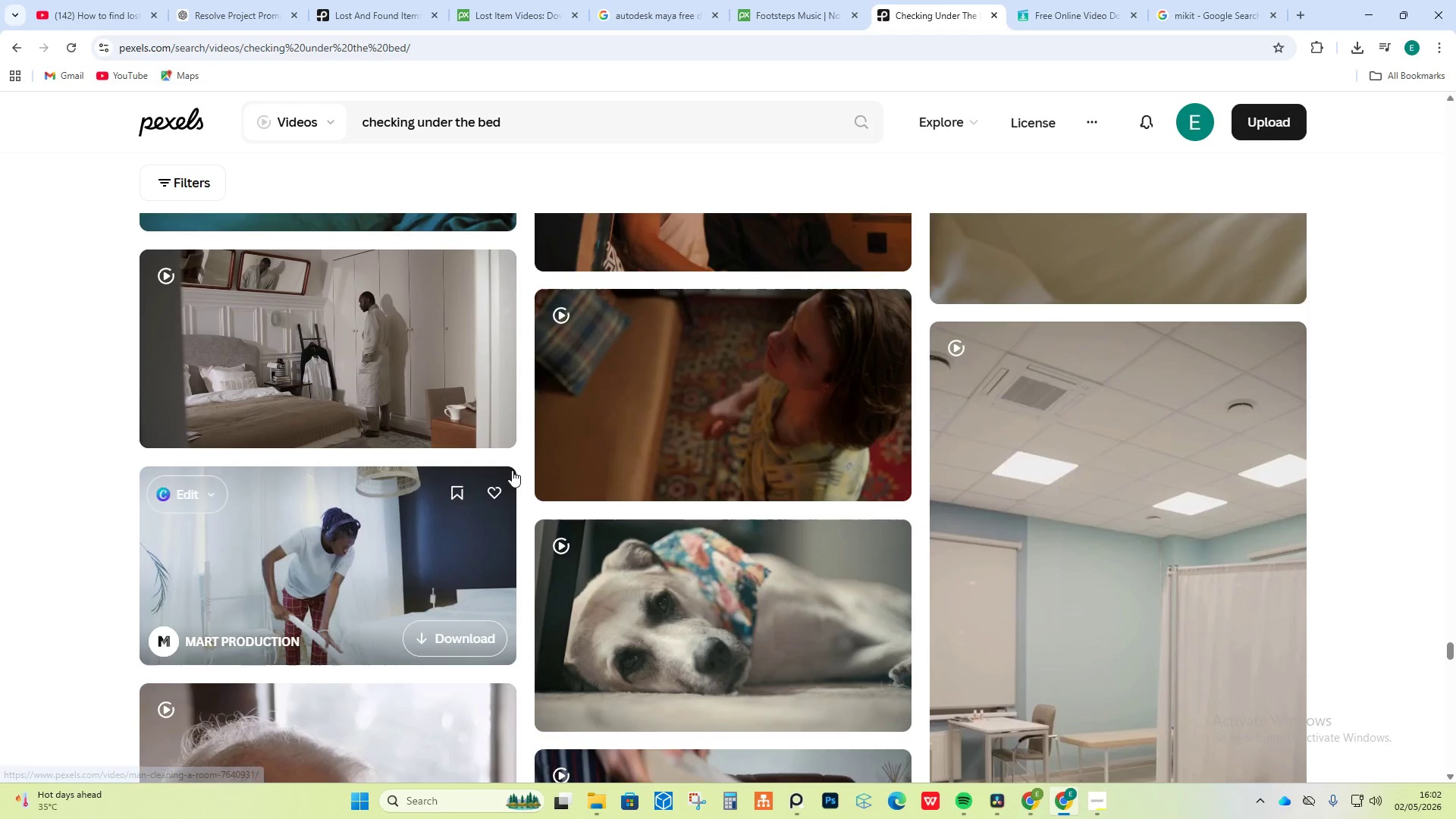 
scroll: coordinate [507, 443], scroll_direction: up, amount: 11.0
 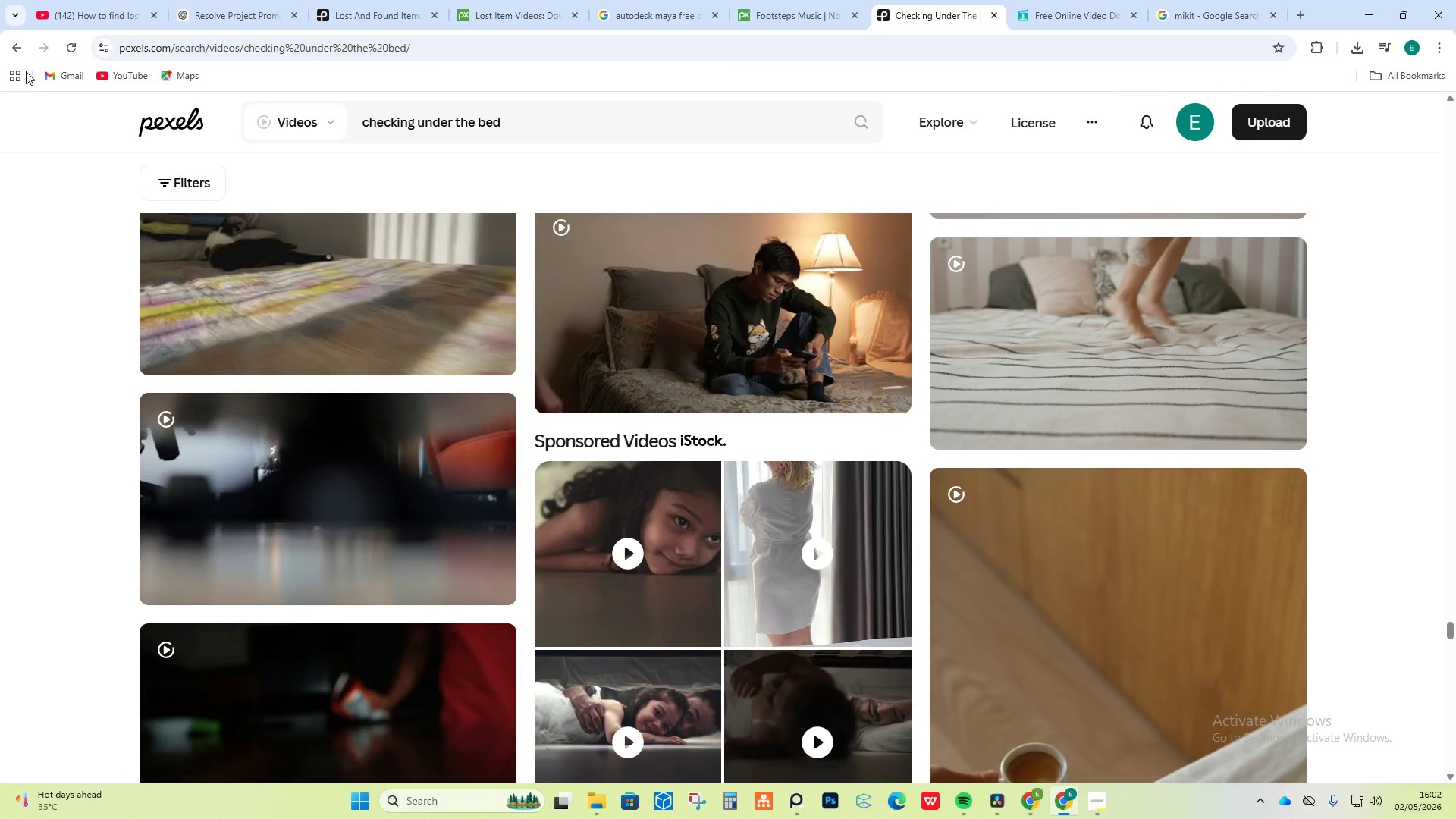 
left_click([11, 55])
 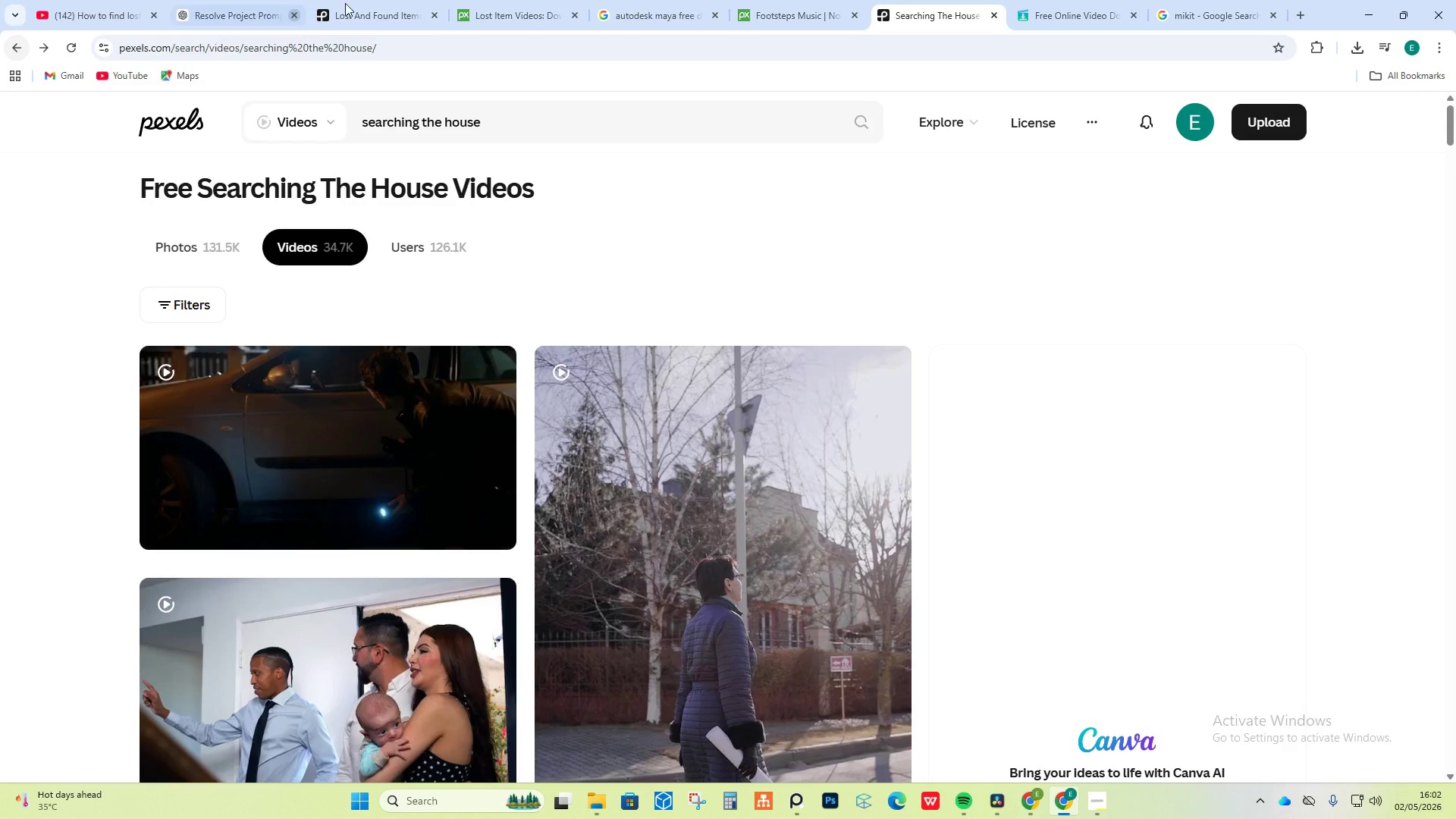 
left_click([365, 0])
 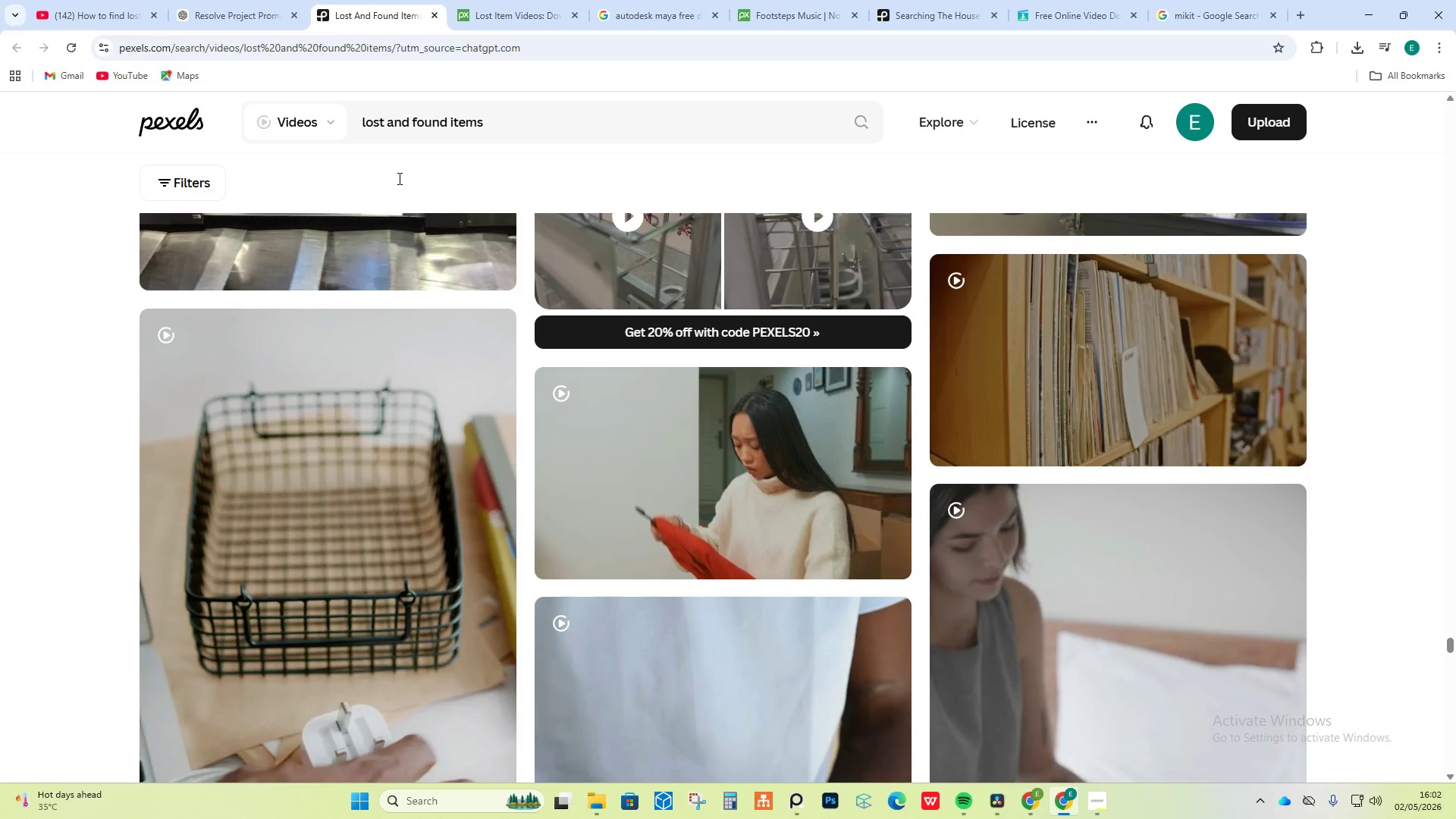 
scroll: coordinate [474, 453], scroll_direction: up, amount: 12.0
 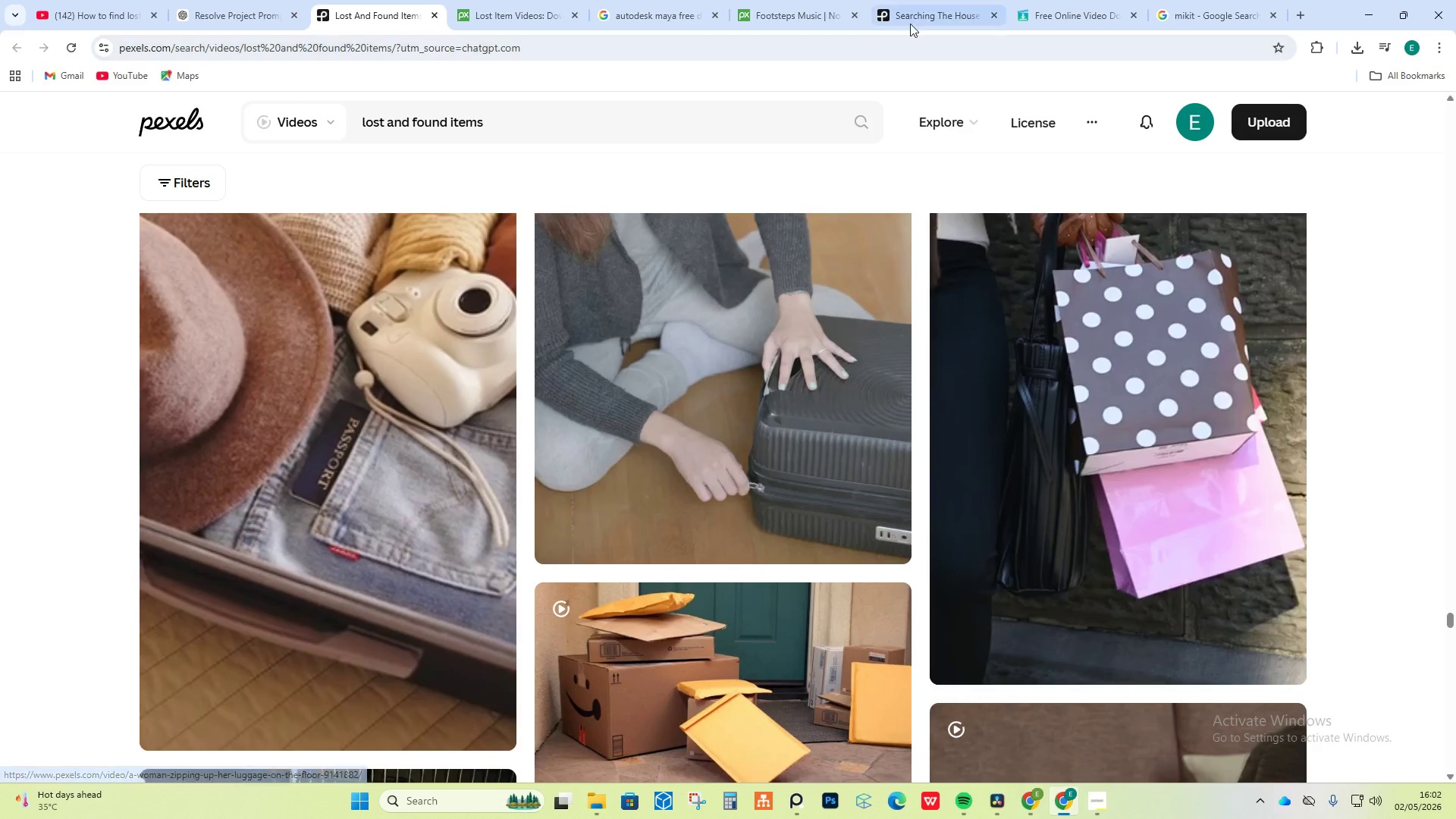 
left_click([919, 15])
 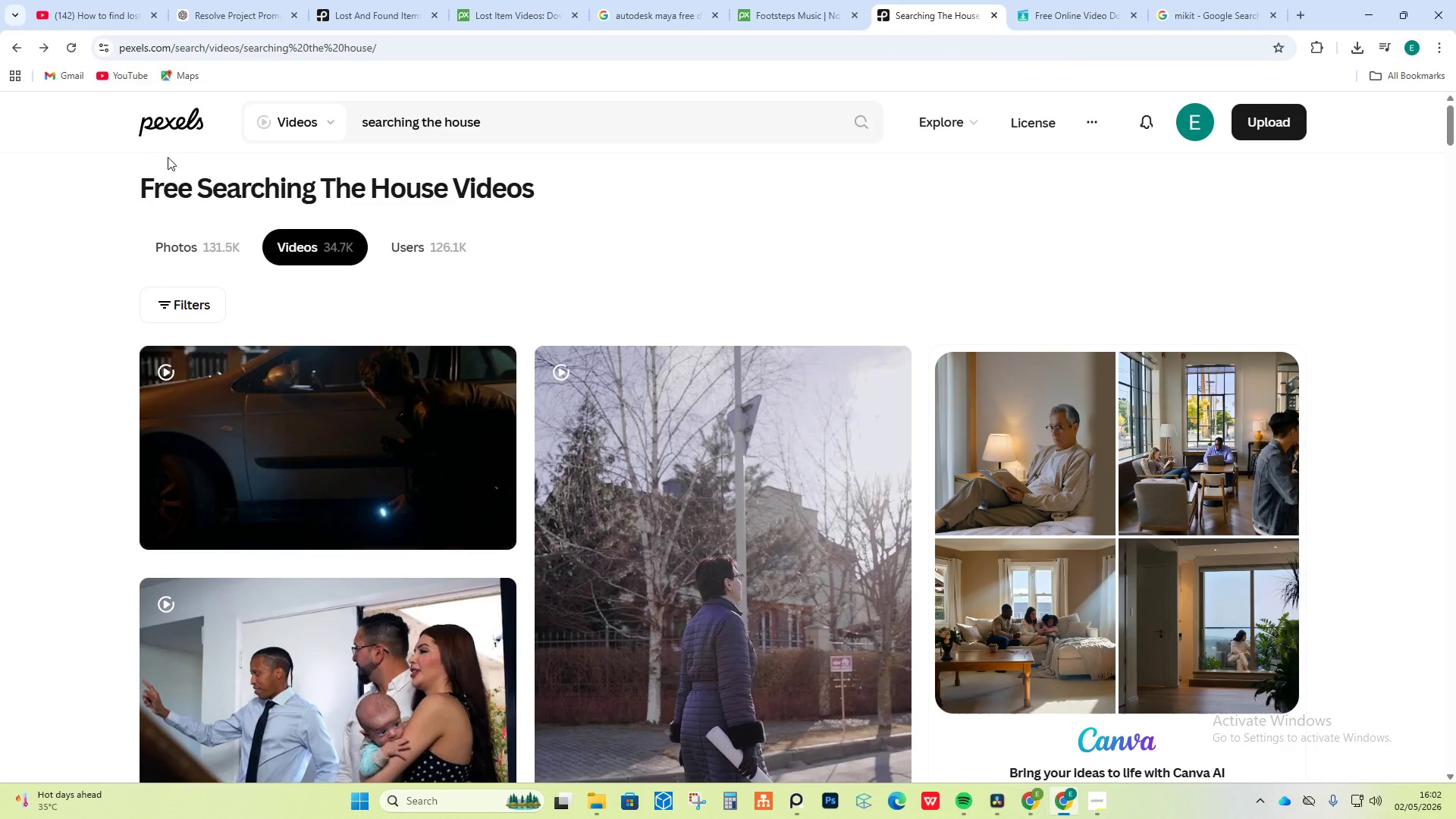 
left_click([16, 50])
 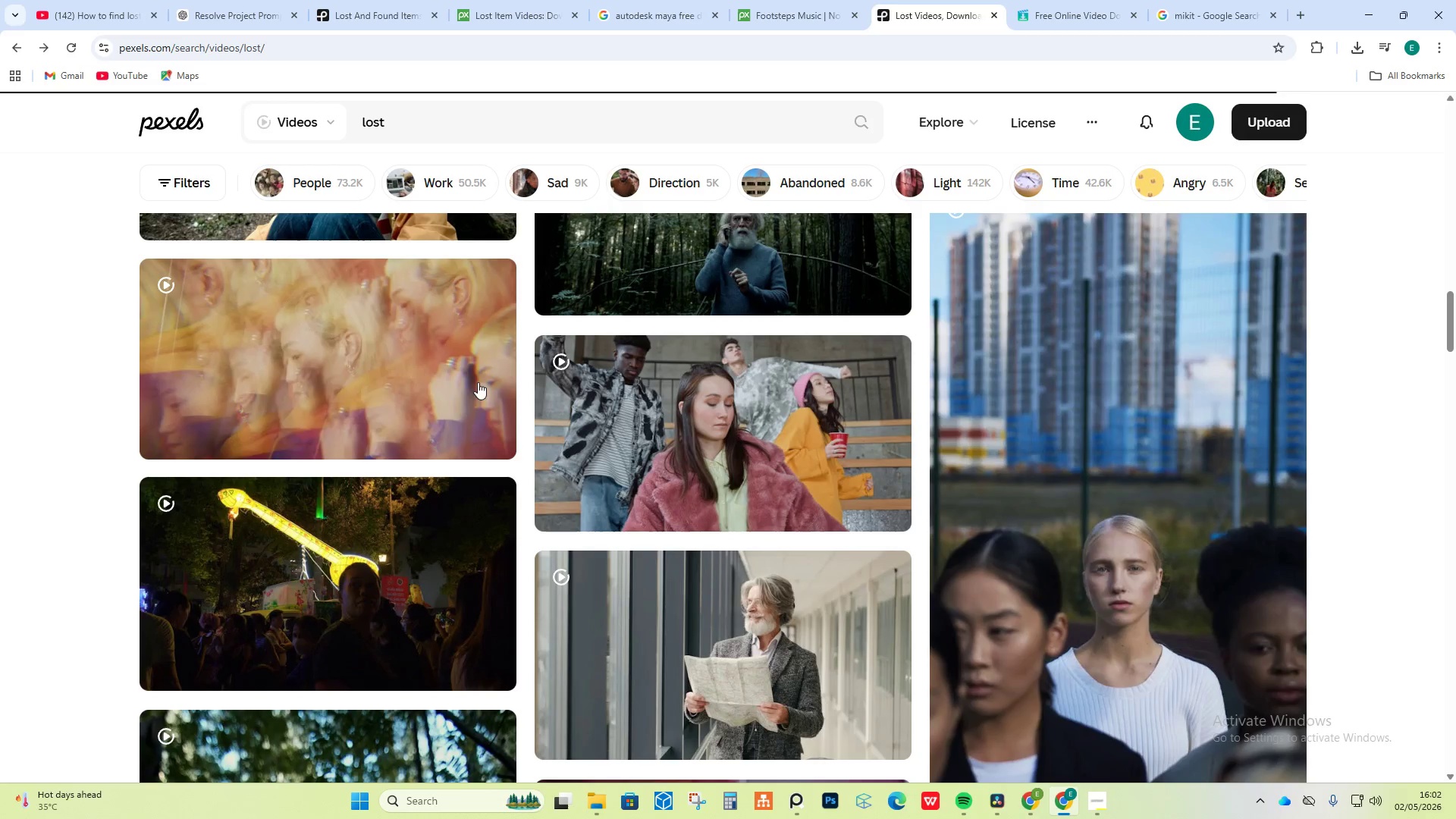 
scroll: coordinate [681, 494], scroll_direction: up, amount: 6.0
 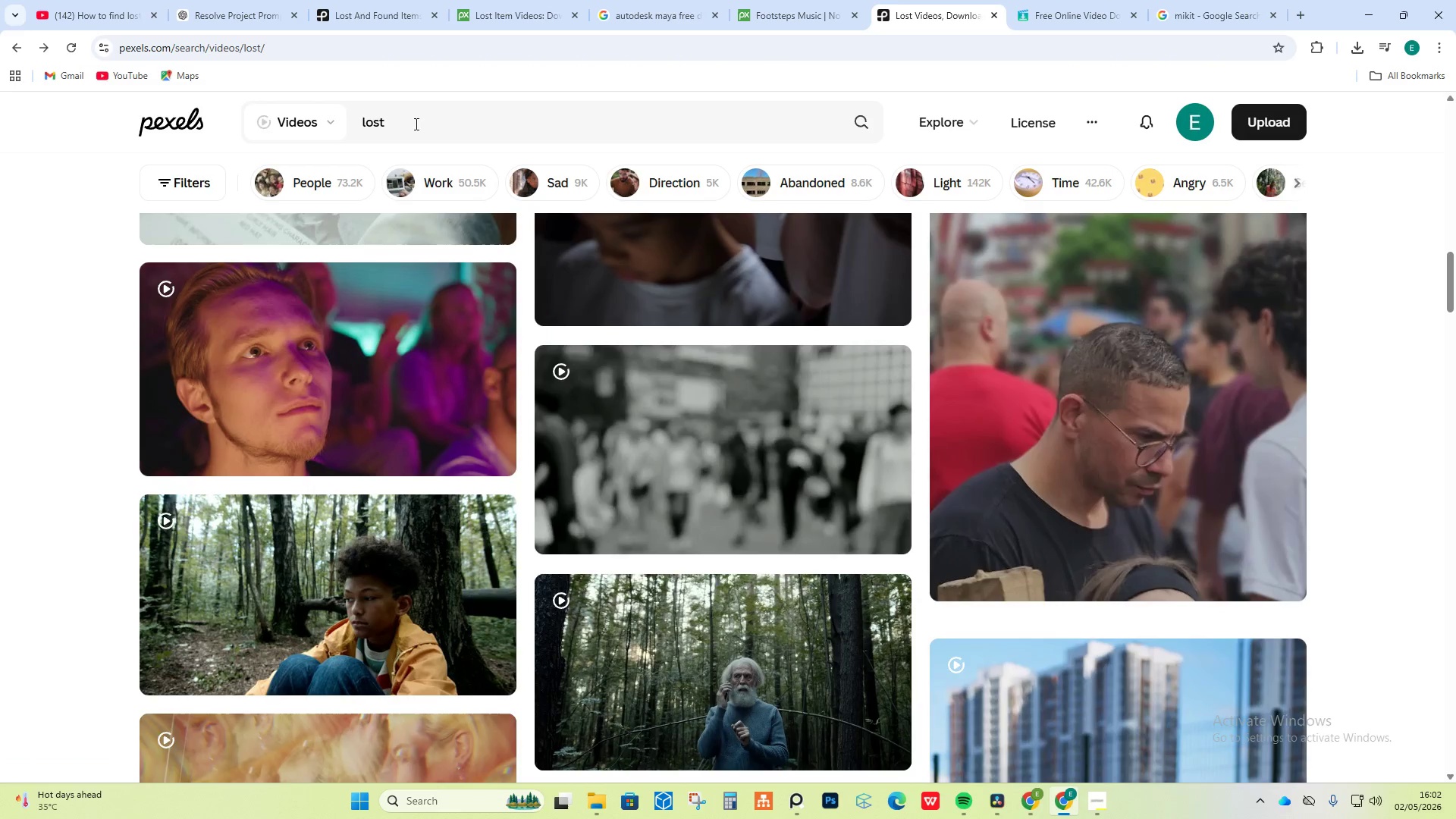 
left_click([742, 591])
 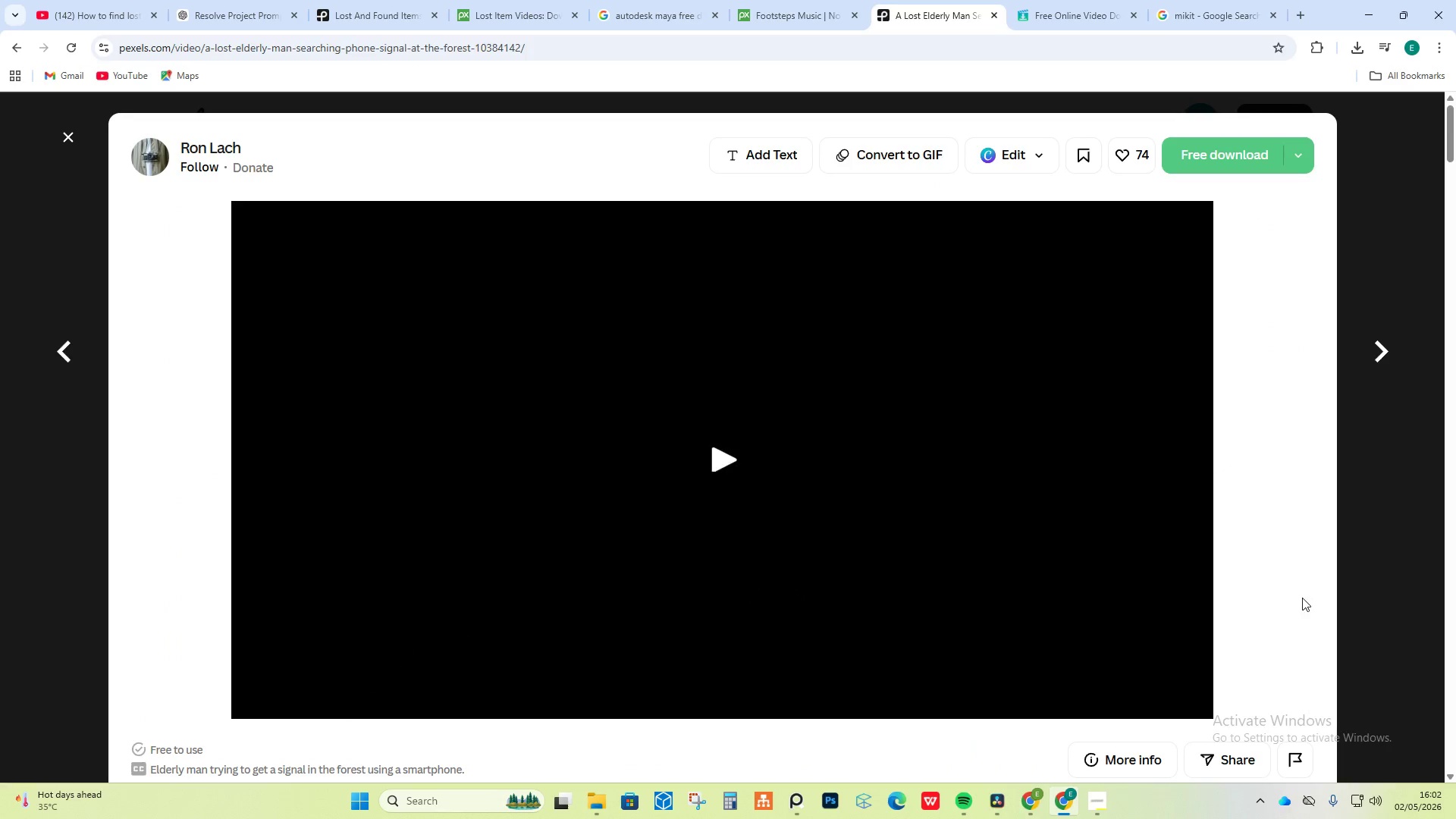 
scroll: coordinate [1279, 594], scroll_direction: down, amount: 14.0
 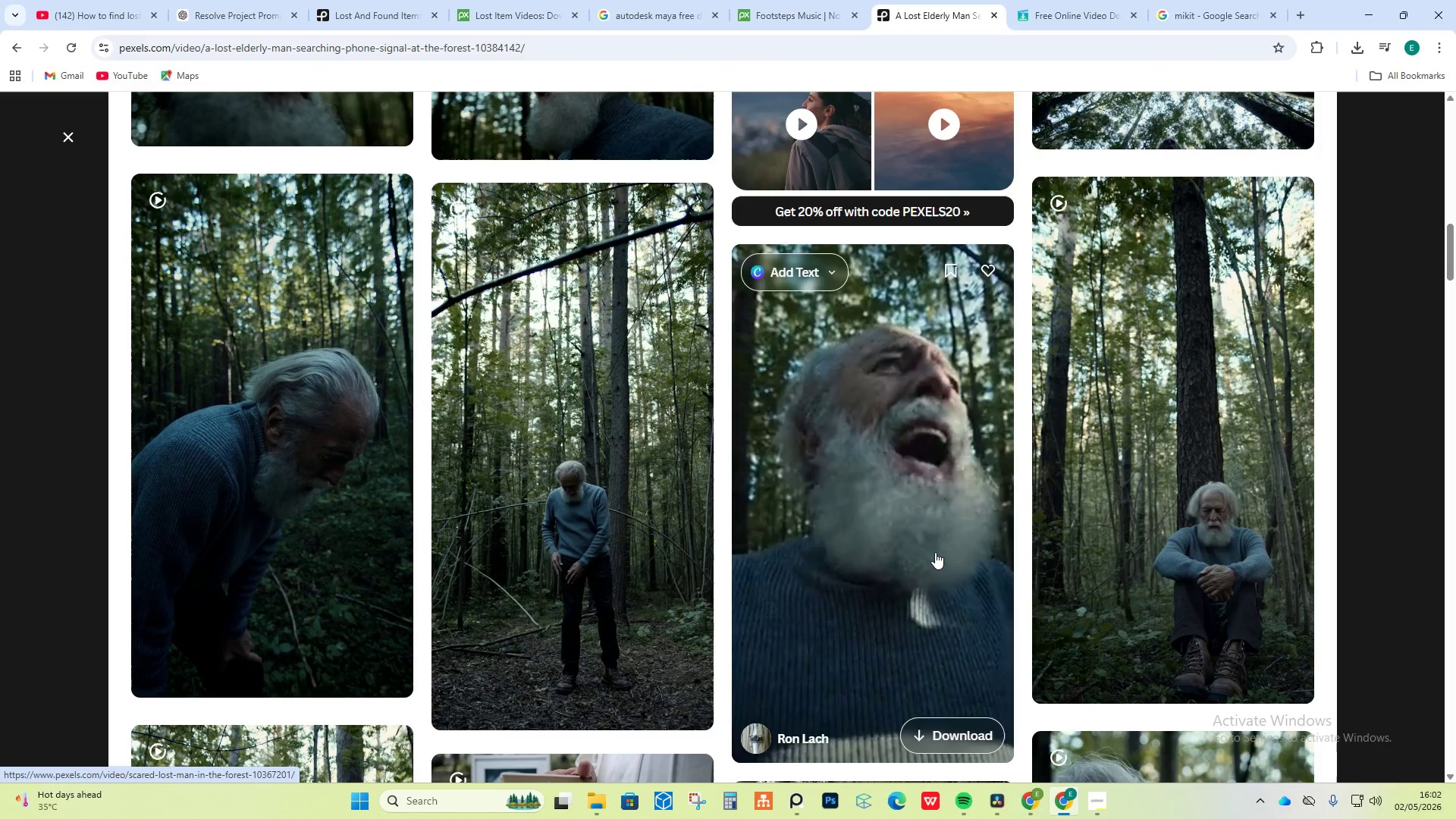 
wait(5.01)
 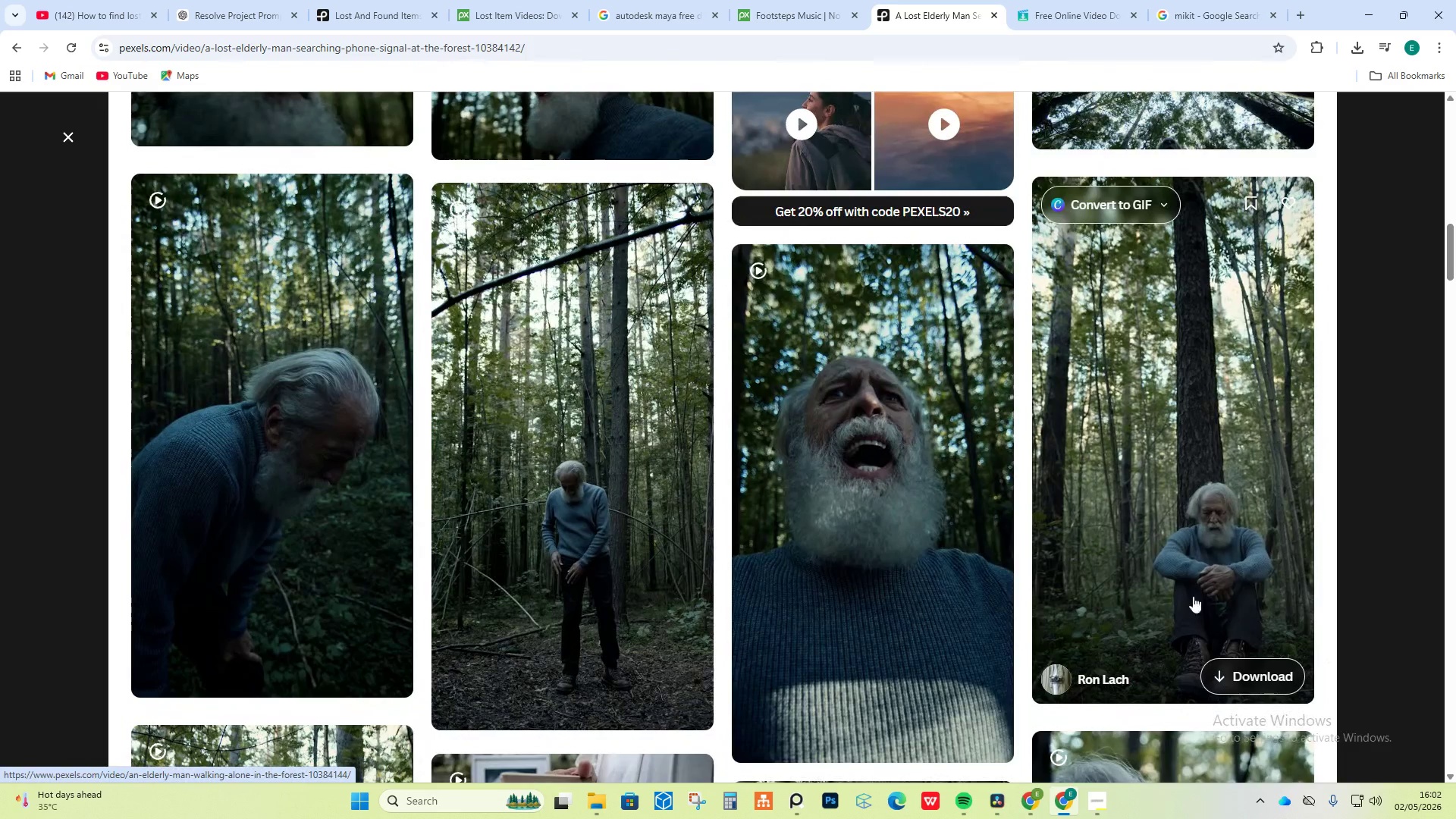 
scroll: coordinate [935, 552], scroll_direction: down, amount: 5.0
 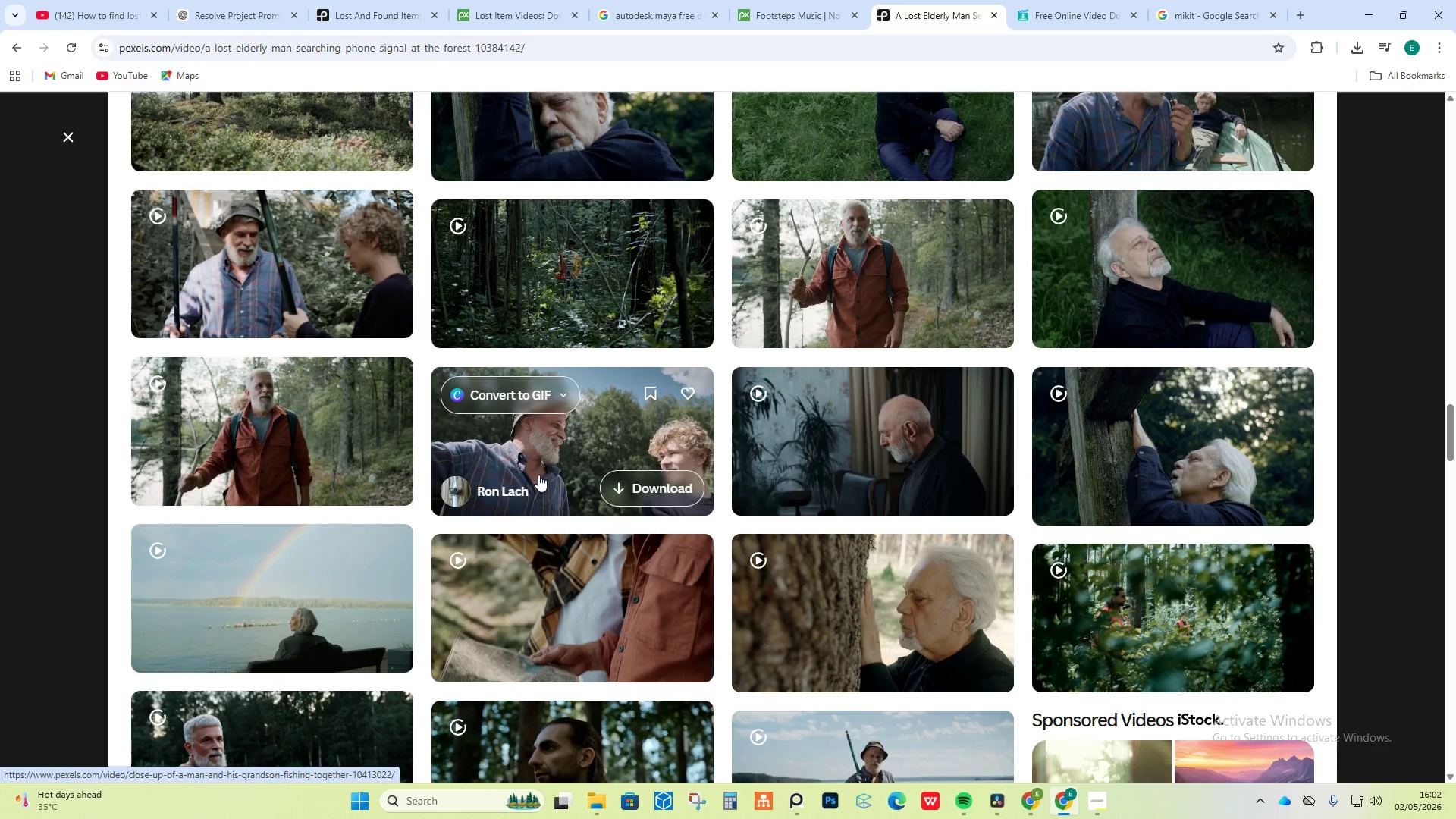 
wait(5.39)
 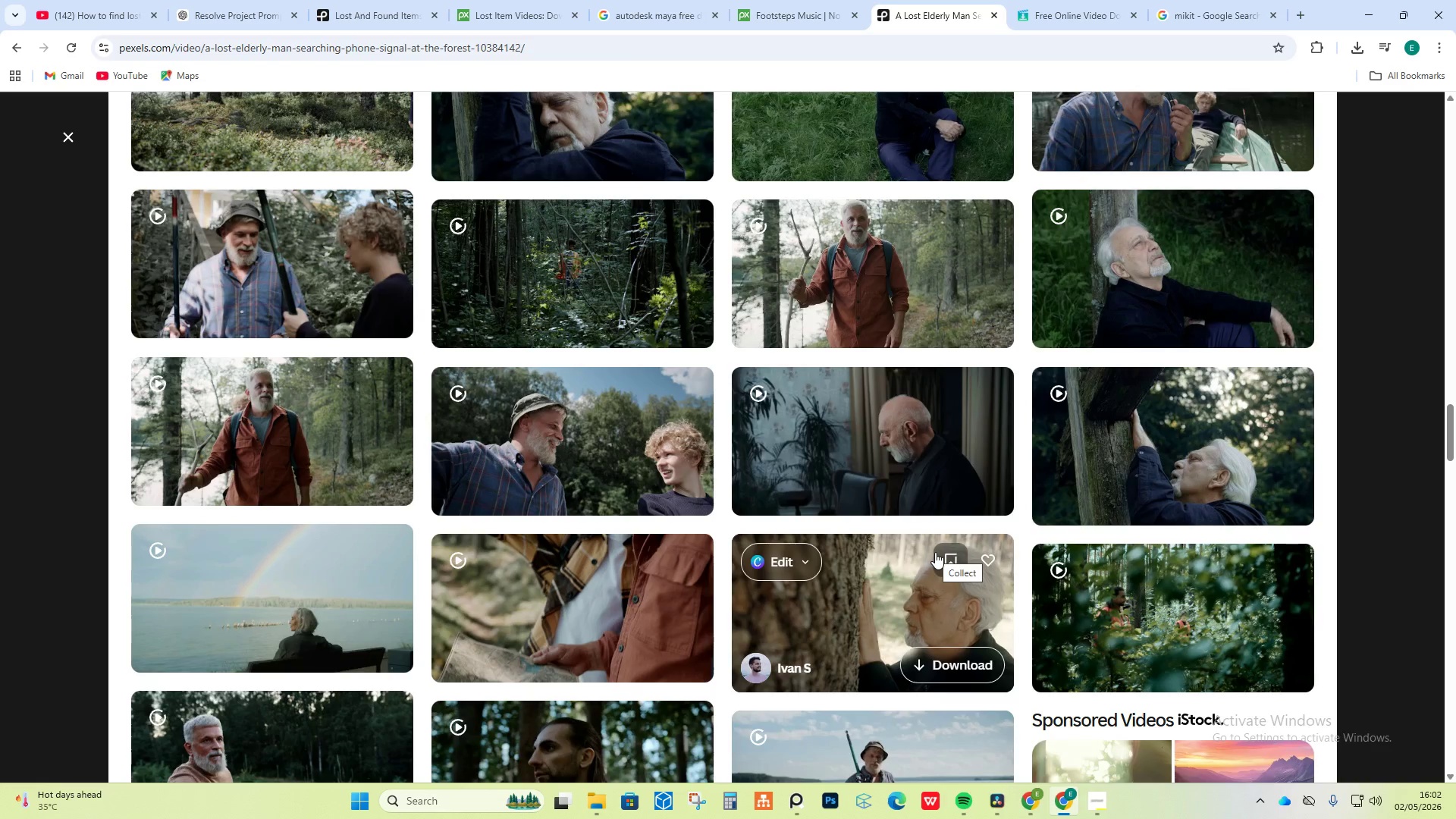 
scroll: coordinate [542, 475], scroll_direction: down, amount: 29.0
 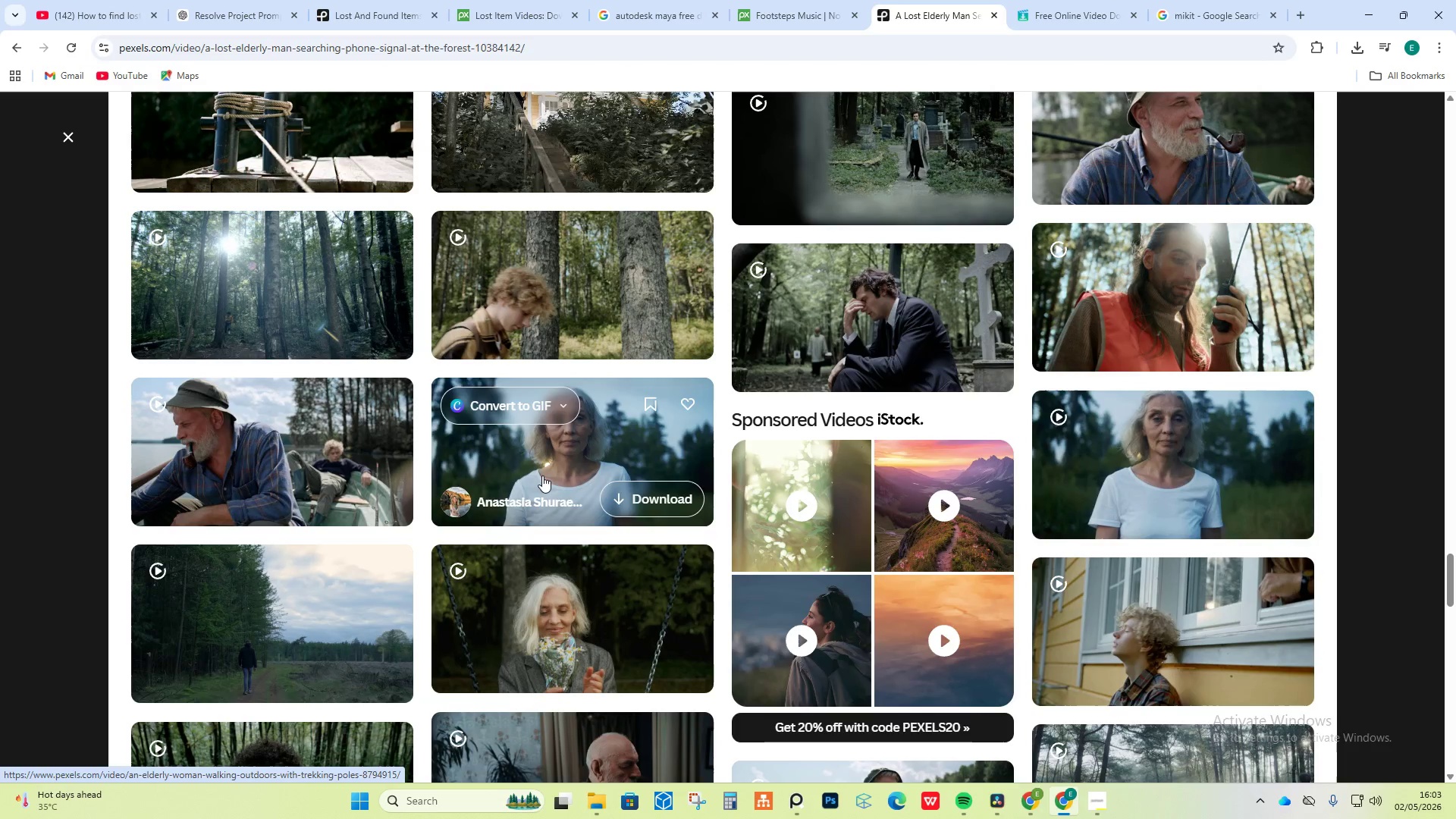 
scroll: coordinate [586, 509], scroll_direction: up, amount: 55.0
 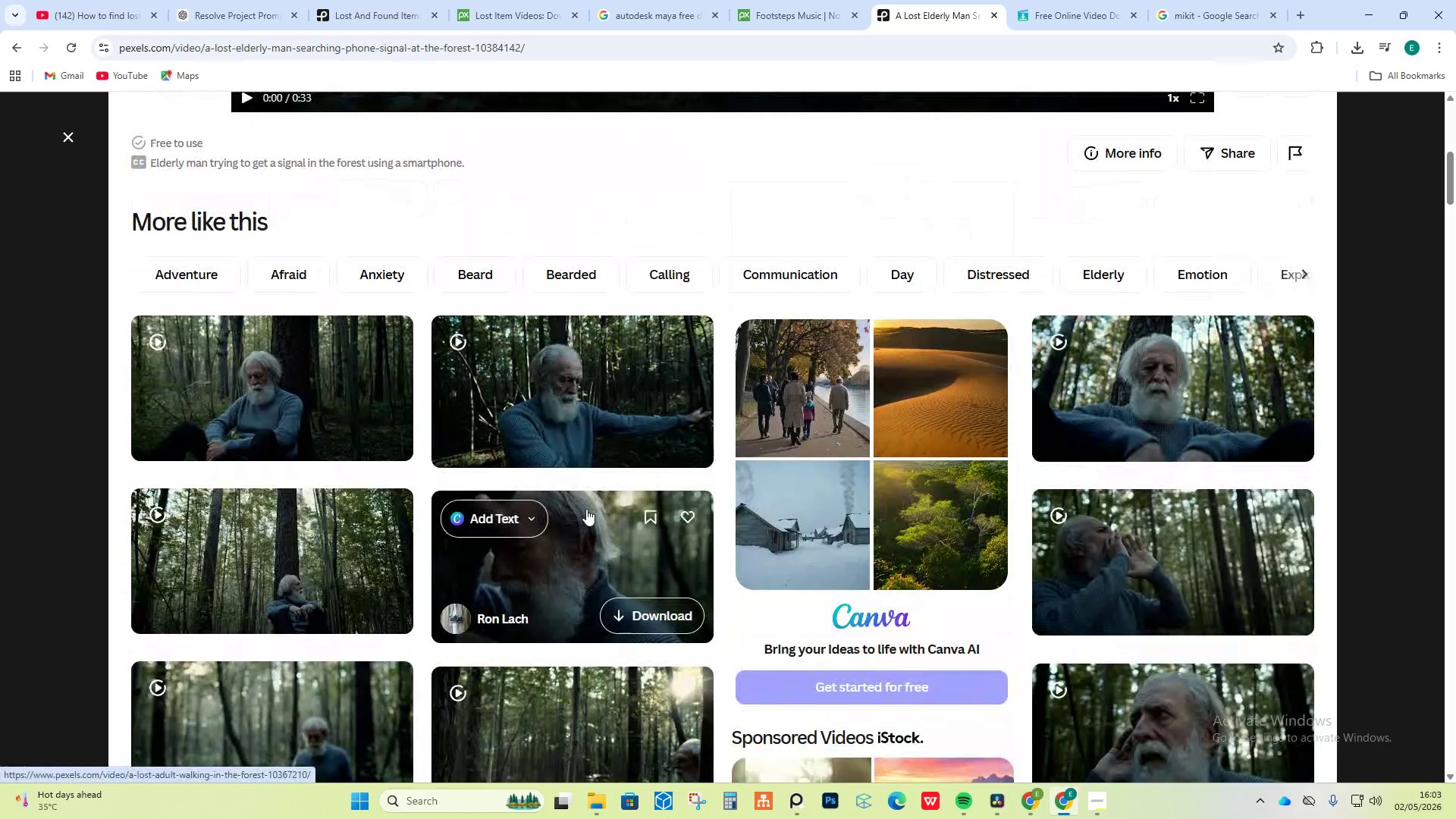 
left_click([551, 405])
 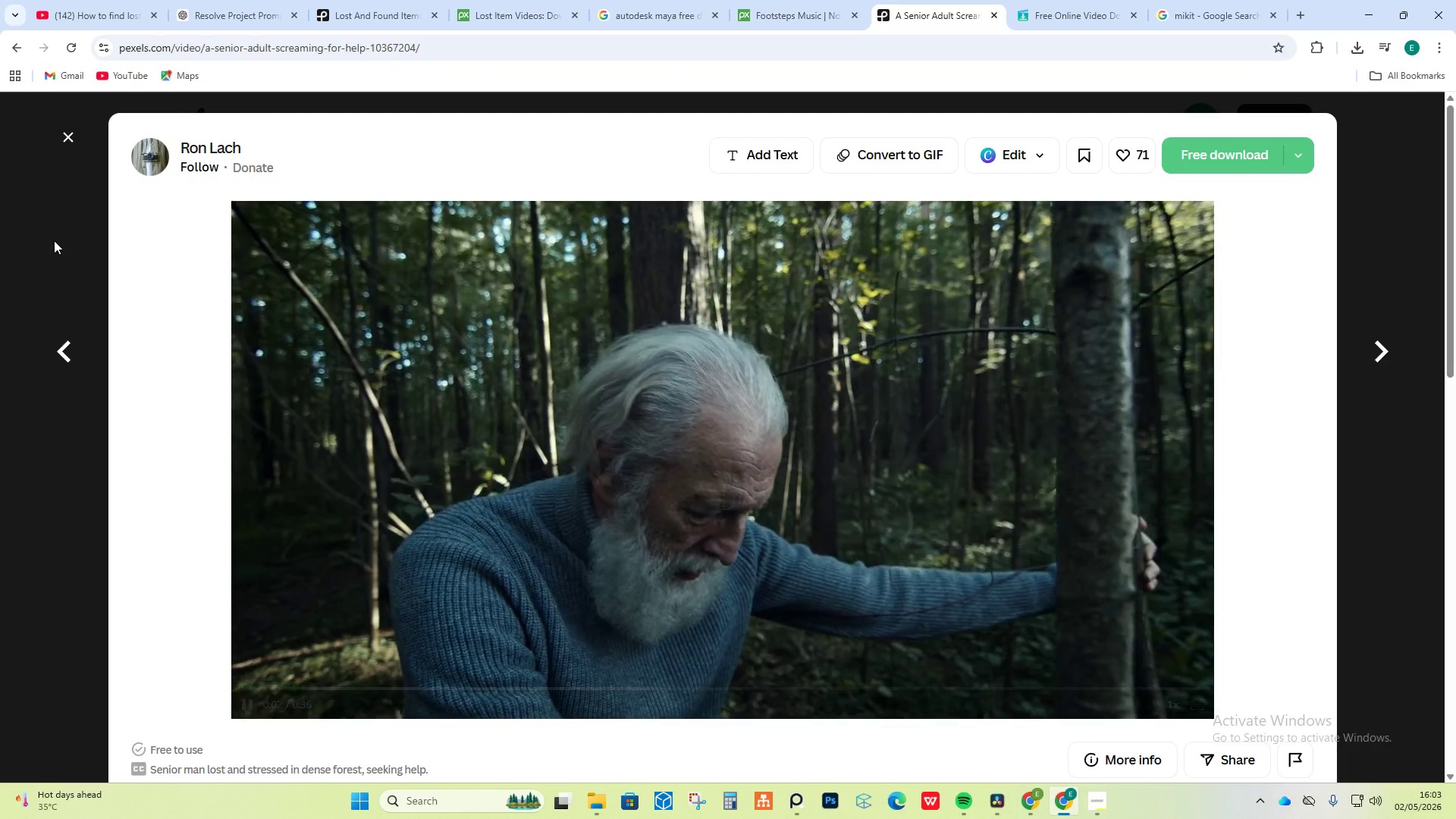 
wait(6.58)
 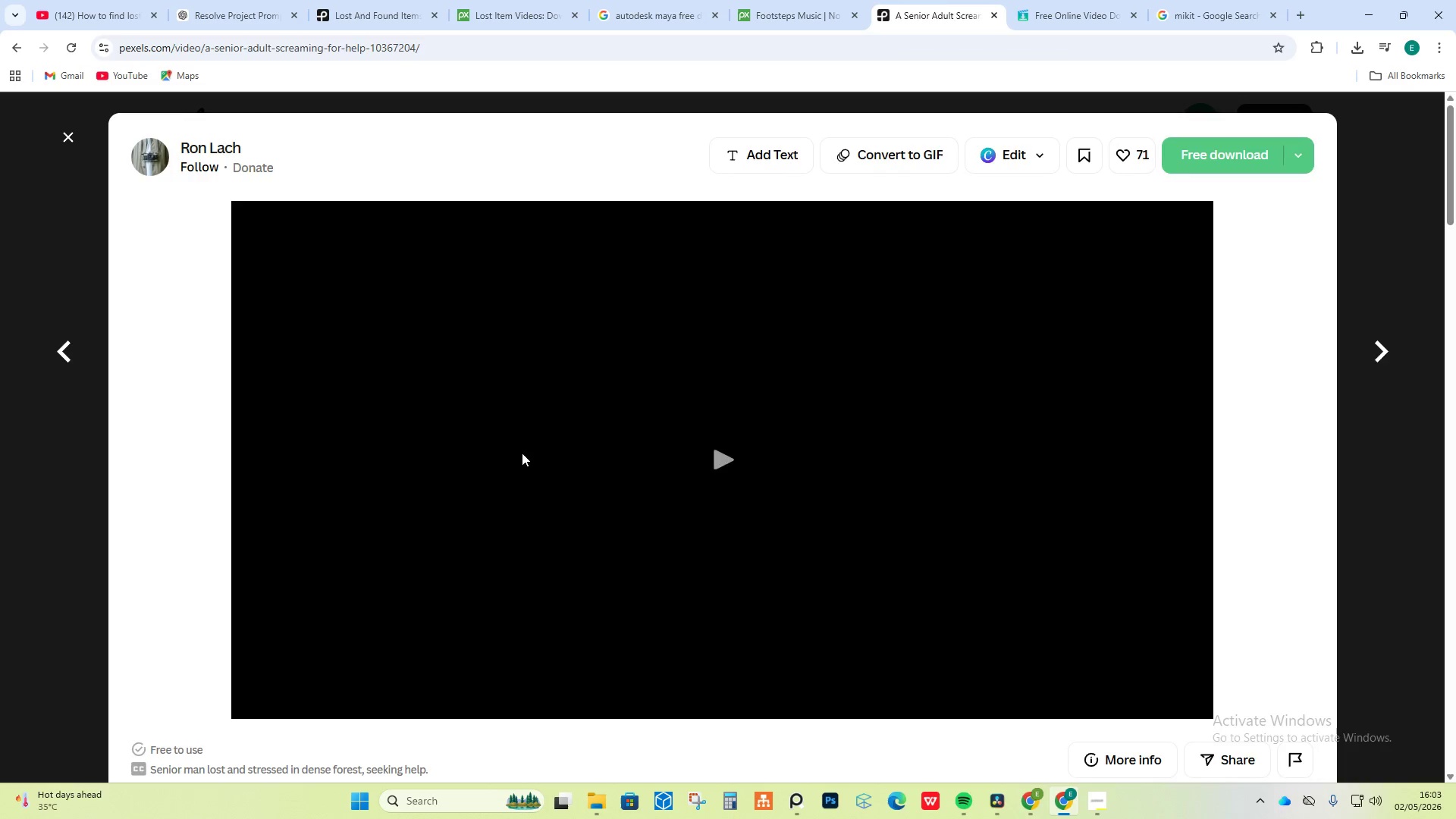 
left_click_drag(start_coordinate=[435, 118], to_coordinate=[276, 132])
 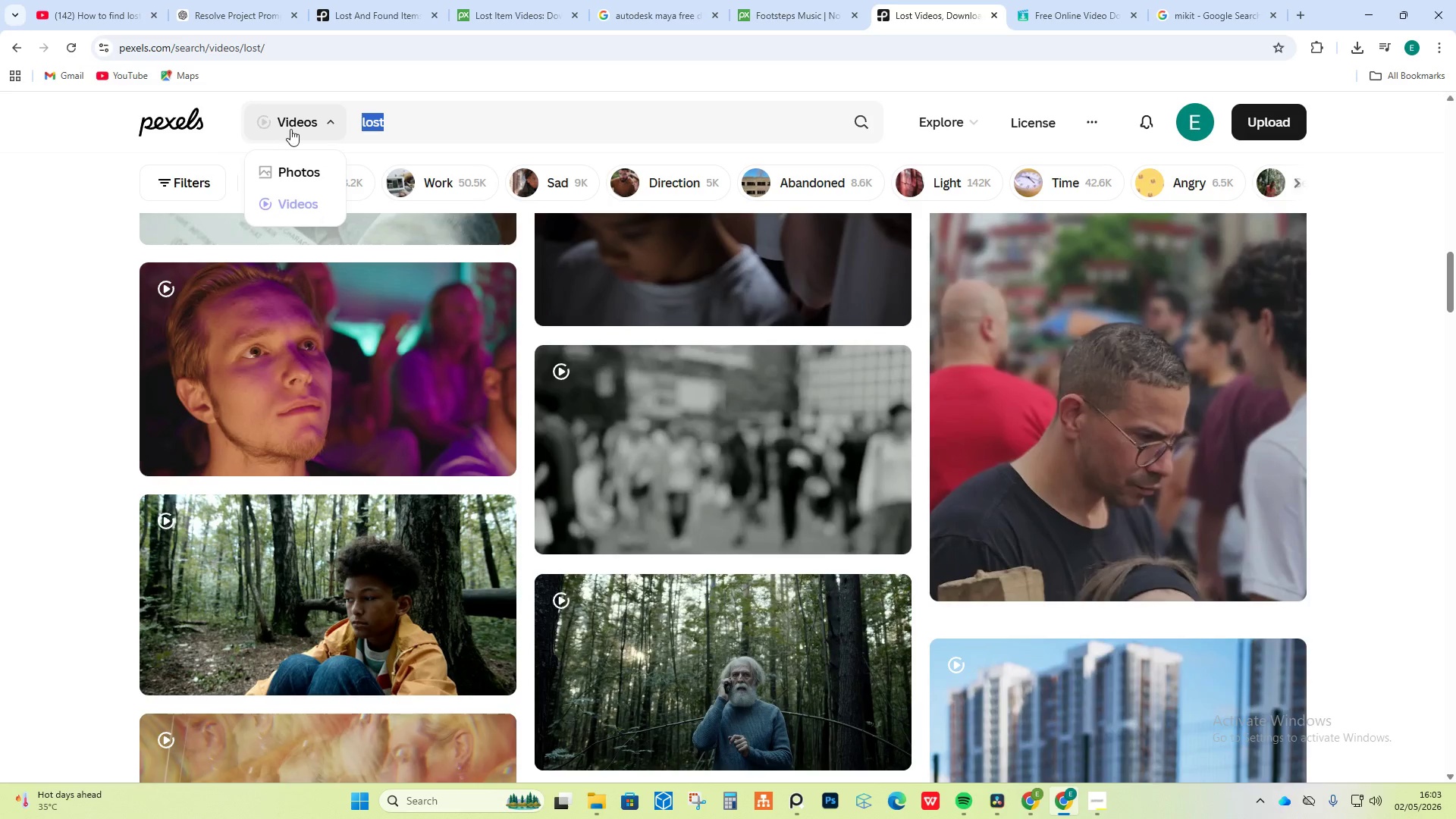 
type(ron )
 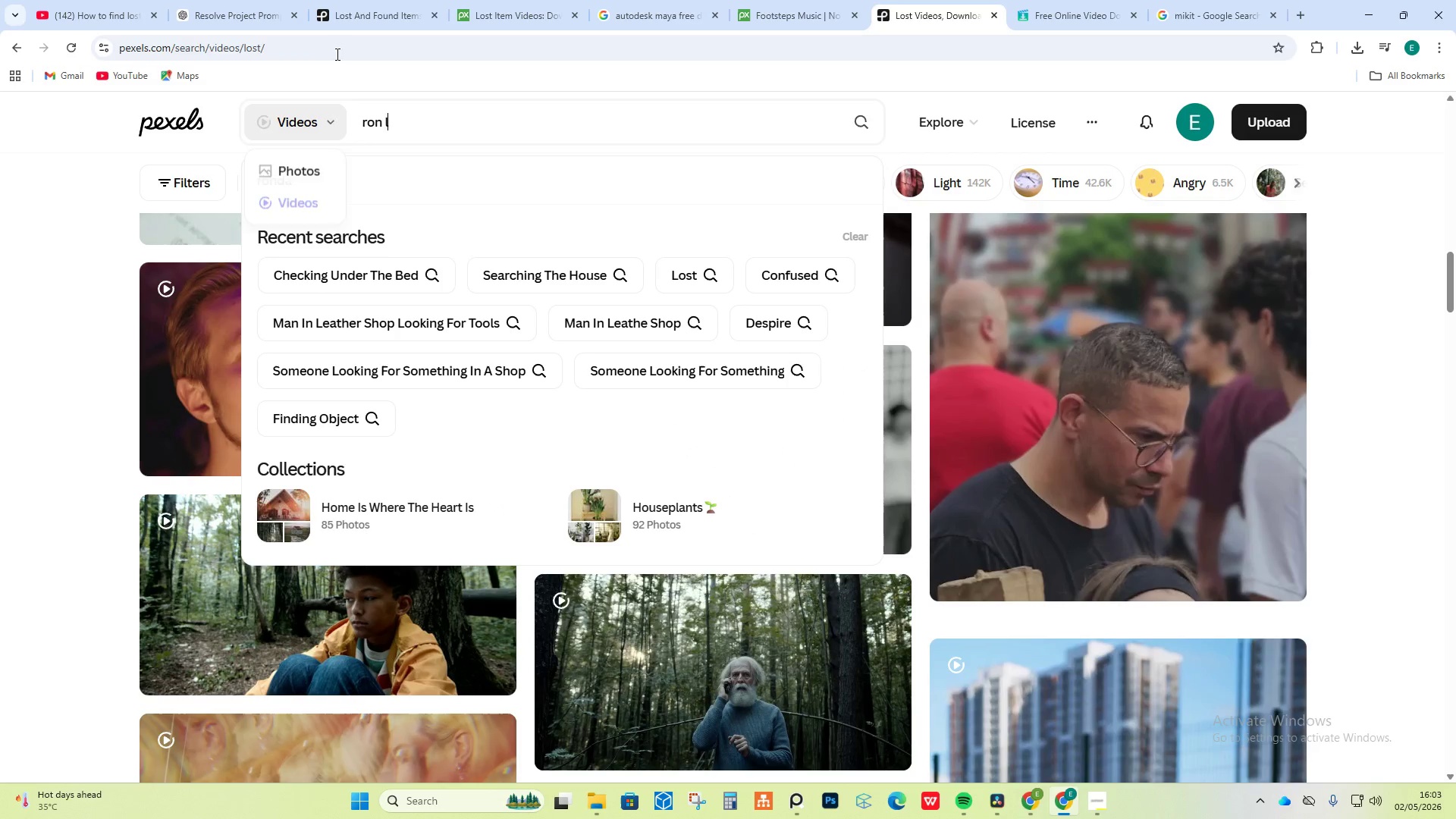 
type(lach happy)
 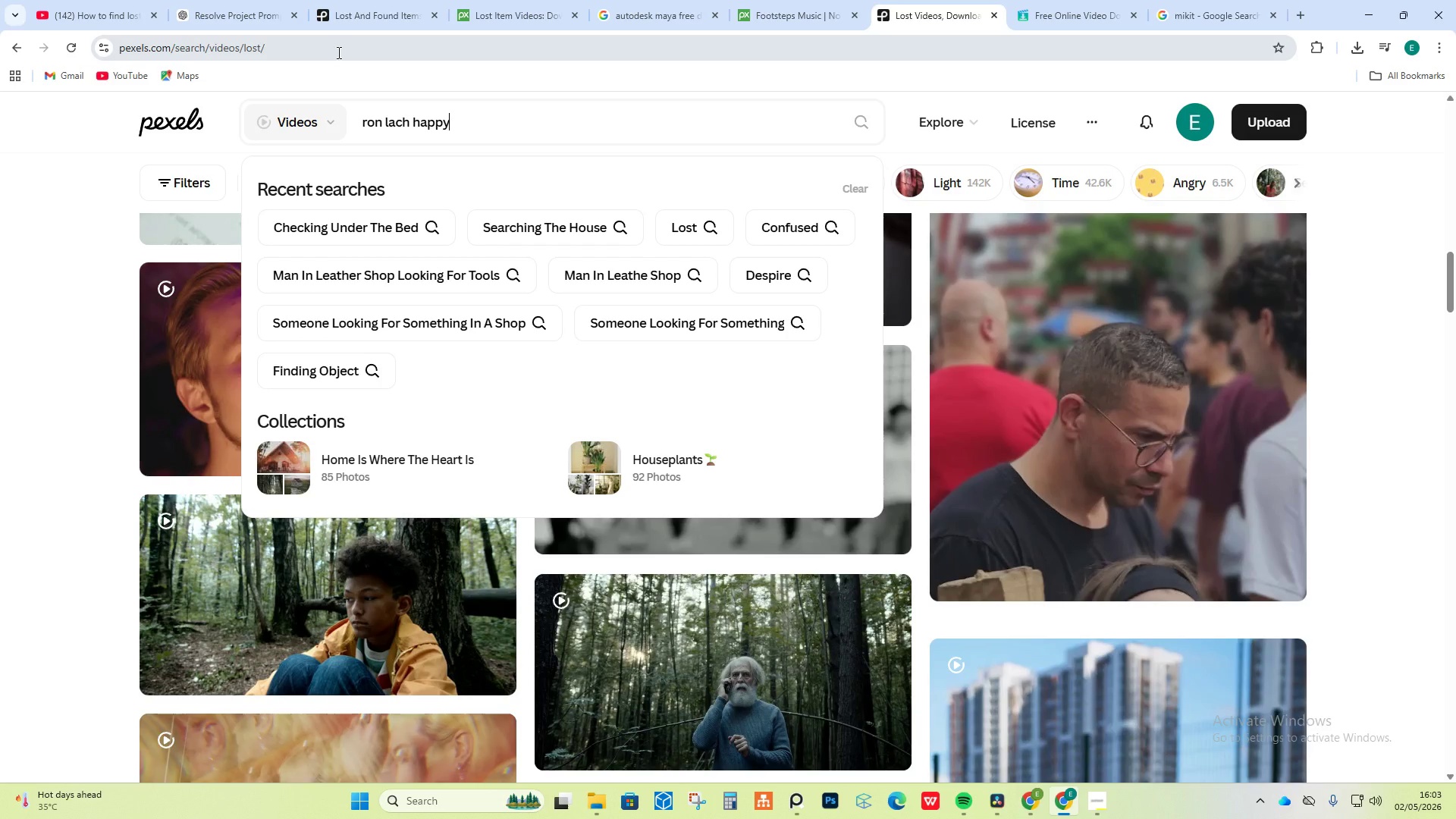 
key(Enter)
 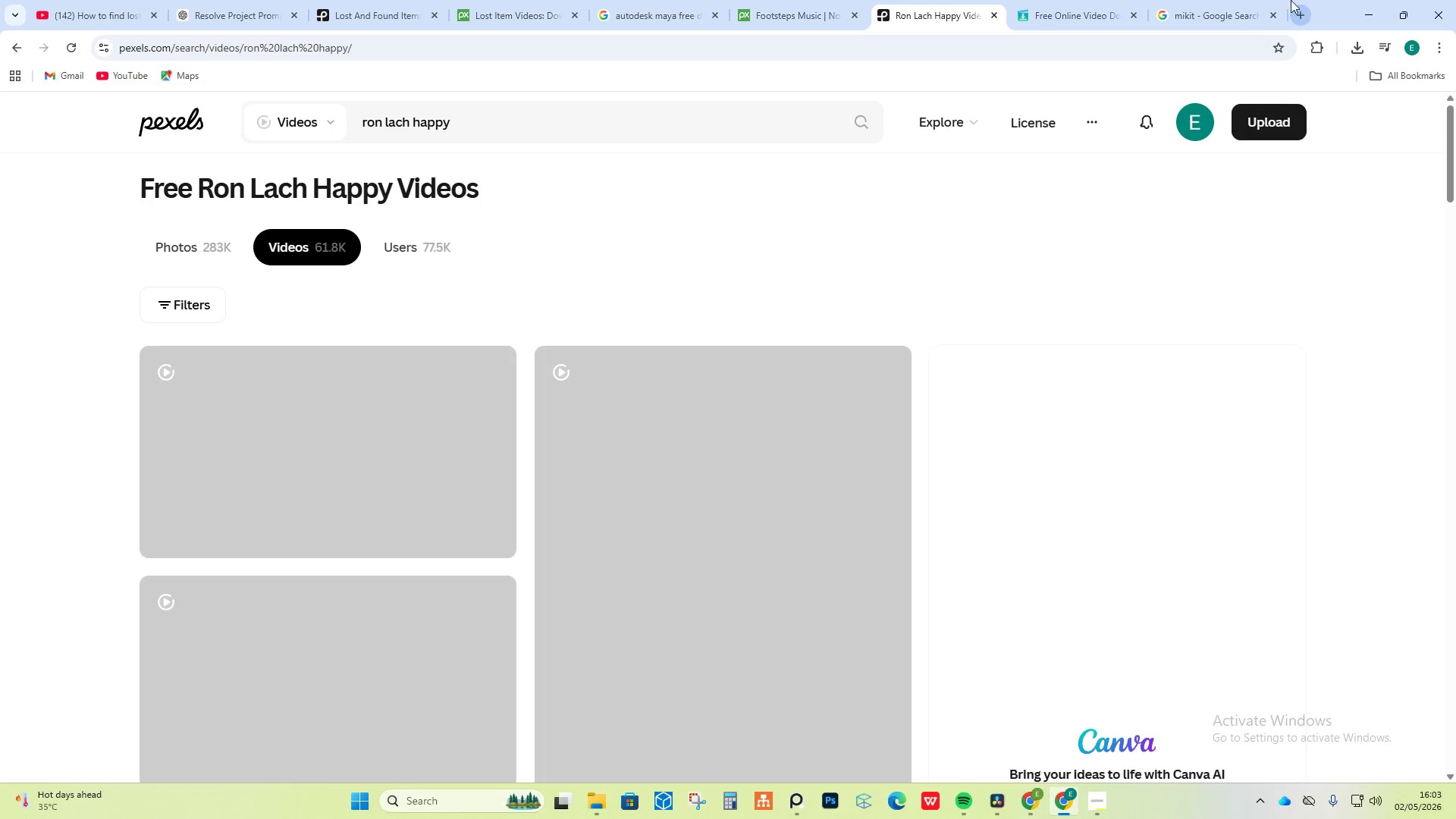 
scroll: coordinate [1179, 278], scroll_direction: down, amount: 24.0
 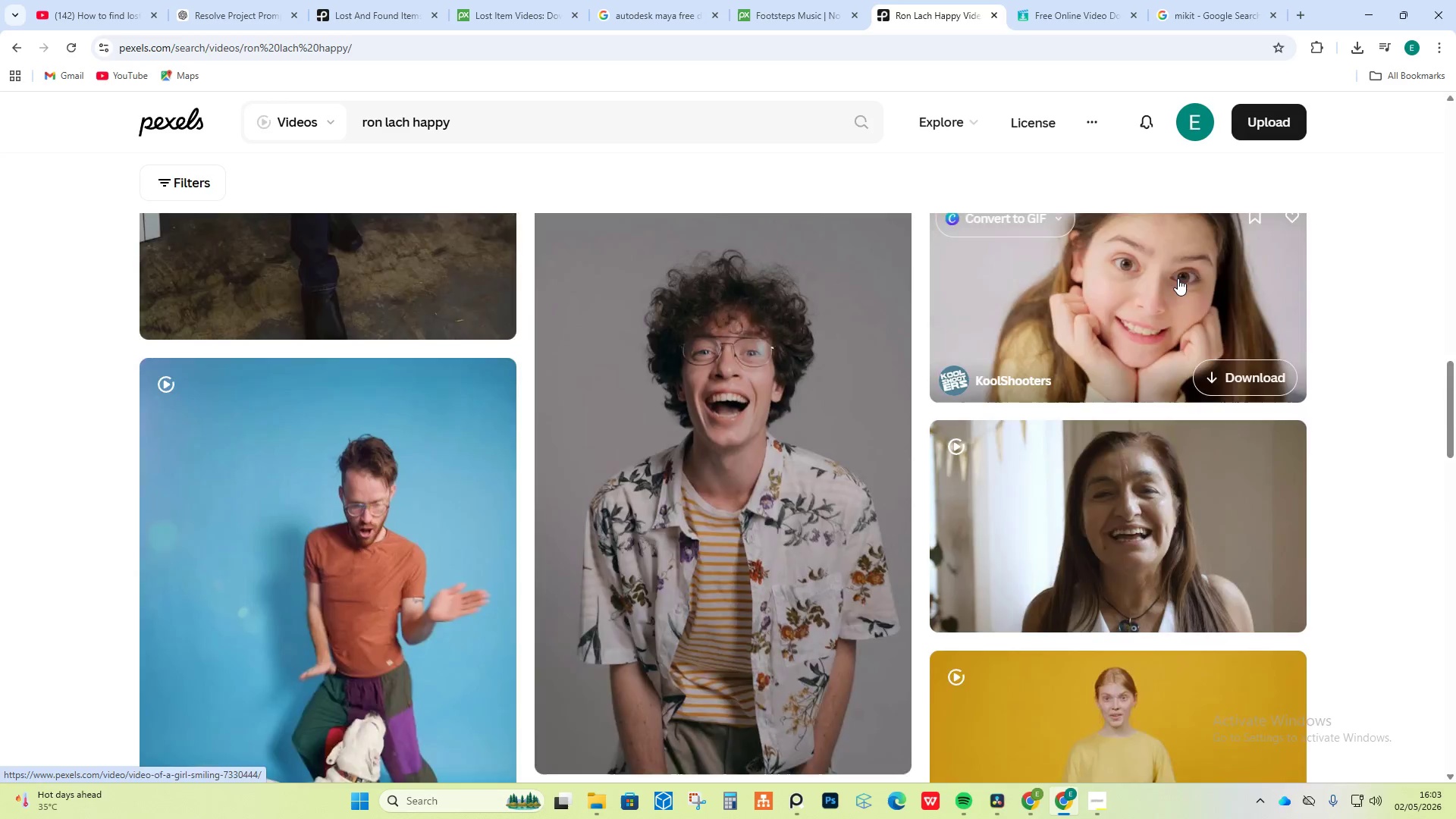 
scroll: coordinate [1180, 278], scroll_direction: down, amount: 28.0
 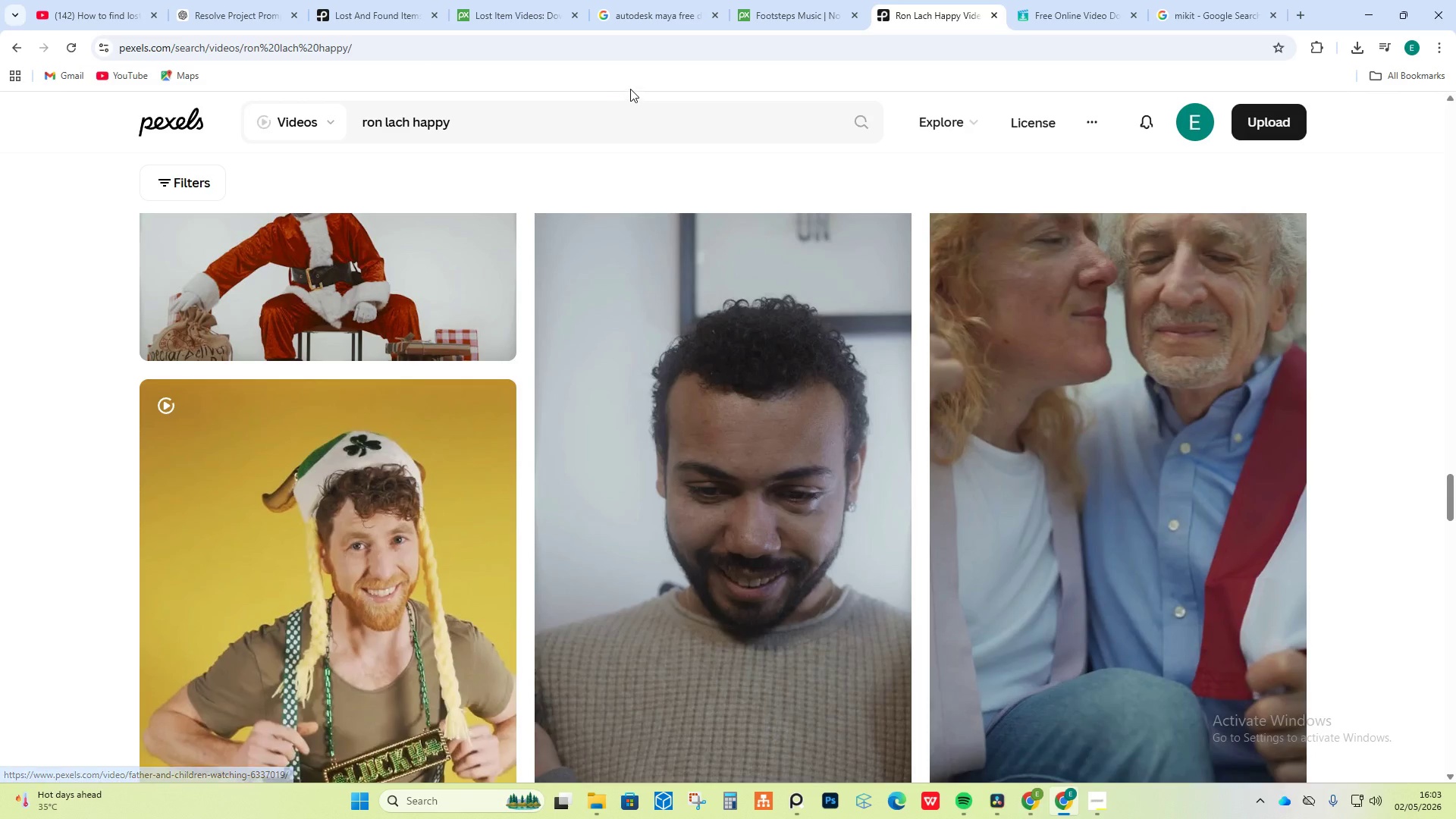 
left_click_drag(start_coordinate=[583, 111], to_coordinate=[337, 124])
 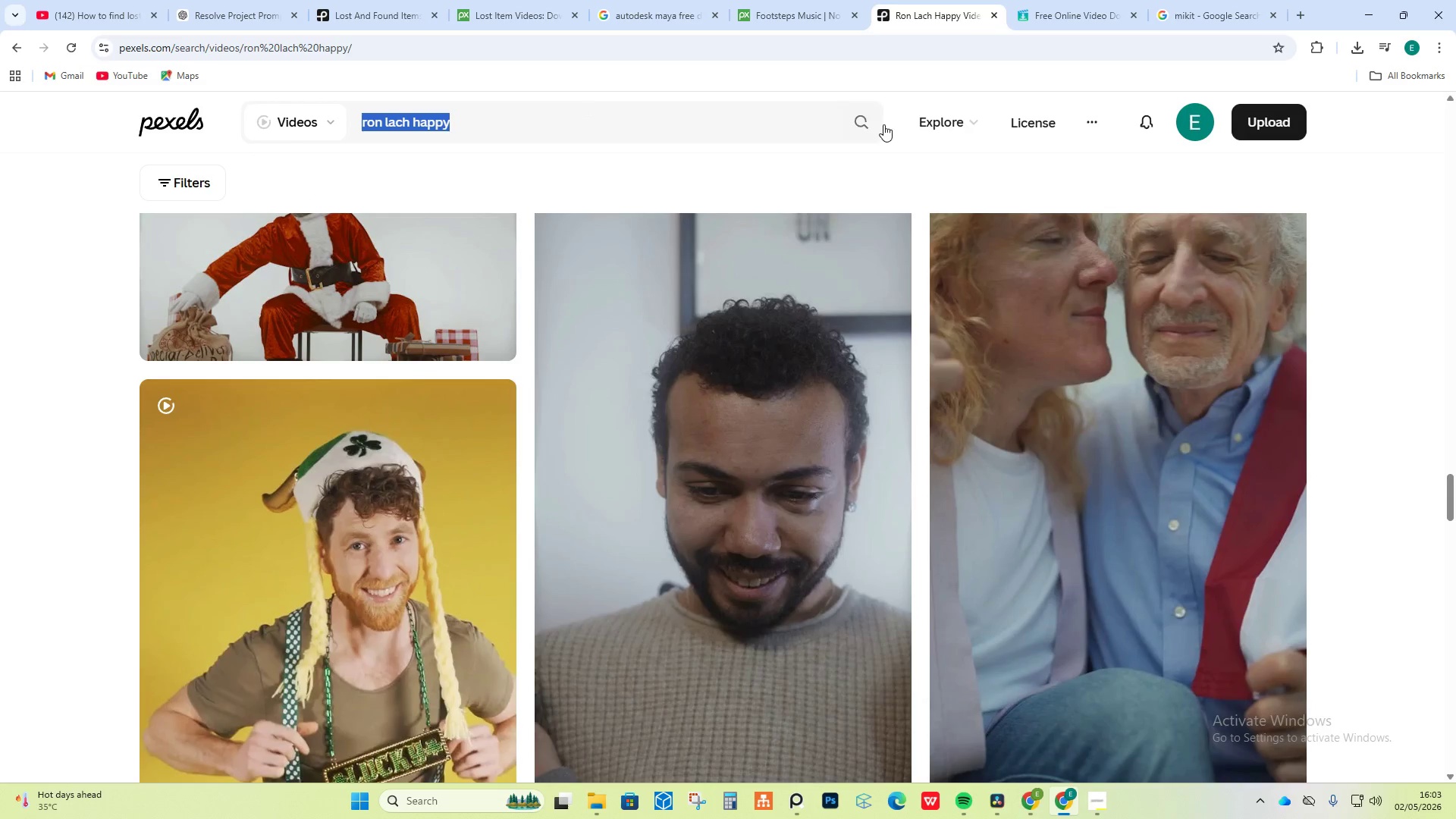 
type(fin)
key(Backspace)
 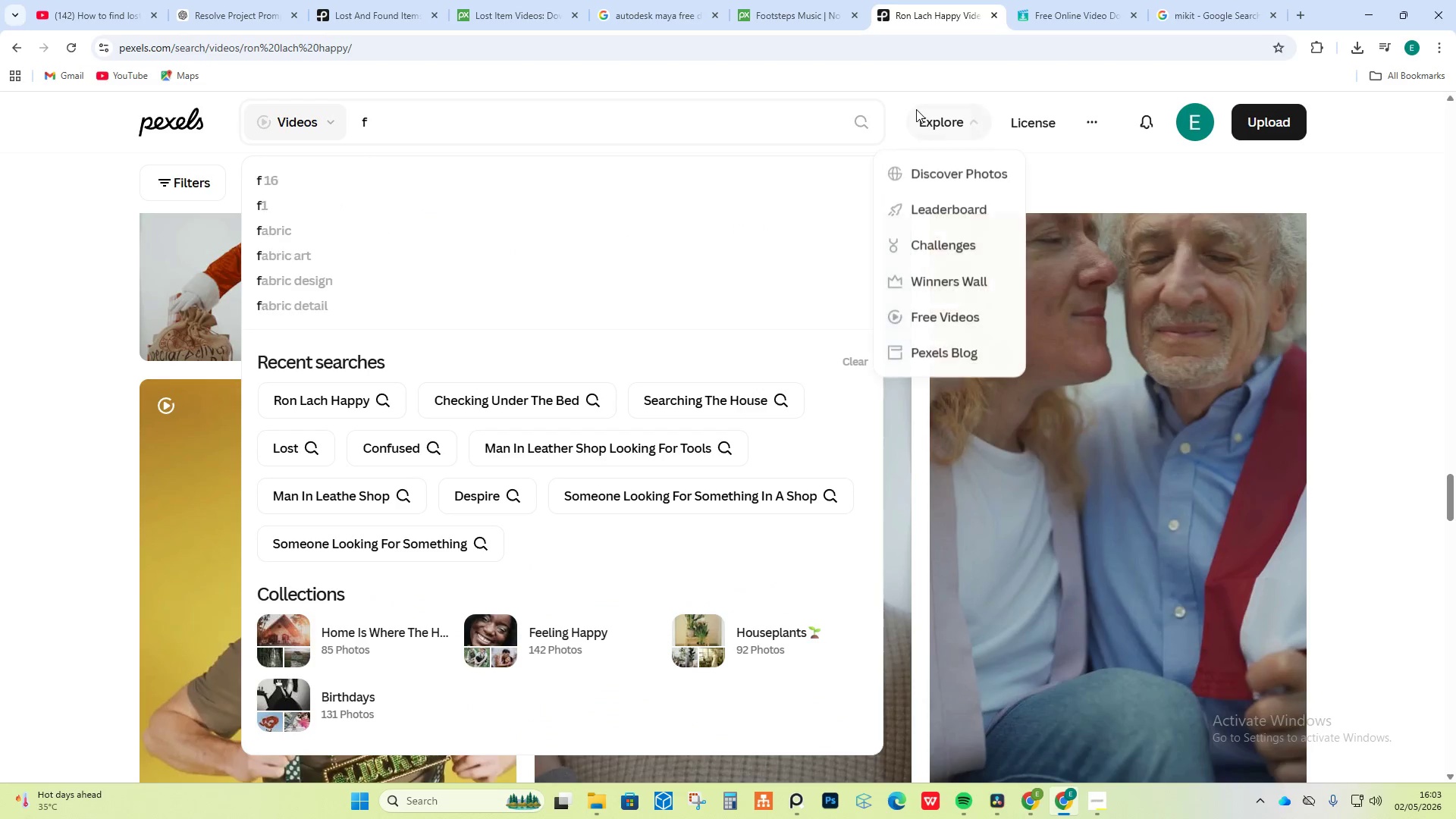 
key(Backspace)
type(ound it)
 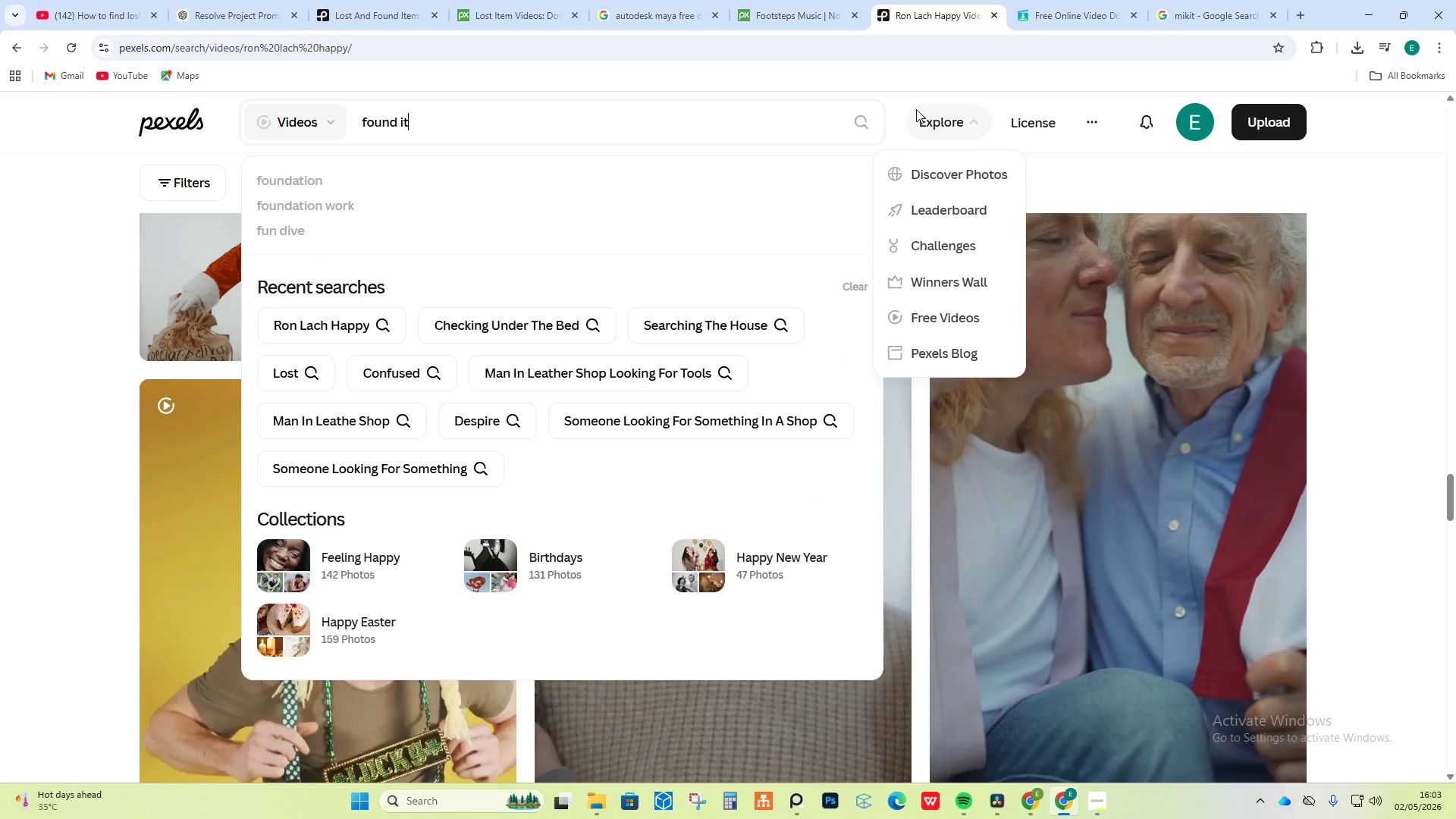 
key(Enter)
 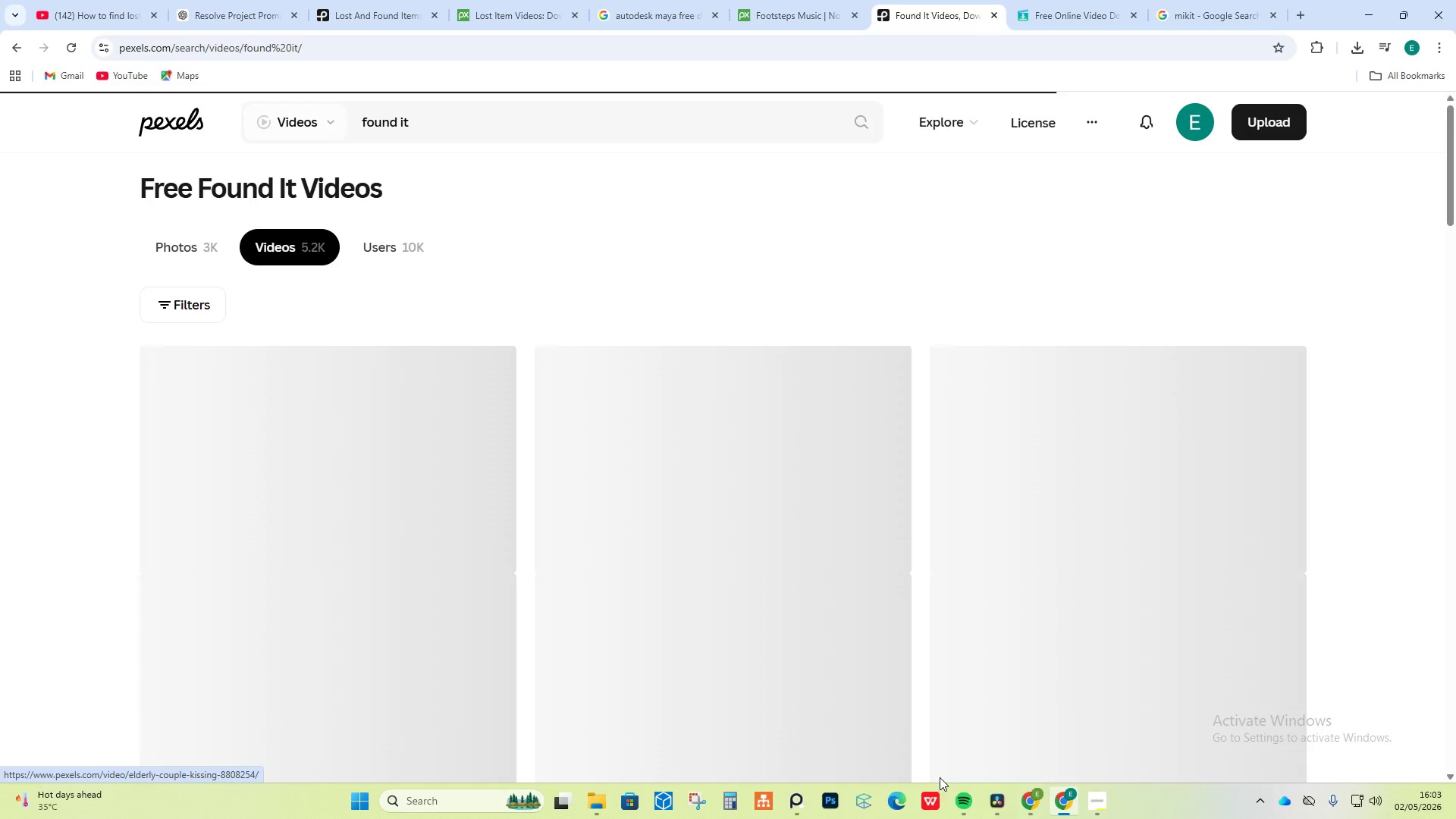 
mouse_move([973, 799])
 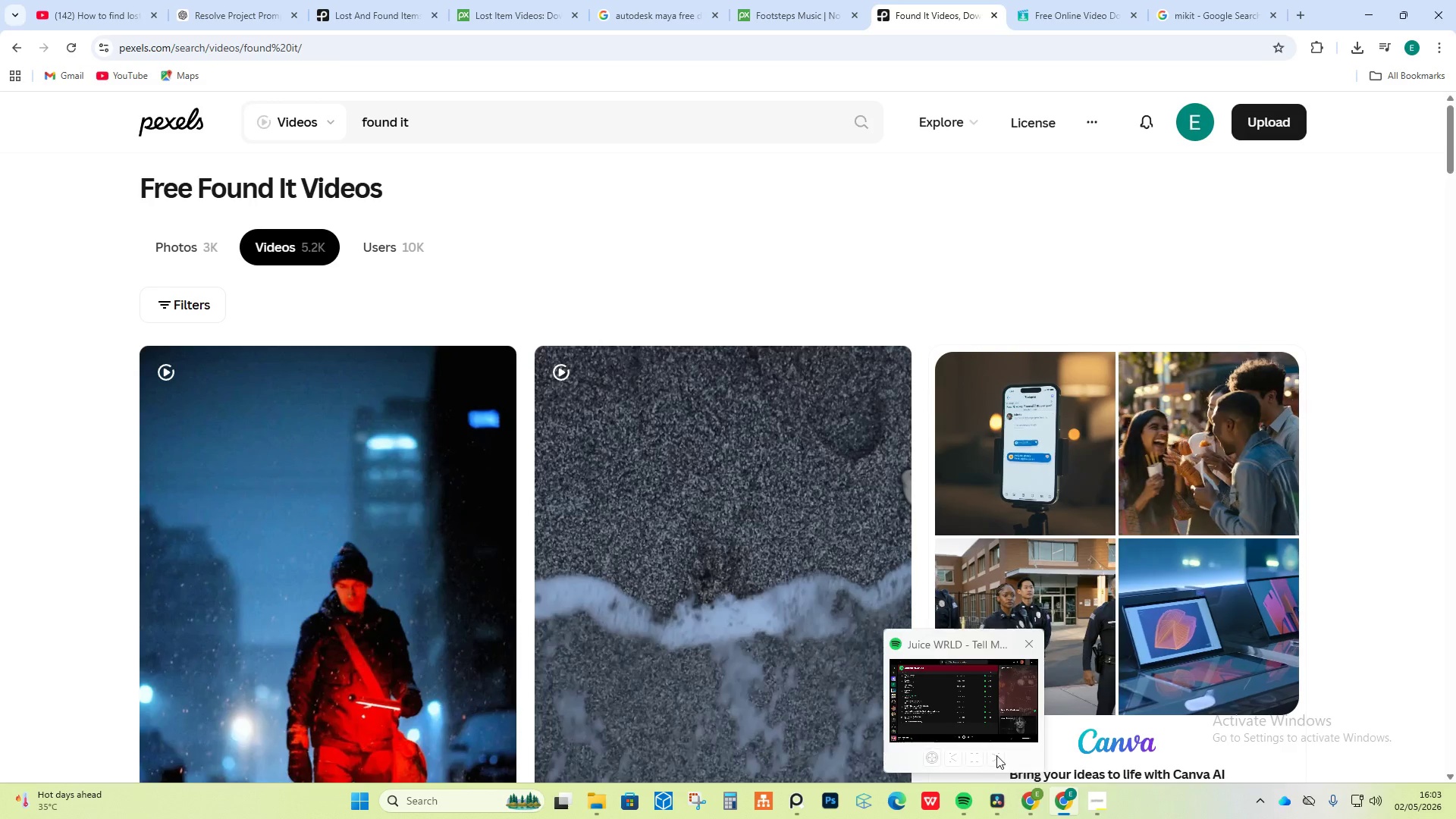 
left_click([996, 755])
 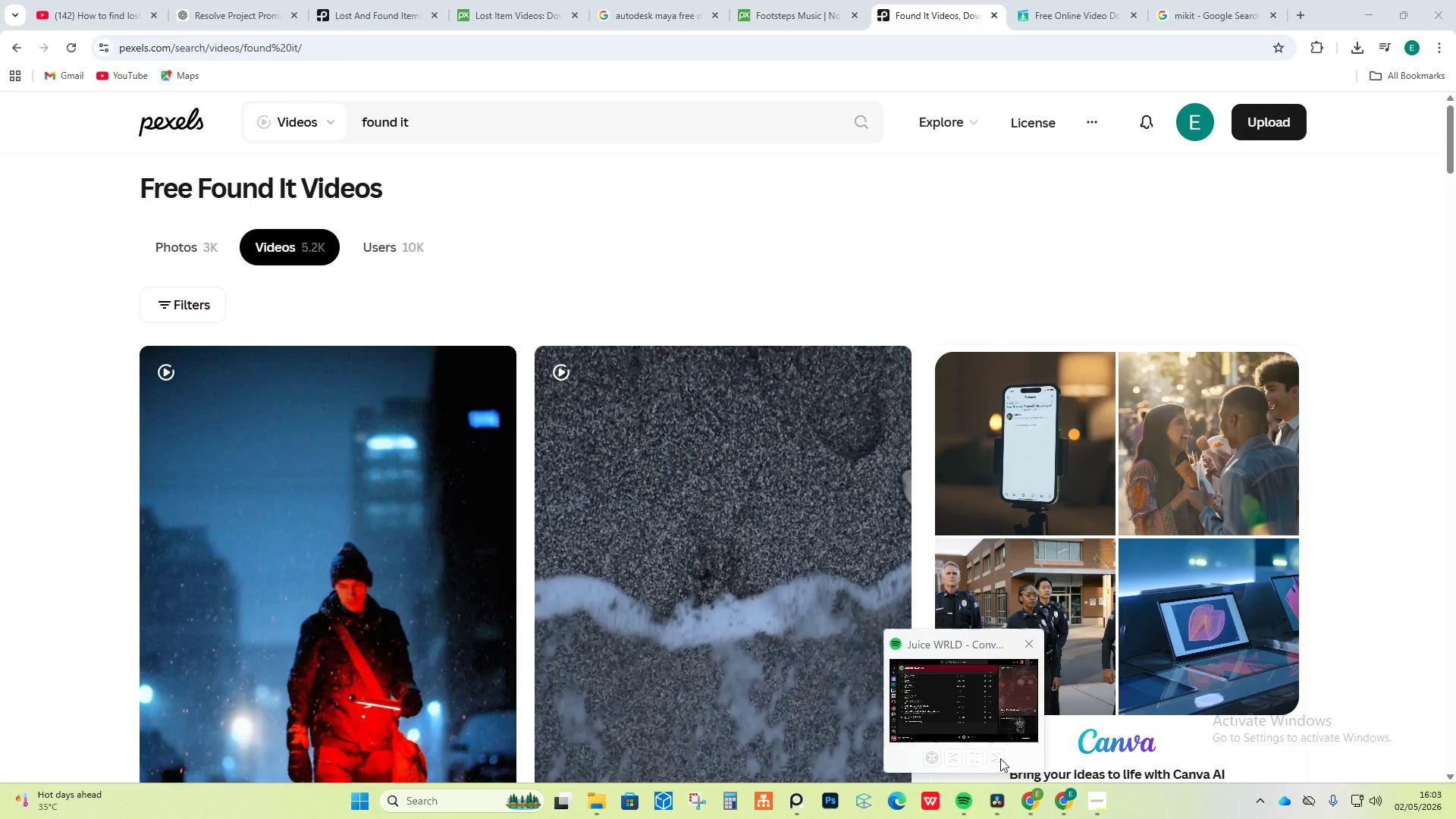 
left_click([1000, 758])
 